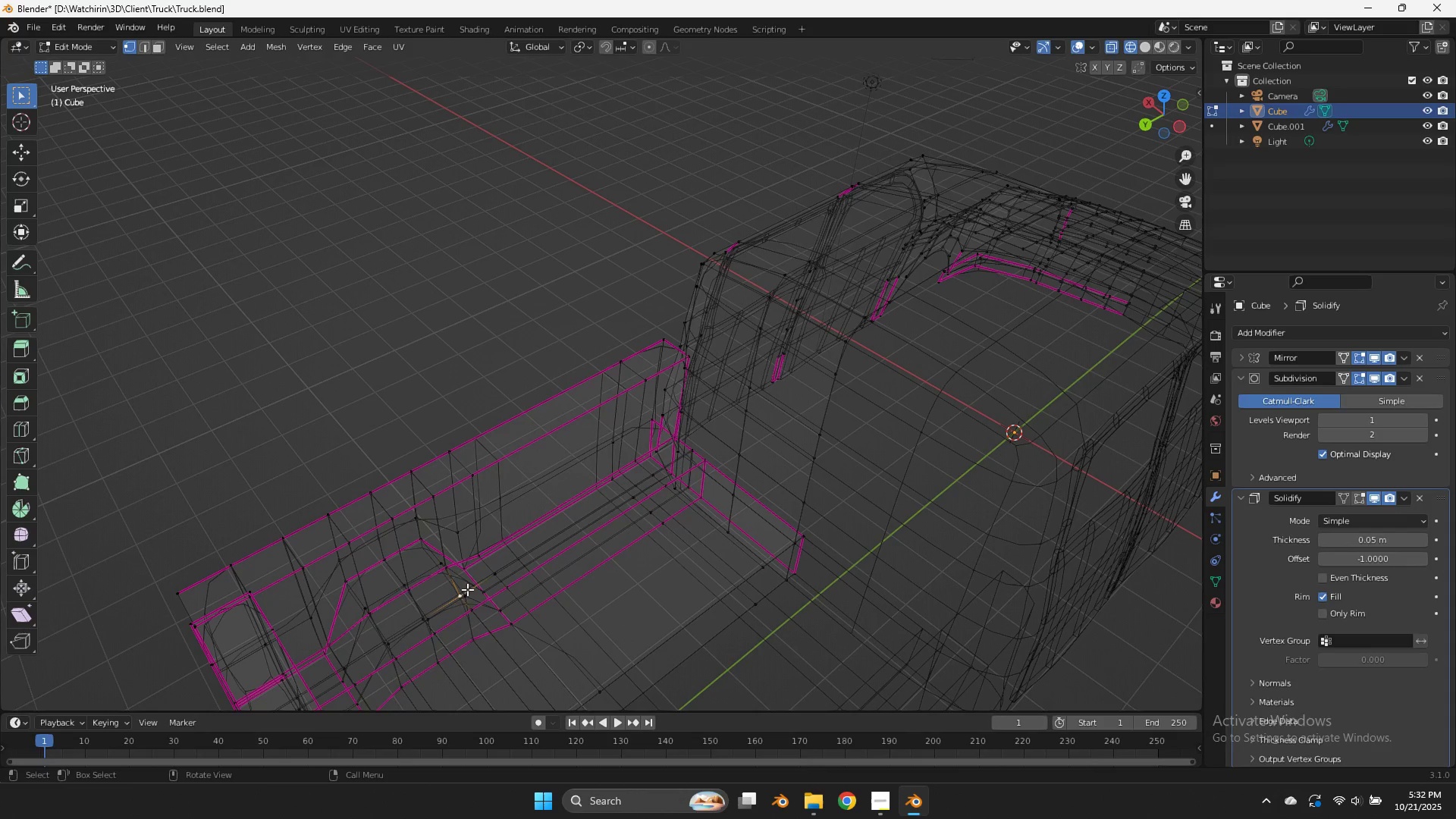 
hold_key(key=AltLeft, duration=1.57)
left_click([504, 571])
 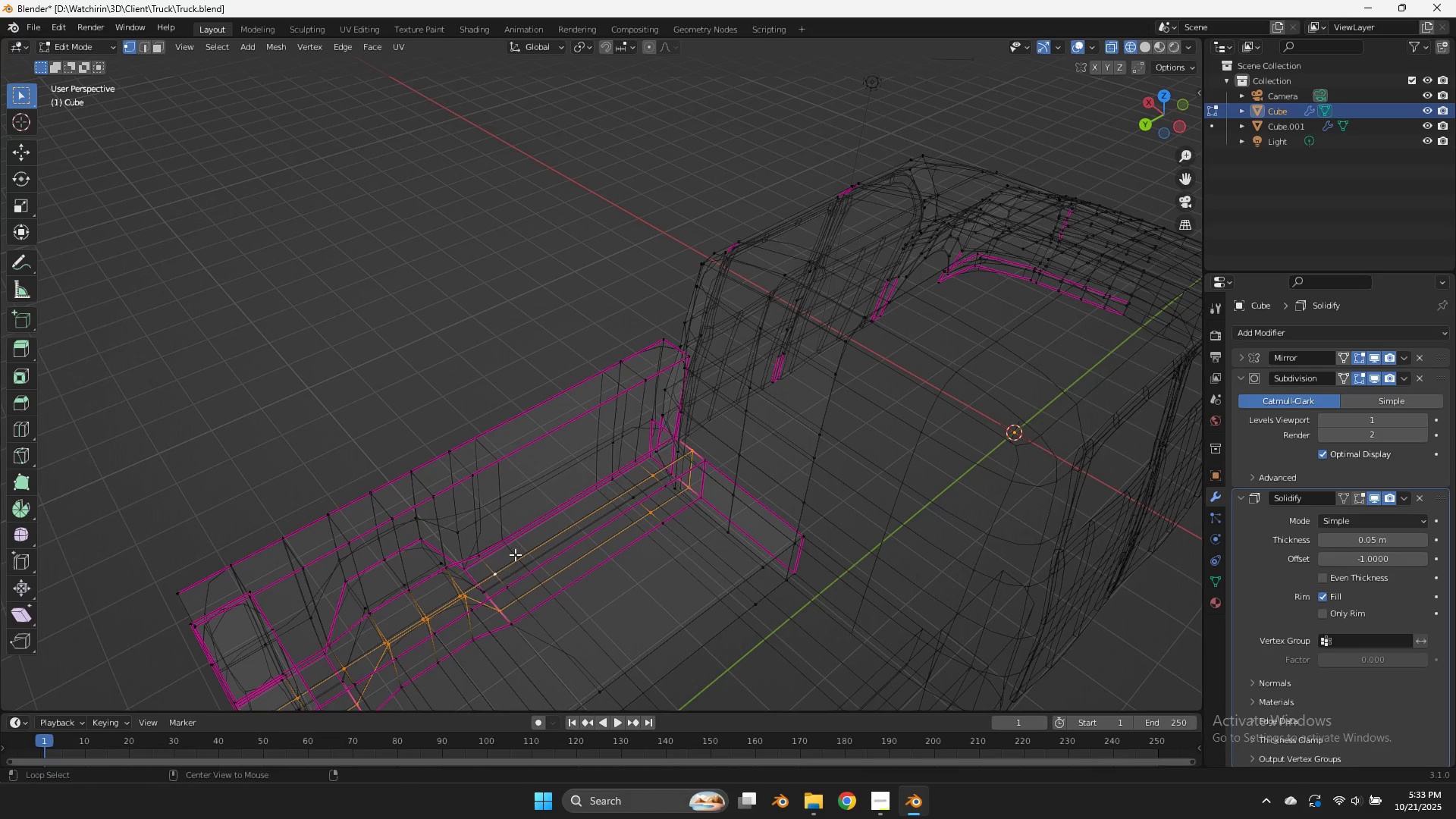 
left_click([515, 554])
 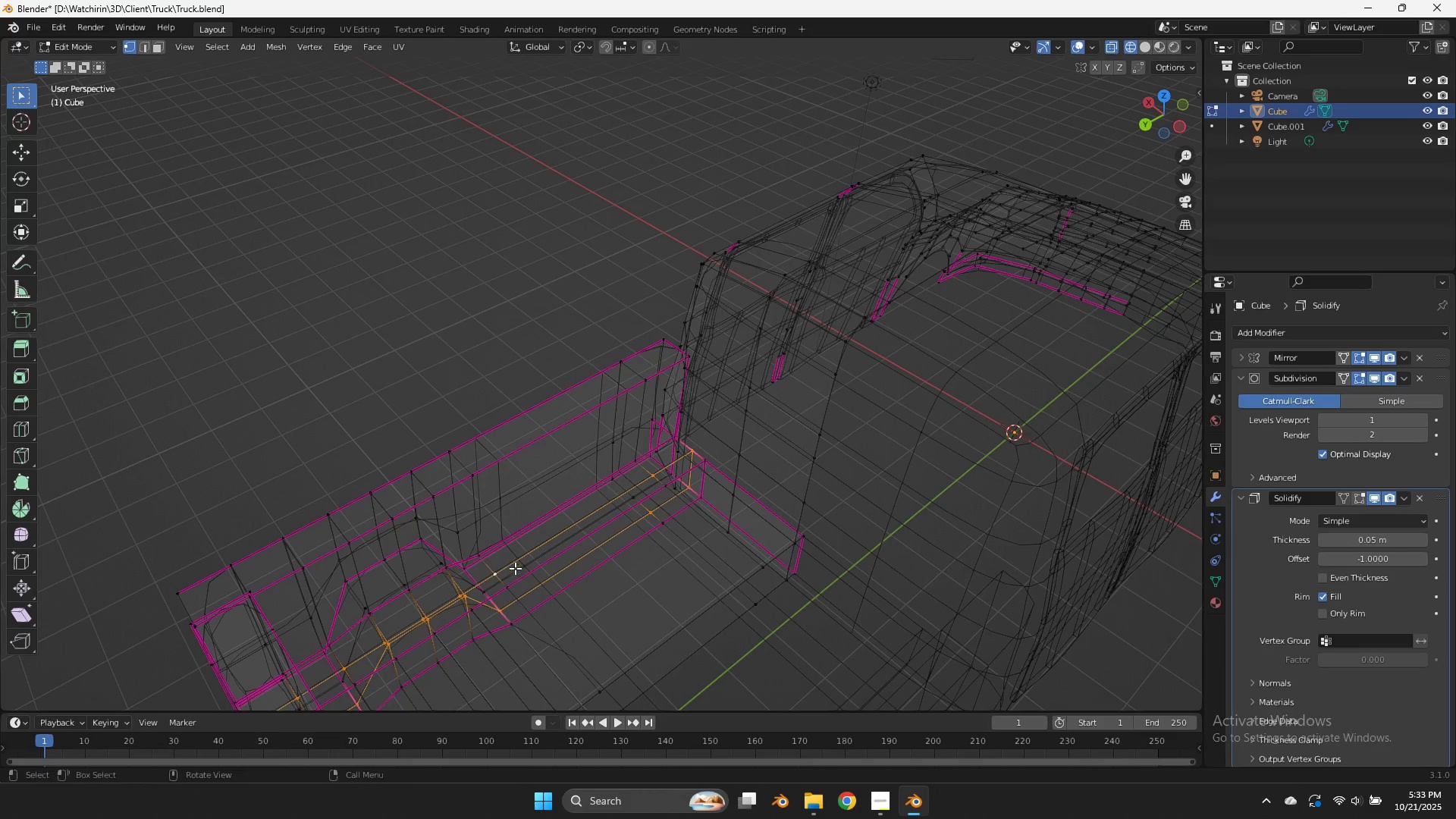 
key(Z)
 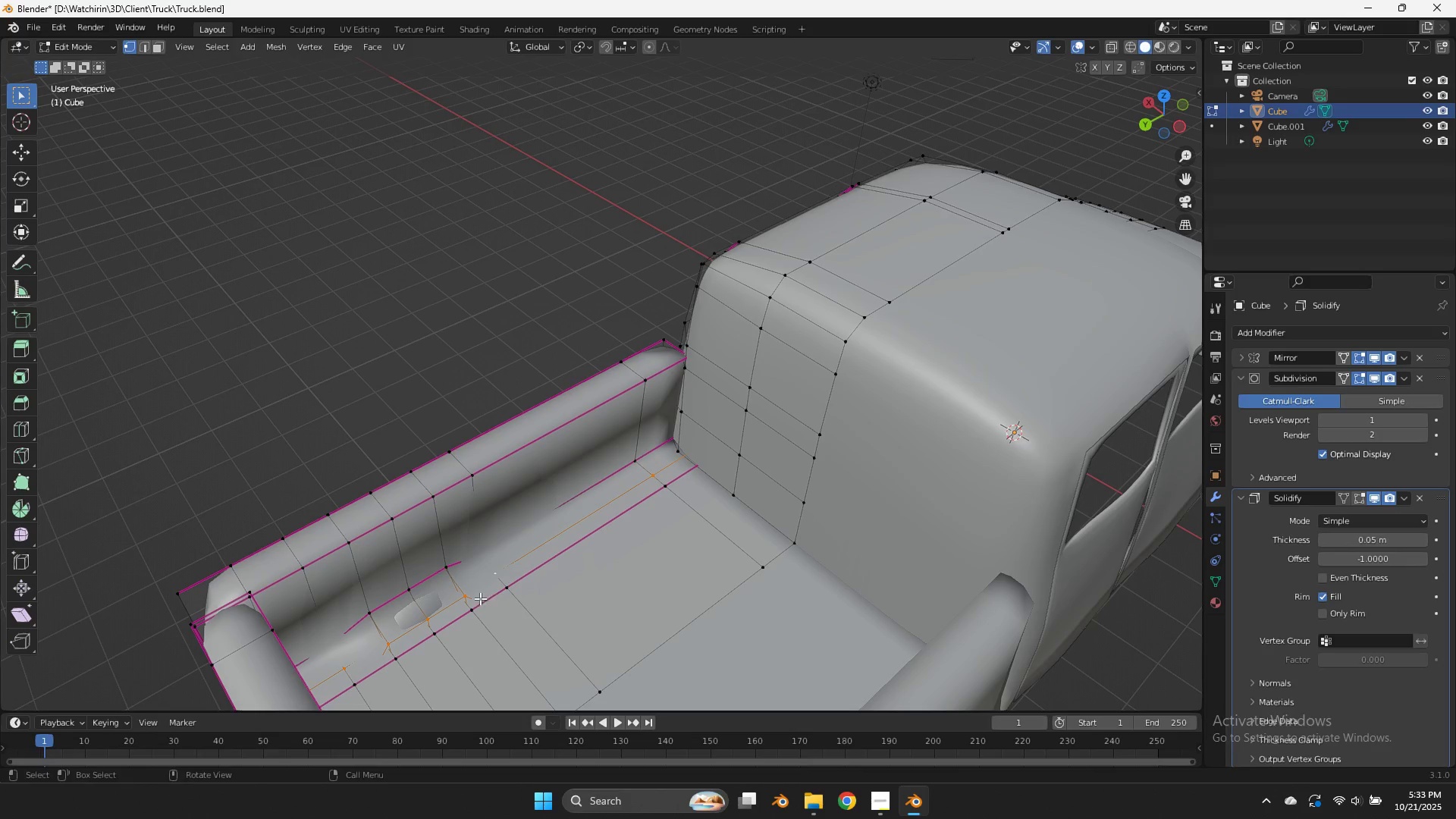 
key(Control+ControlLeft)
 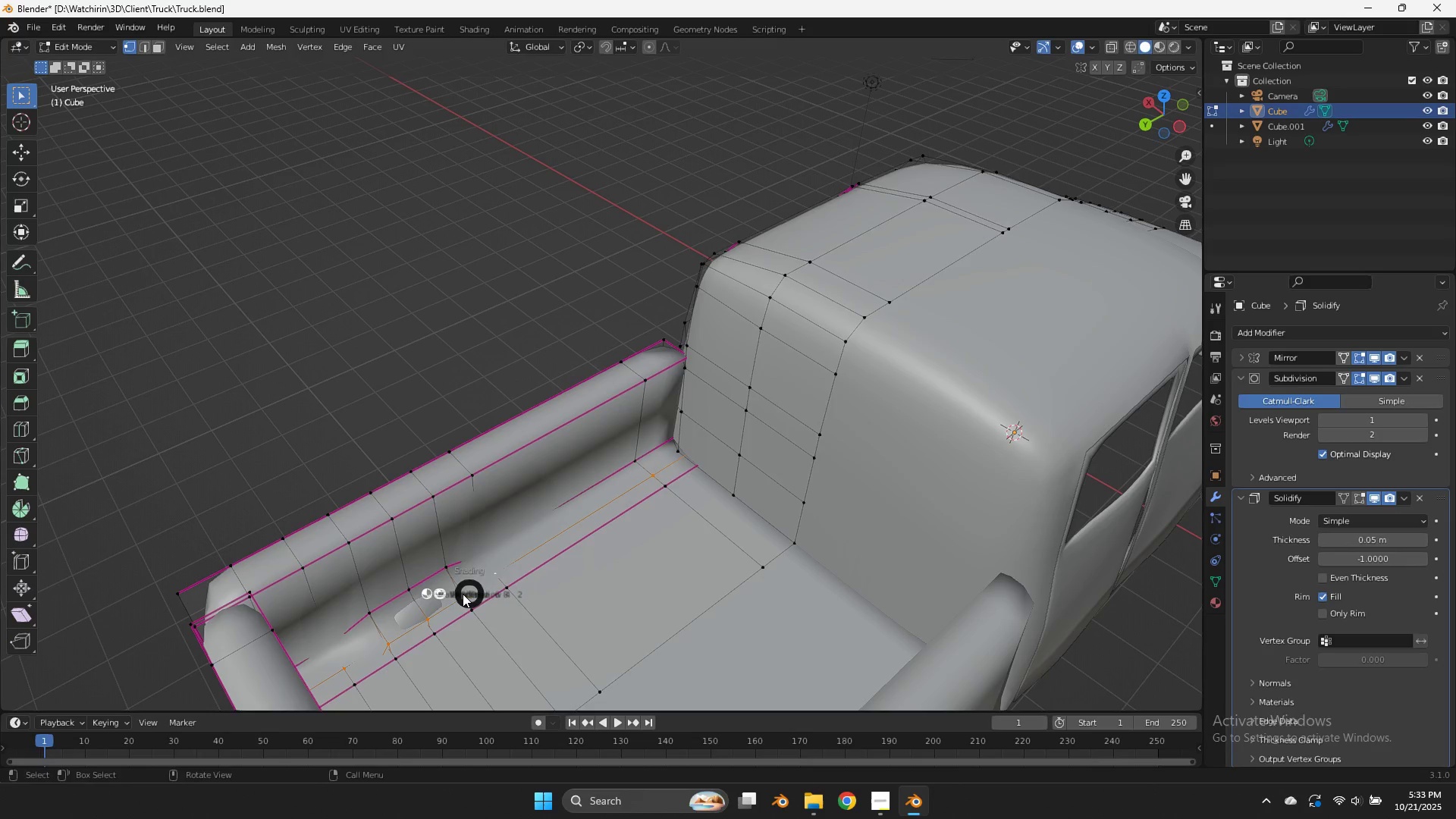 
key(Z)
 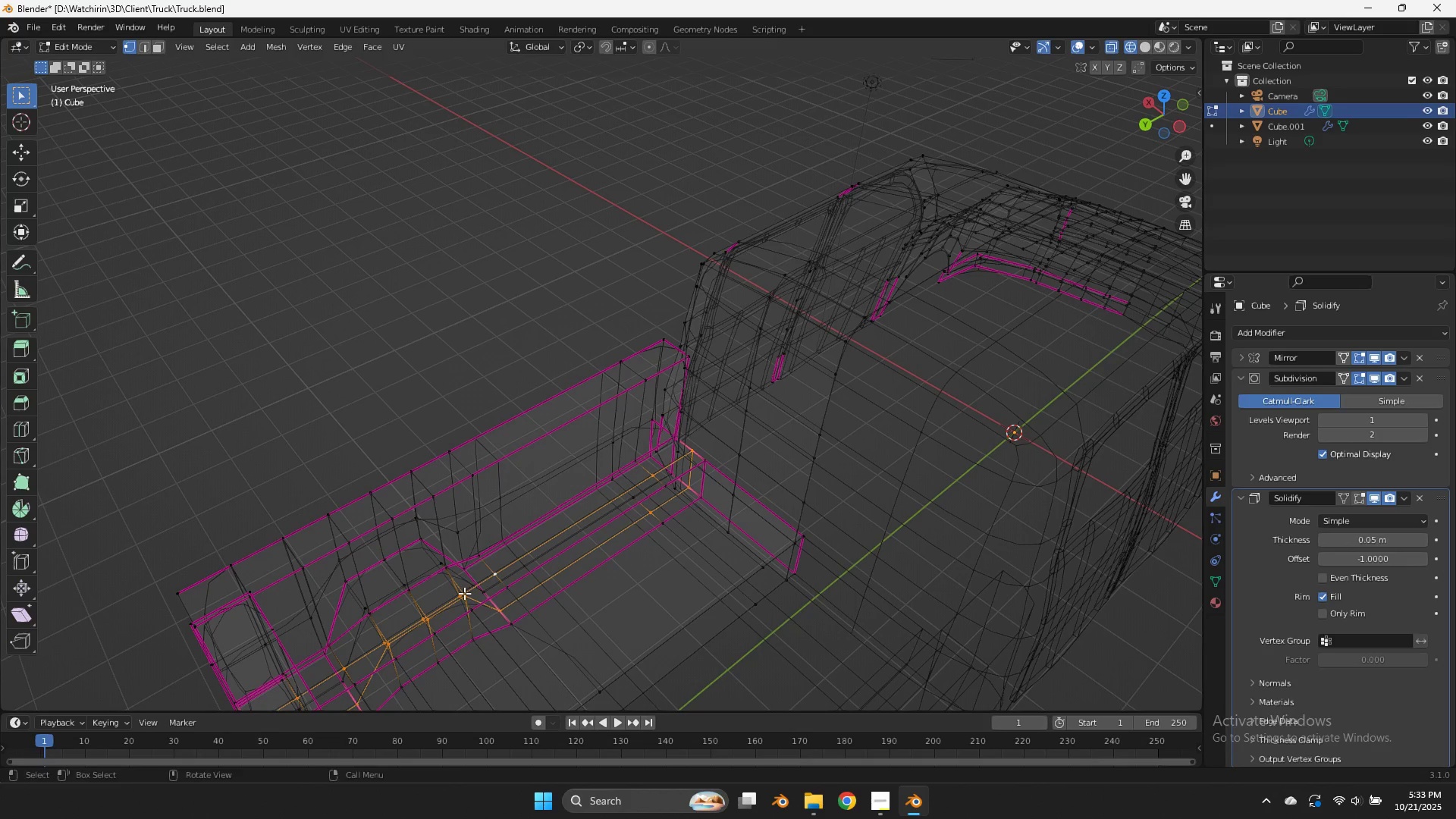 
hold_key(key=ControlLeft, duration=1.36)
left_click_drag(start_coordinate=[472, 588], to_coordinate=[466, 601])
 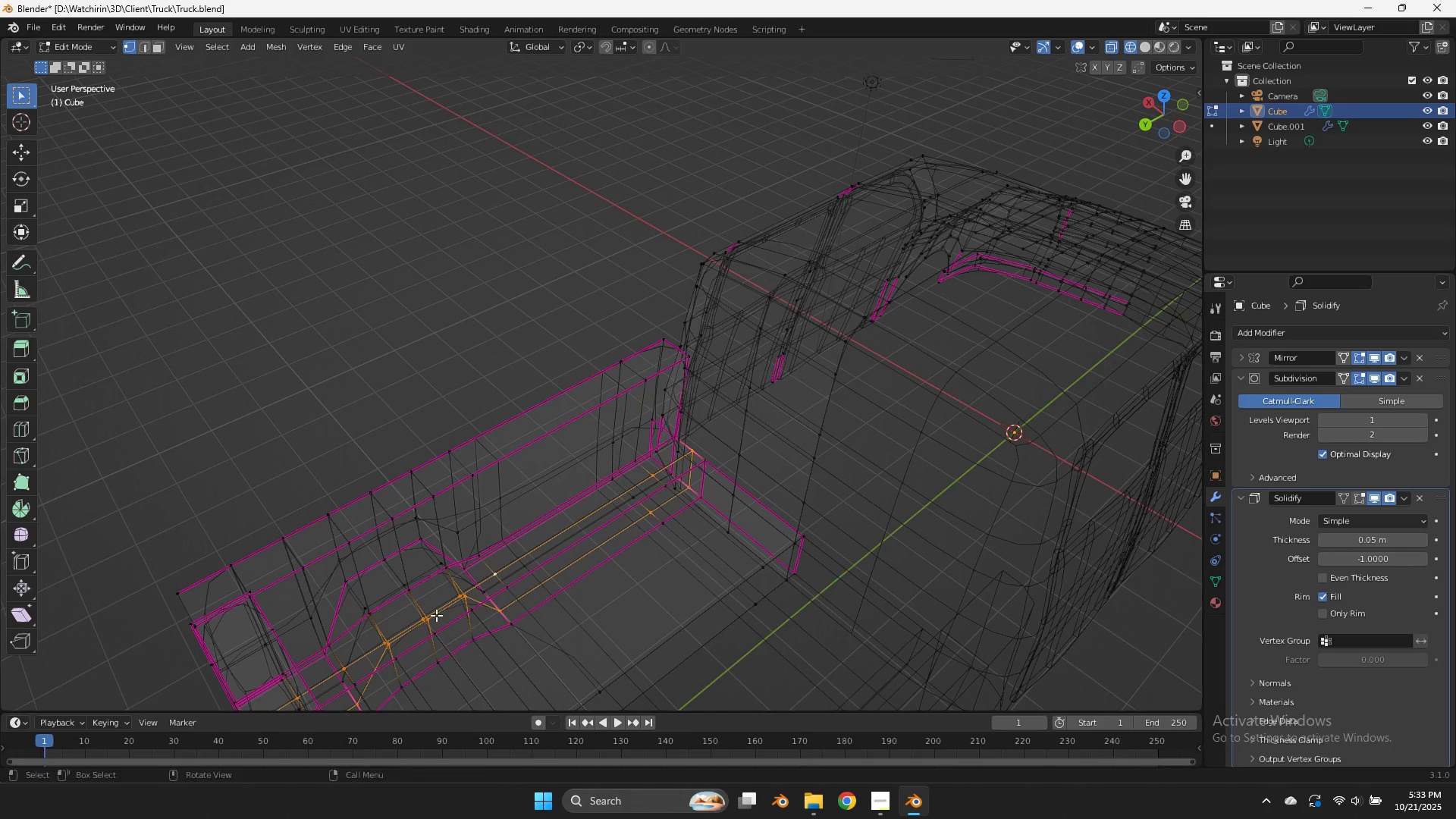 
hold_key(key=ShiftLeft, duration=2.54)
left_click([428, 619])
 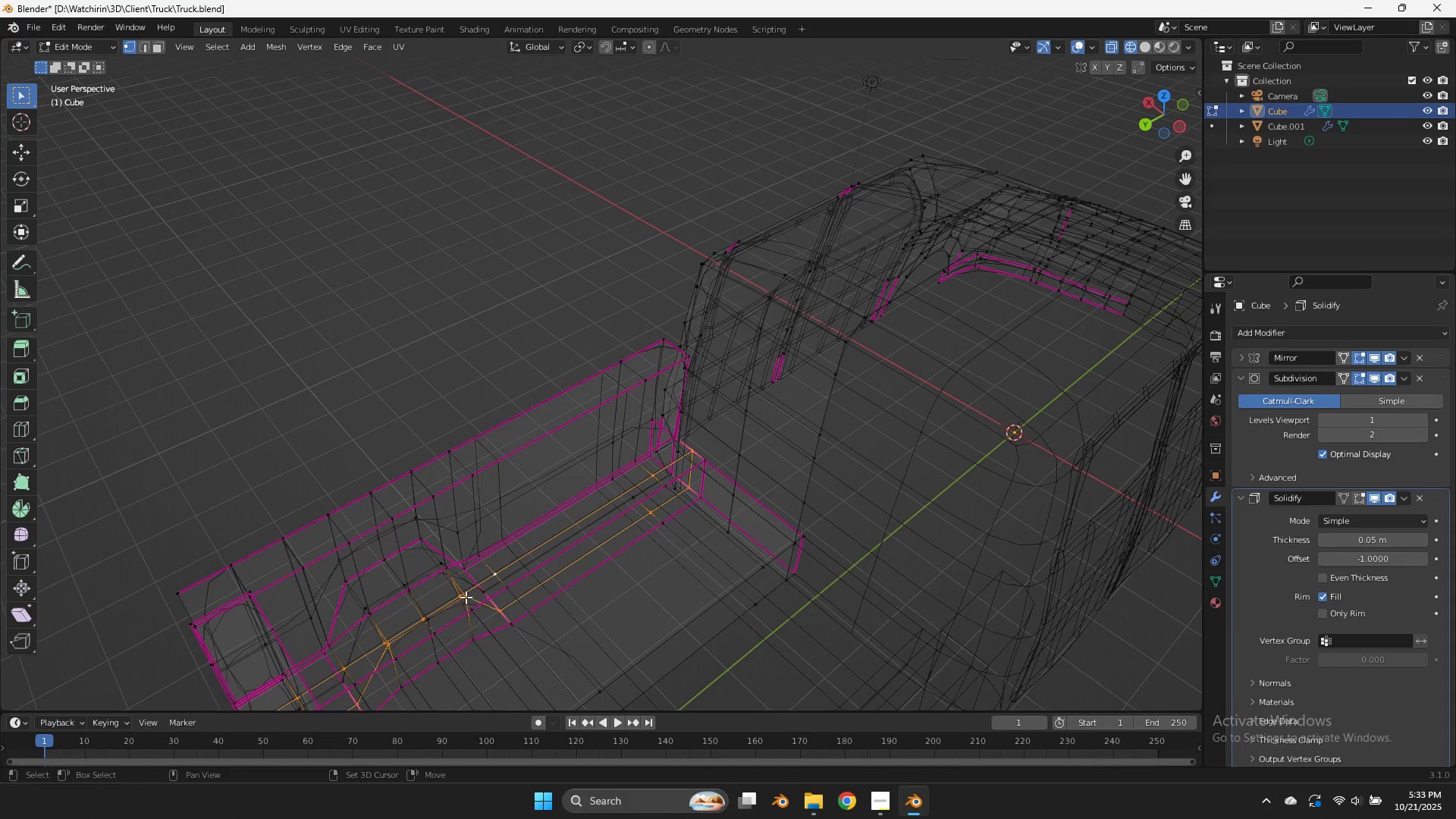 
left_click([466, 597])
 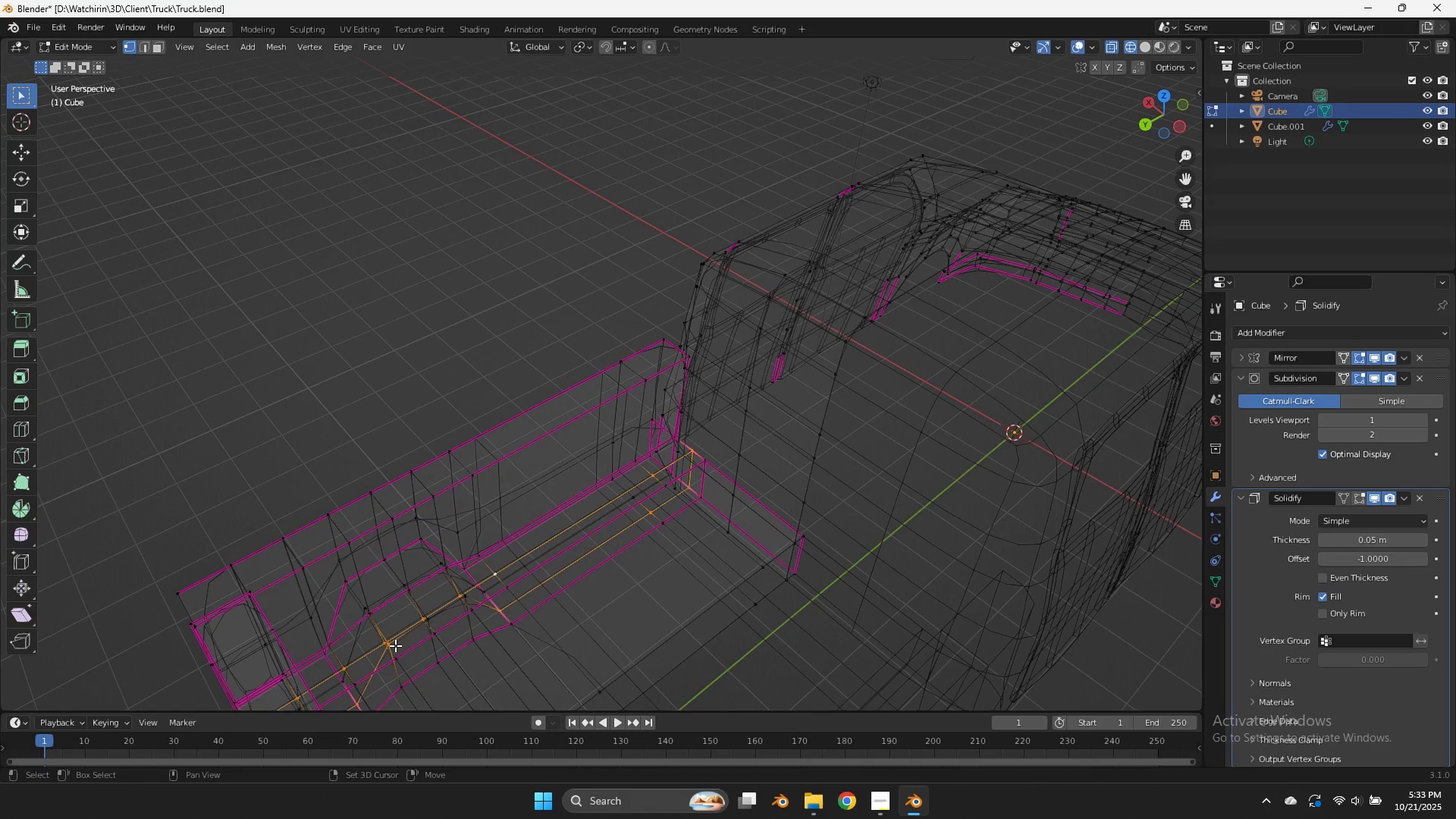 
left_click([391, 648])
 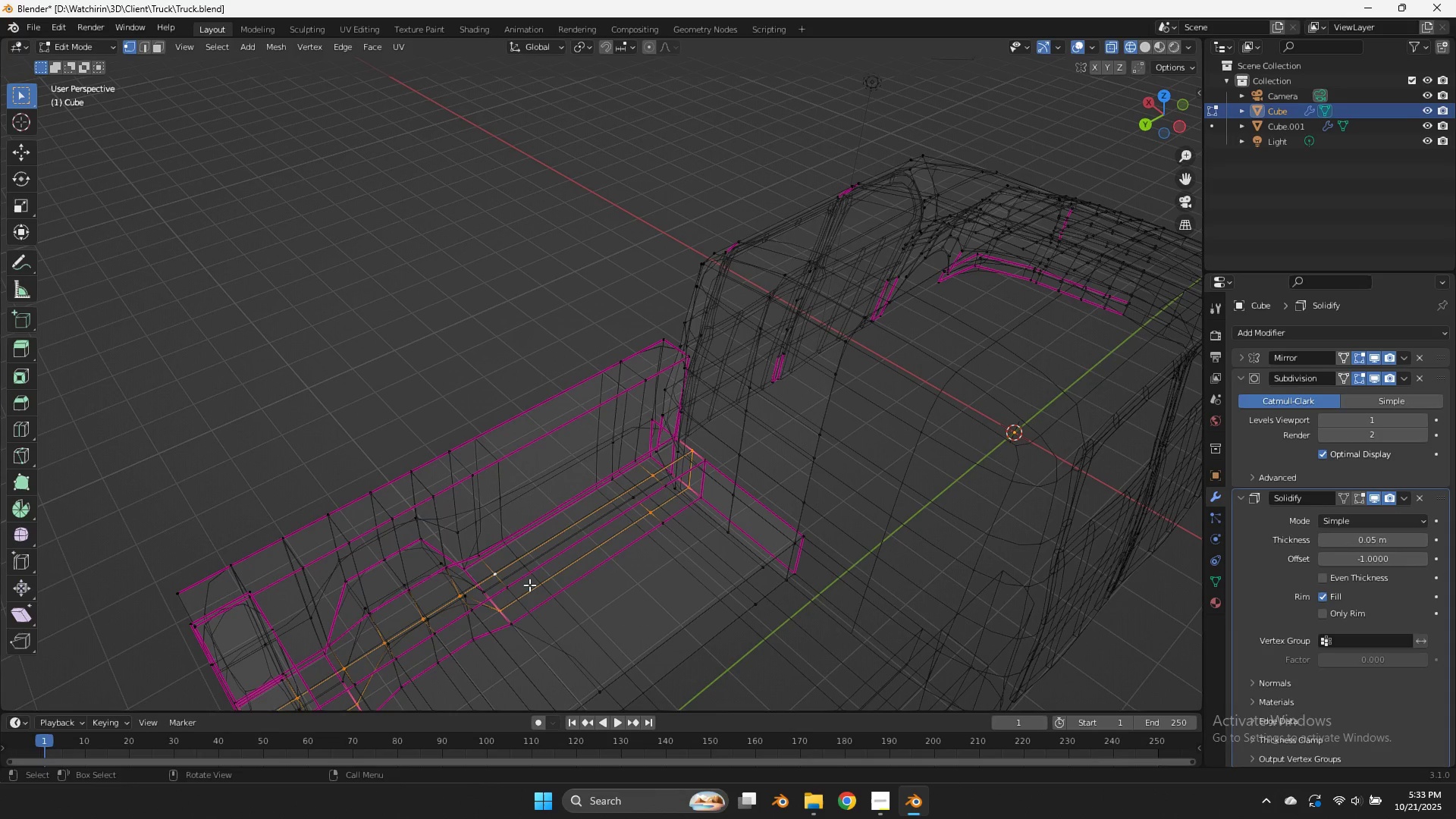 
hold_key(key=ControlLeft, duration=0.85)
left_click_drag(start_coordinate=[378, 630], to_coordinate=[238, 769])
 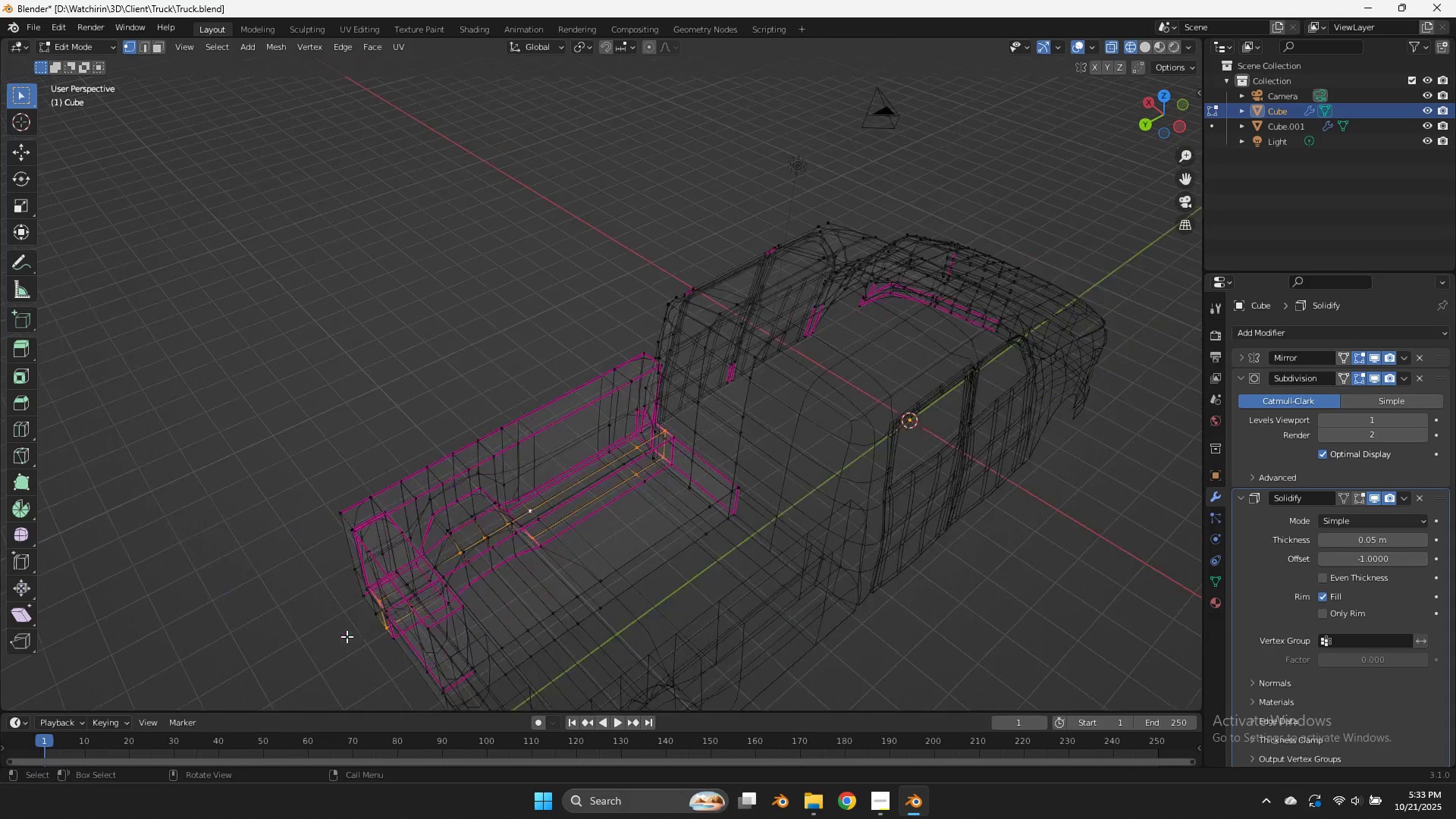 
scroll: coordinate [347, 636], scroll_direction: down, amount: 3.0
 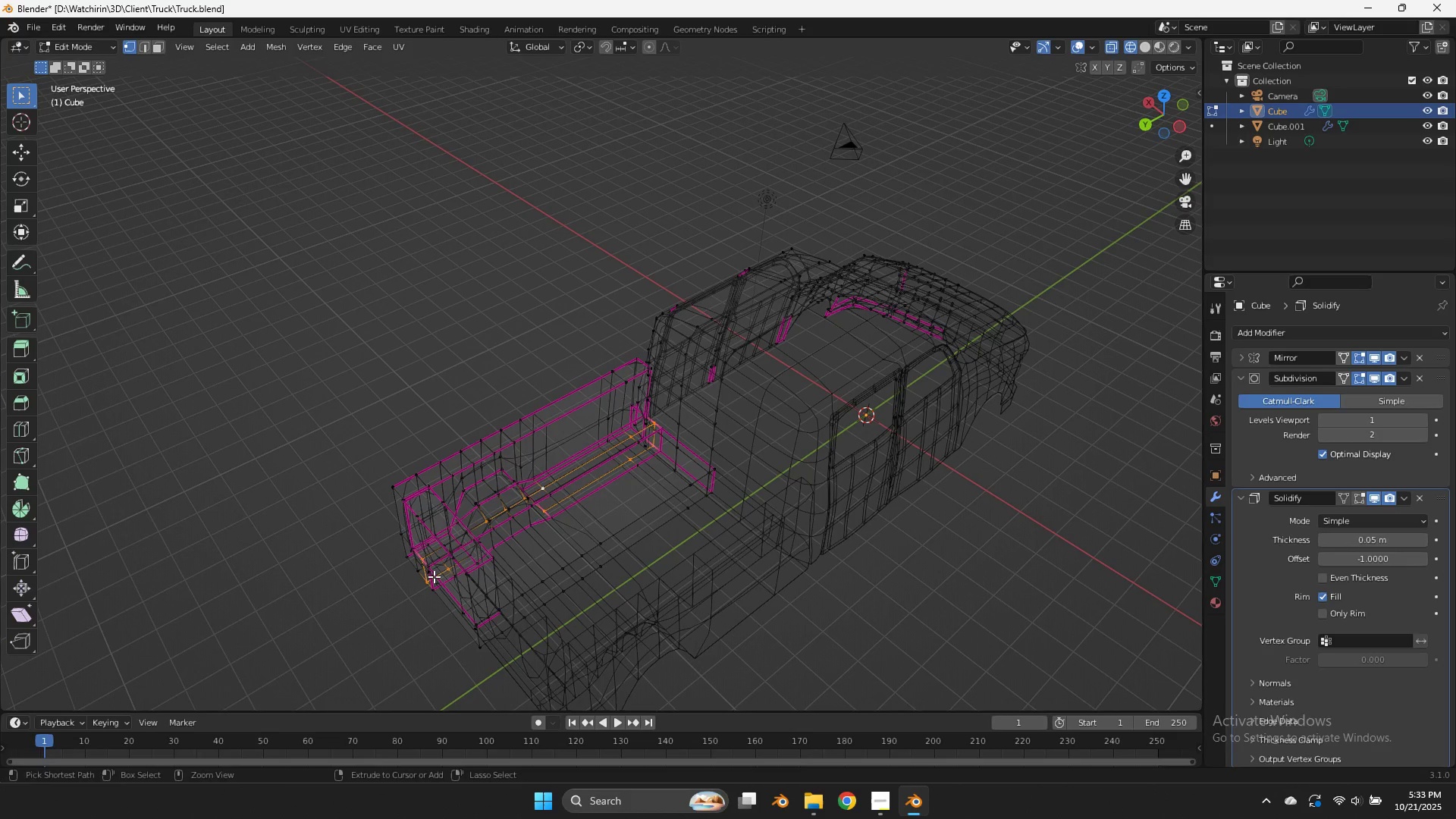 
hold_key(key=ControlLeft, duration=2.23)
left_click_drag(start_coordinate=[471, 536], to_coordinate=[309, 643])
 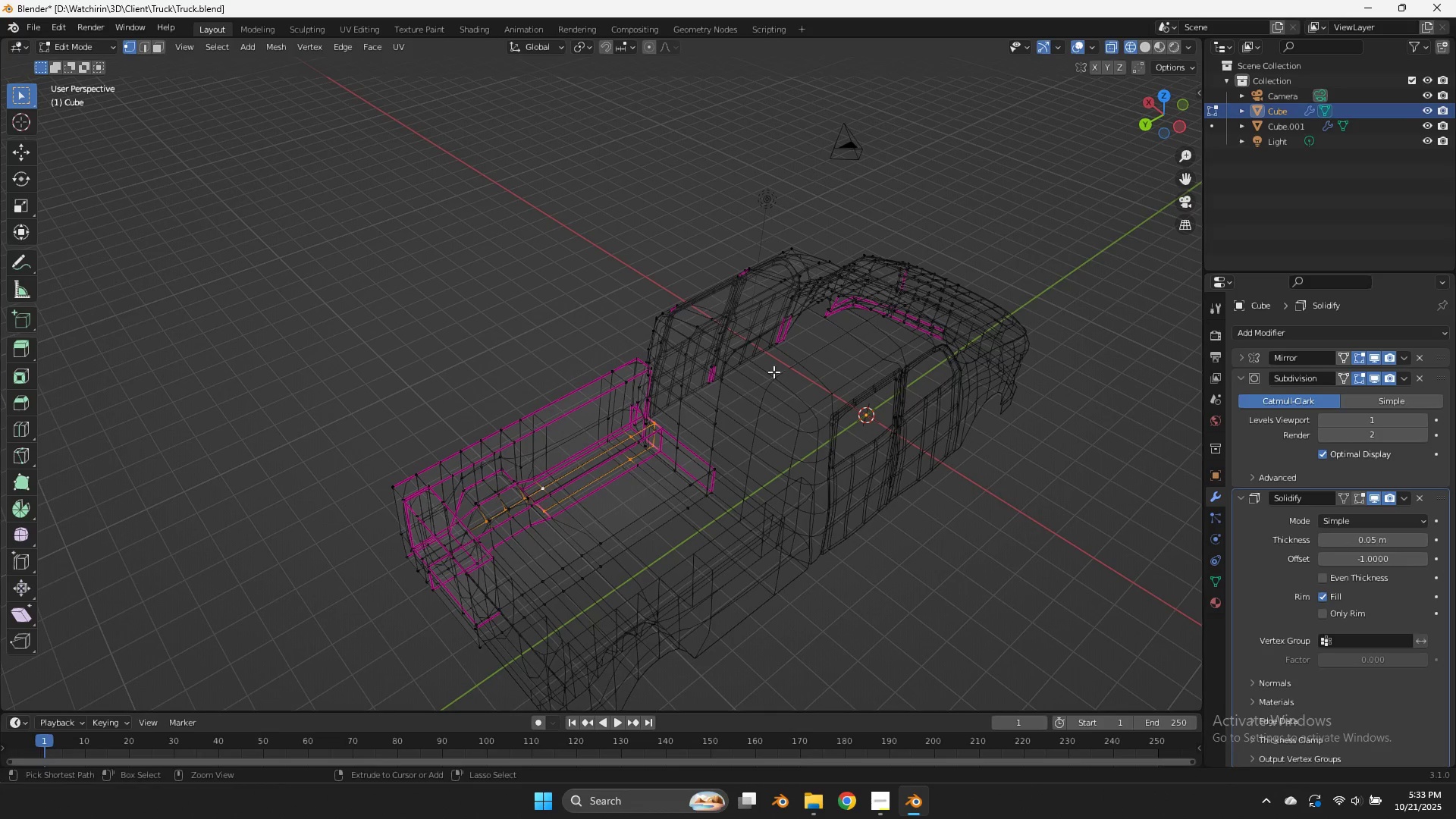 
left_click_drag(start_coordinate=[767, 372], to_coordinate=[538, 543])
 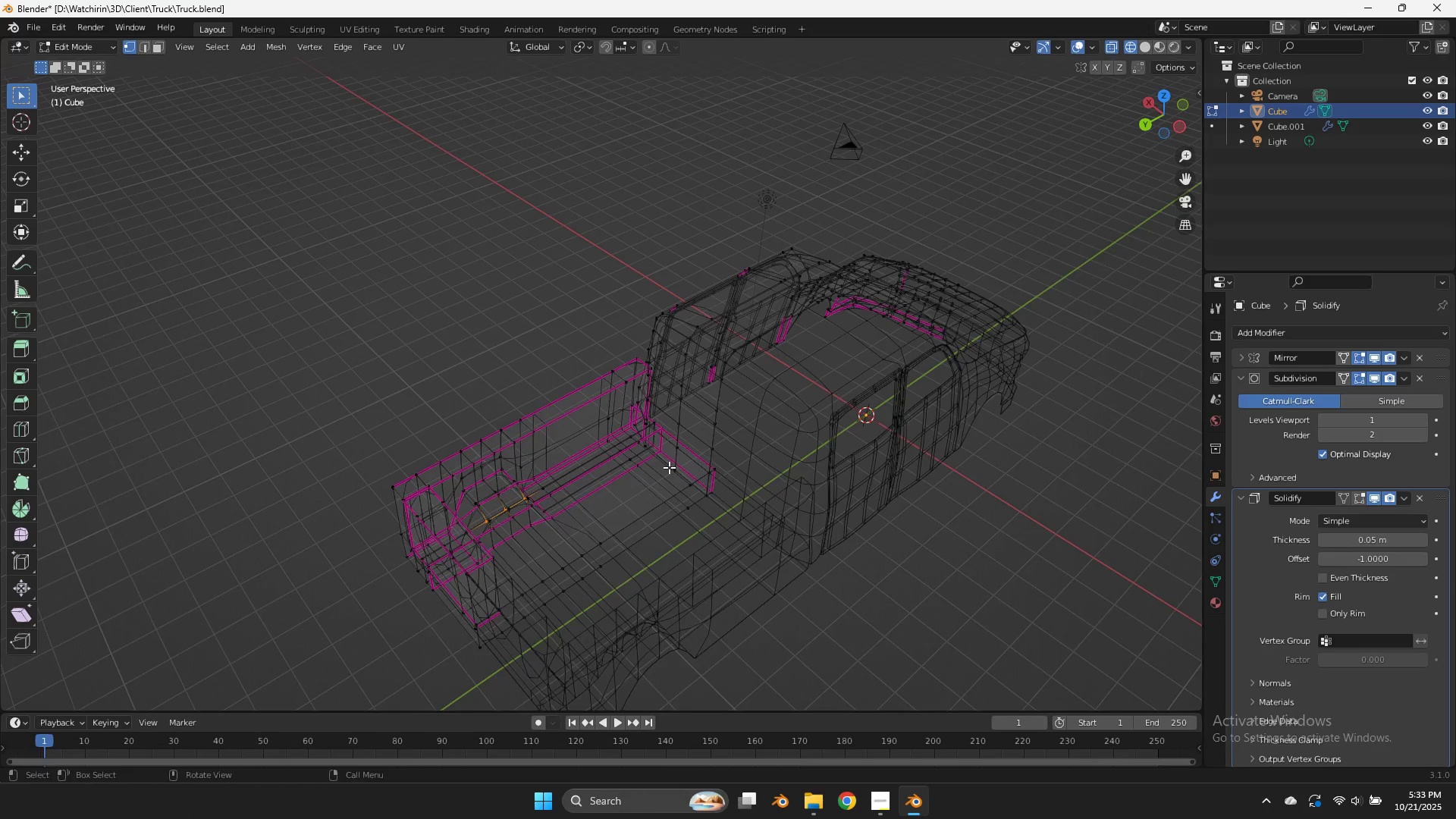 
scroll: coordinate [670, 467], scroll_direction: up, amount: 2.0
 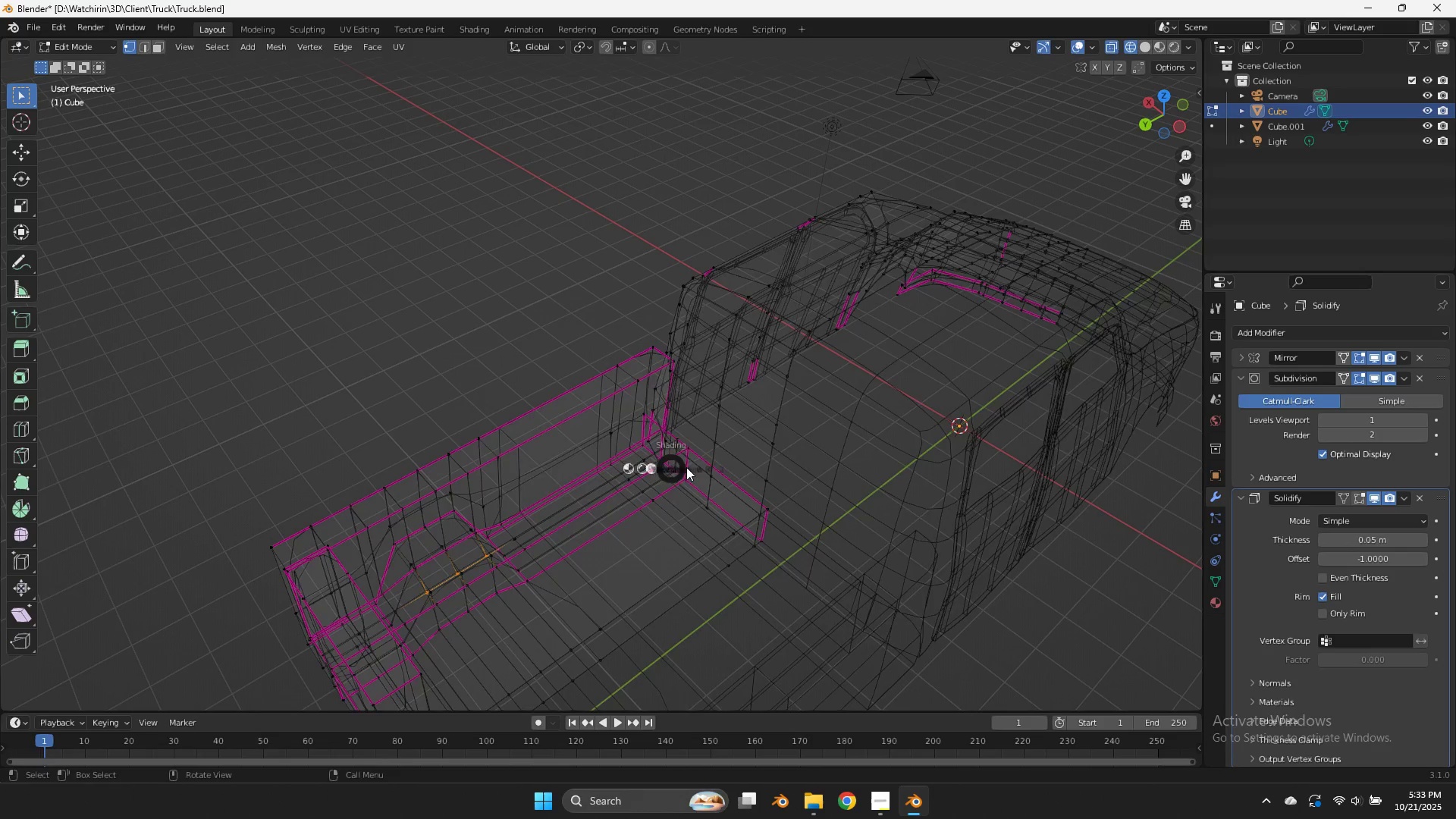 
type(zgz)
 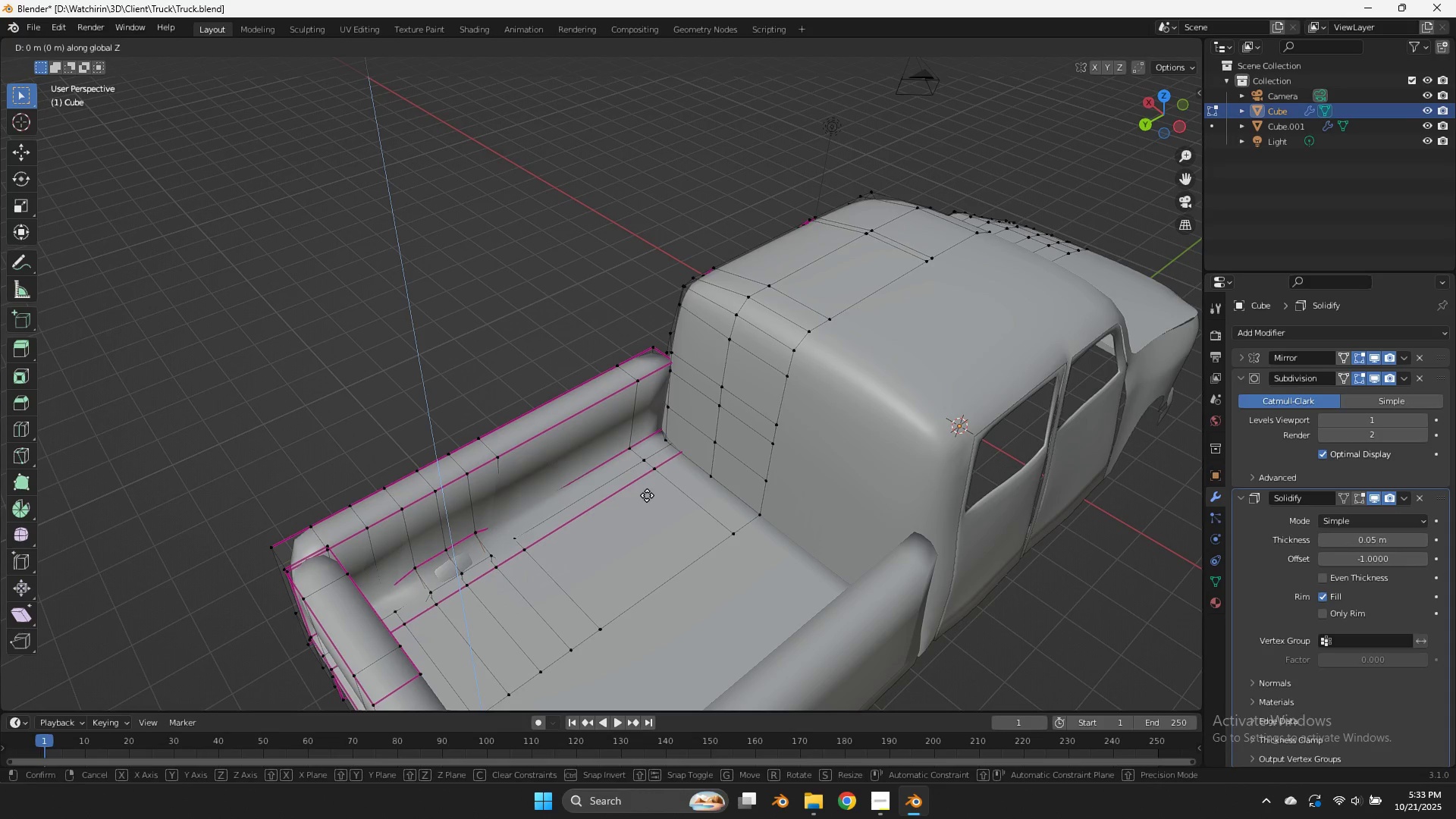 
hold_key(key=ShiftLeft, duration=1.6)
left_click([622, 408])
 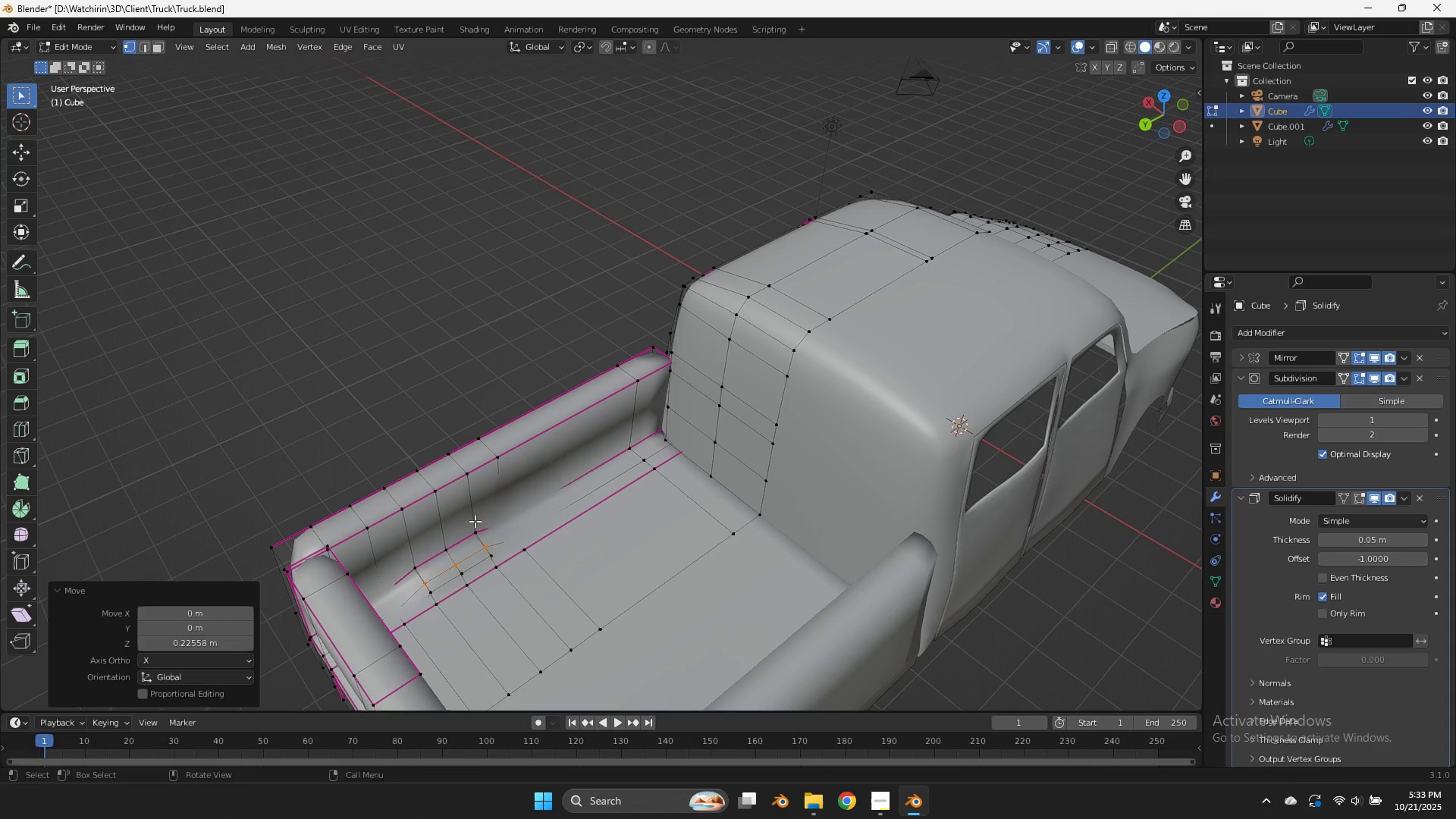 
hold_key(key=ShiftLeft, duration=1.11)
double_click([438, 548])
 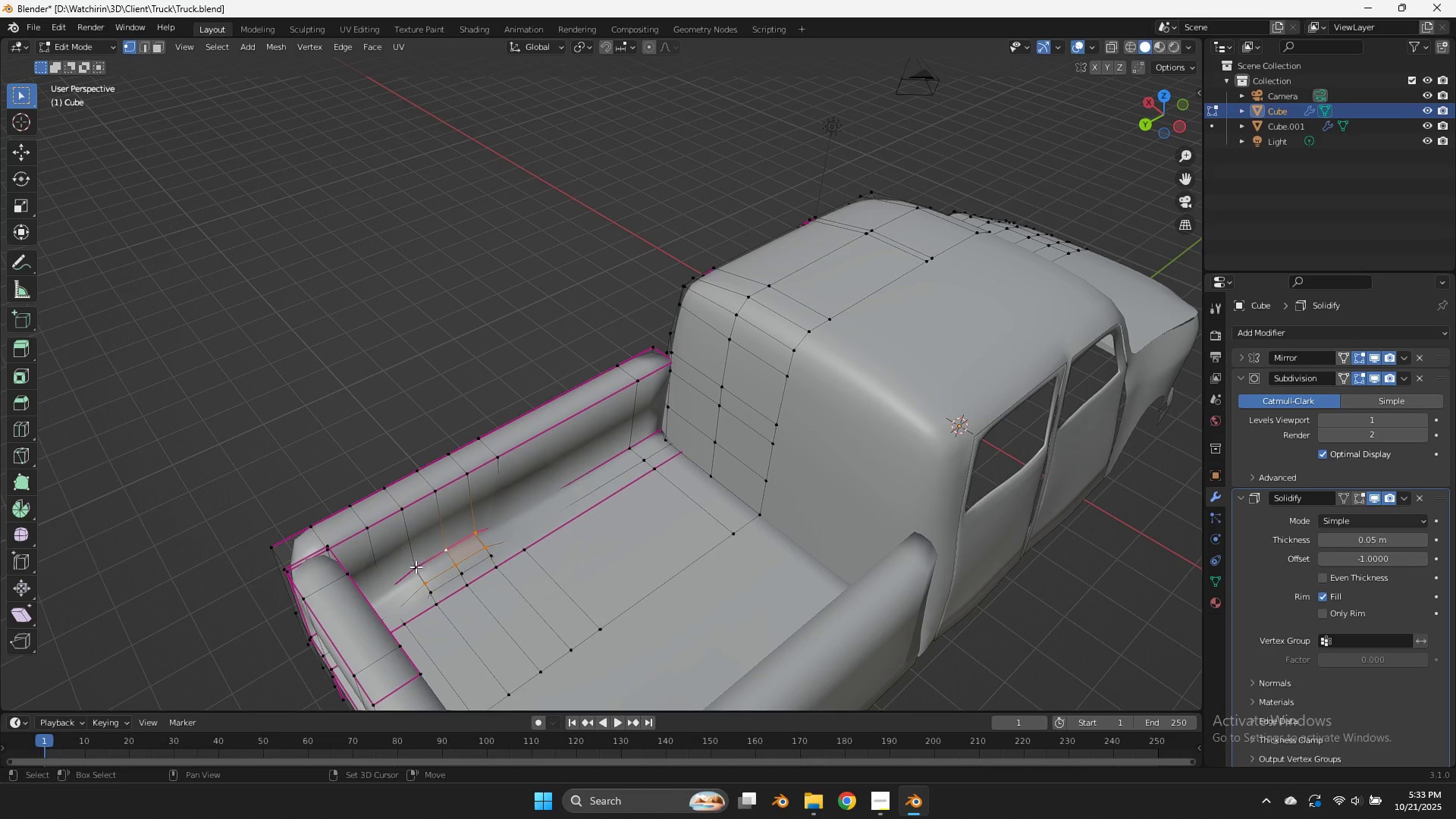 
triple_click([416, 566])
 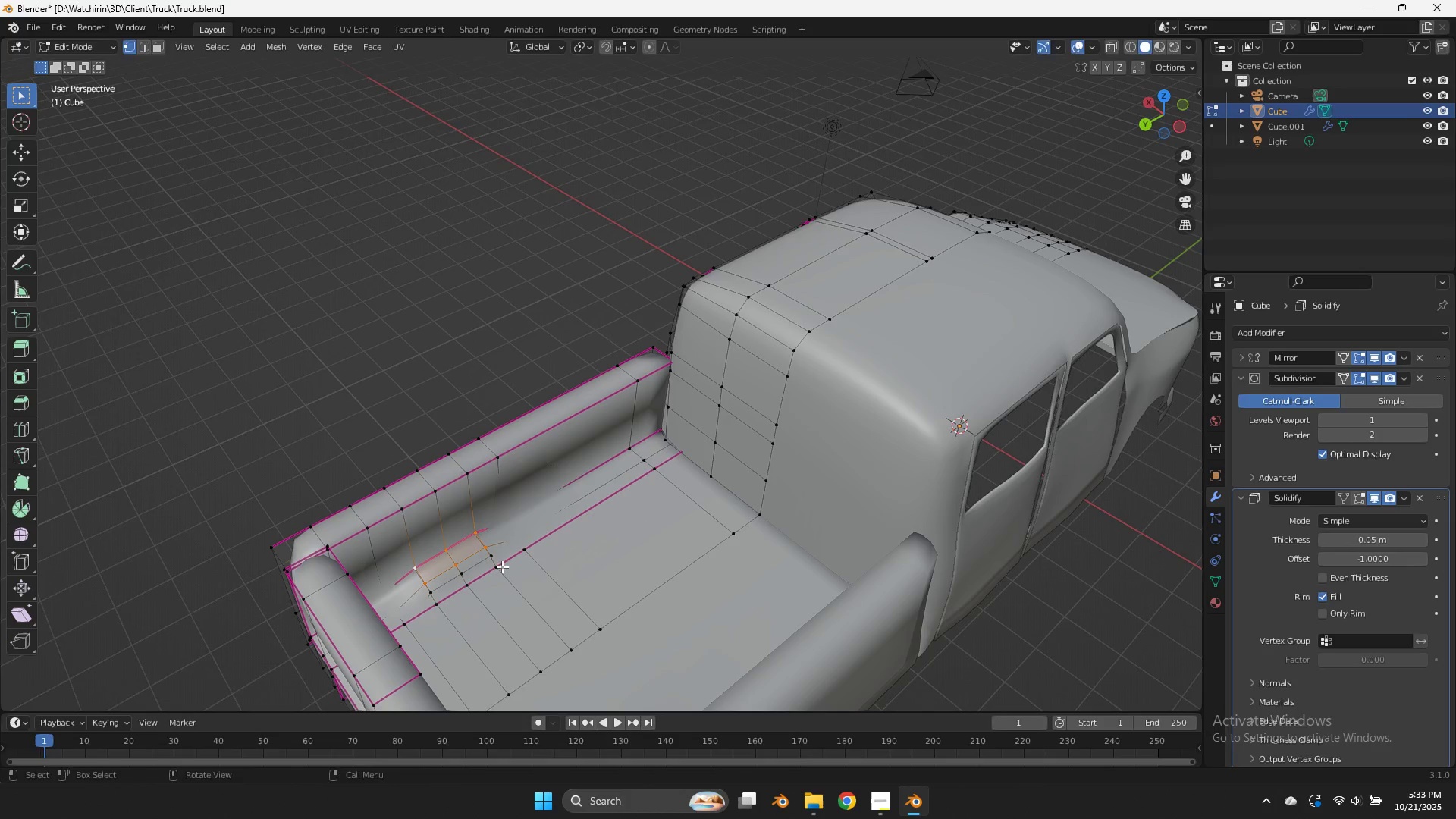 
type(gz)
 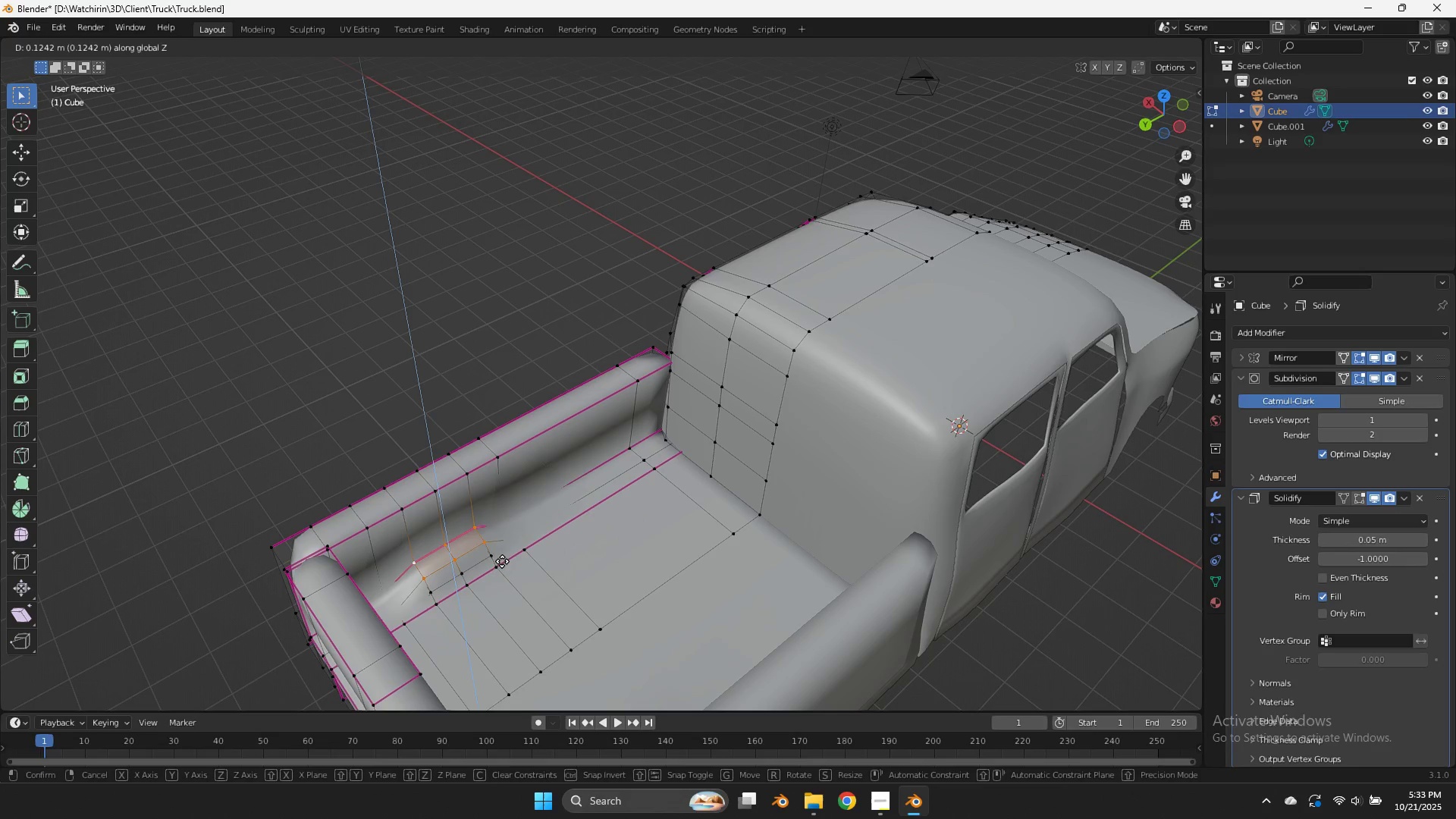 
hold_key(key=ShiftLeft, duration=0.68)
left_click([502, 549])
 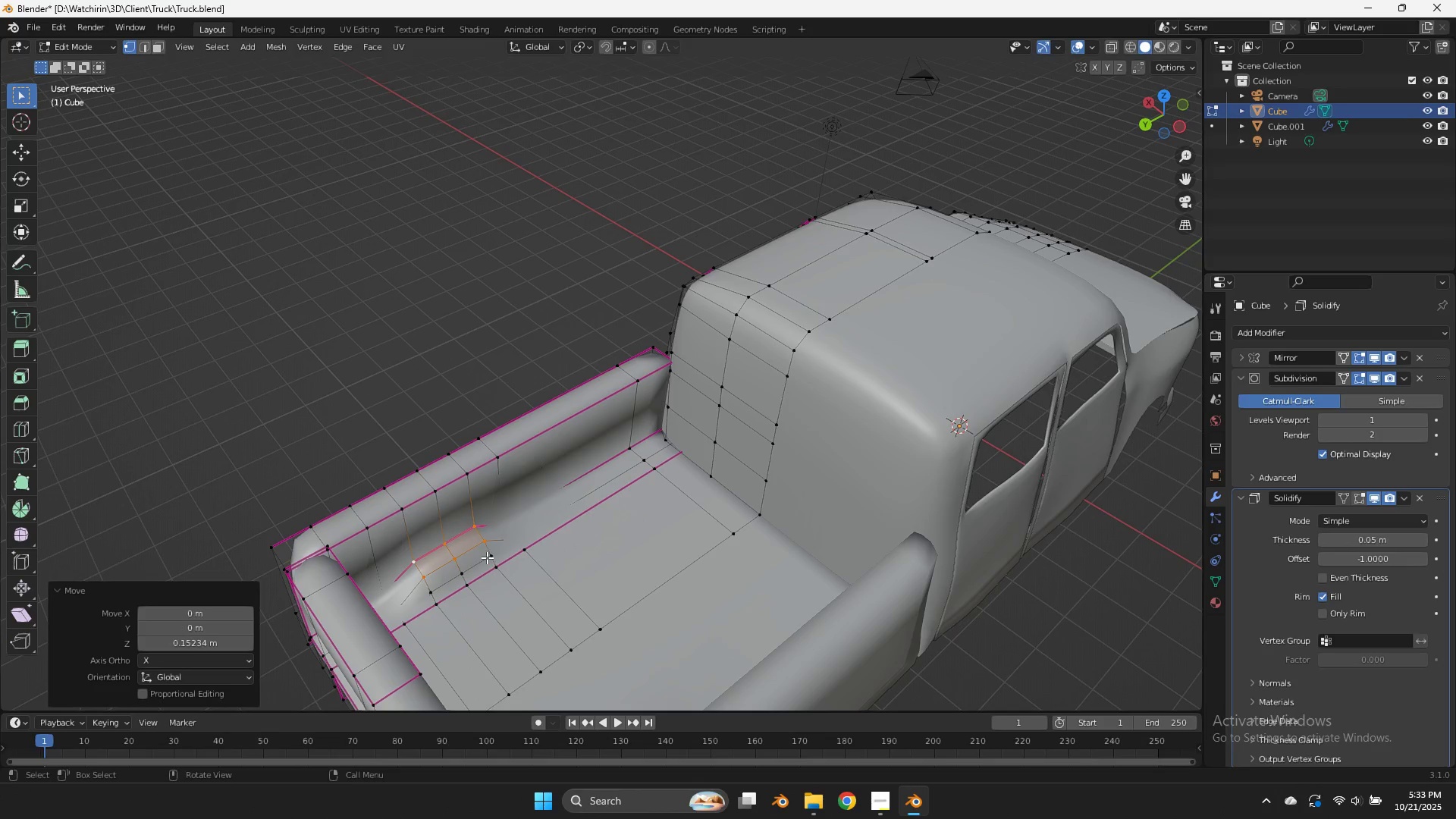 
left_click([487, 557])
 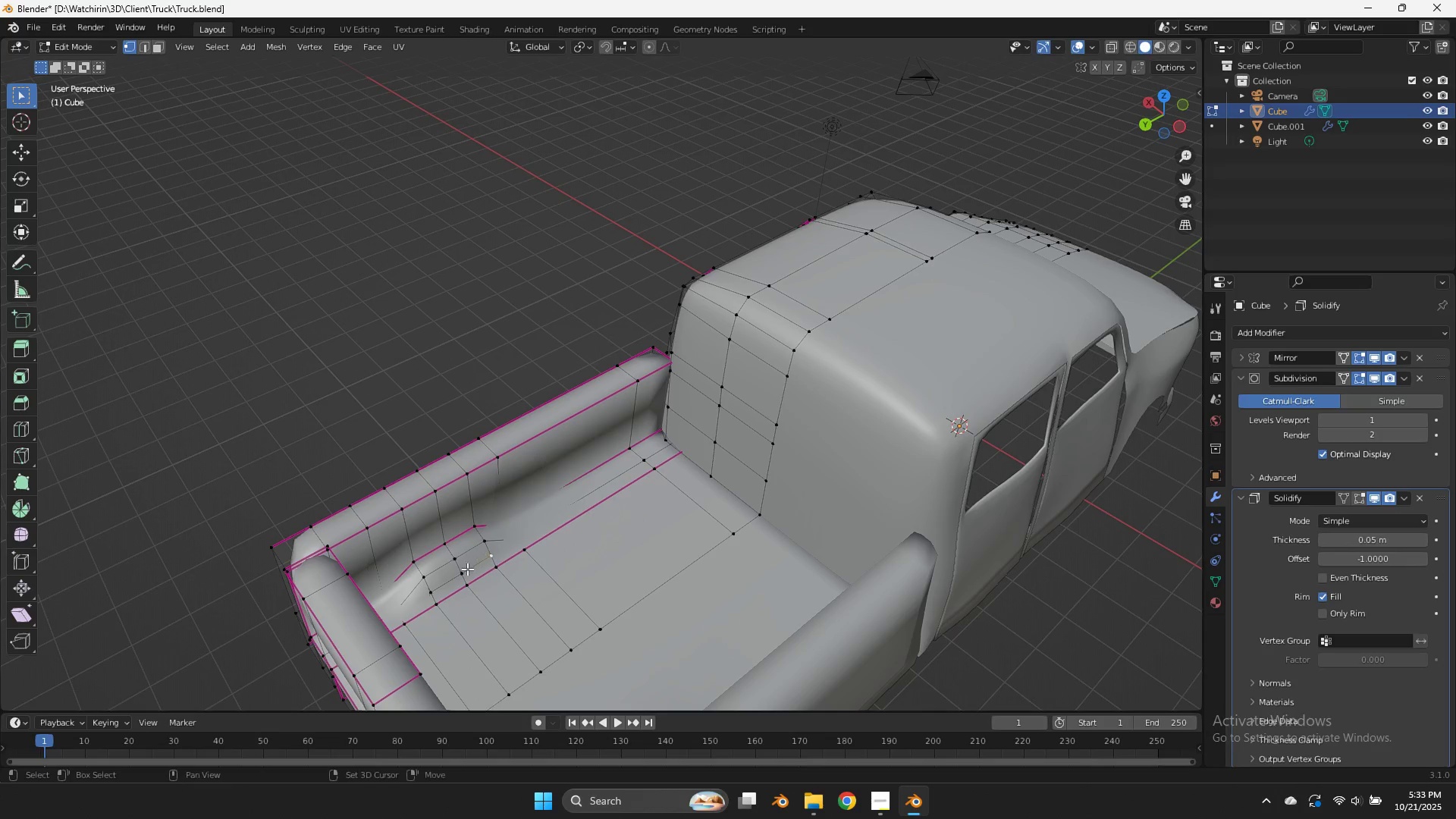 
hold_key(key=ShiftLeft, duration=0.74)
double_click([463, 571])
 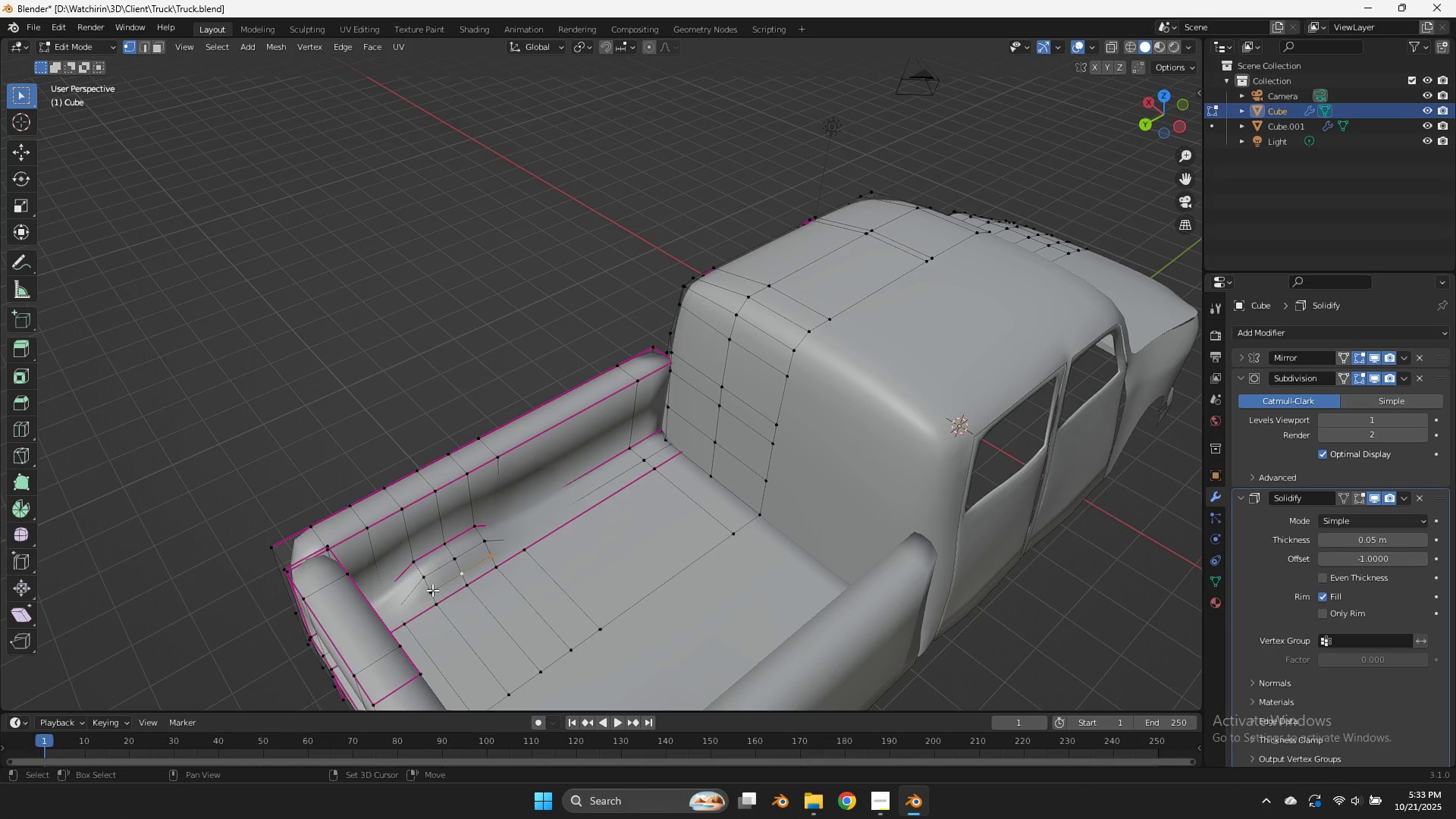 
triple_click([432, 590])
 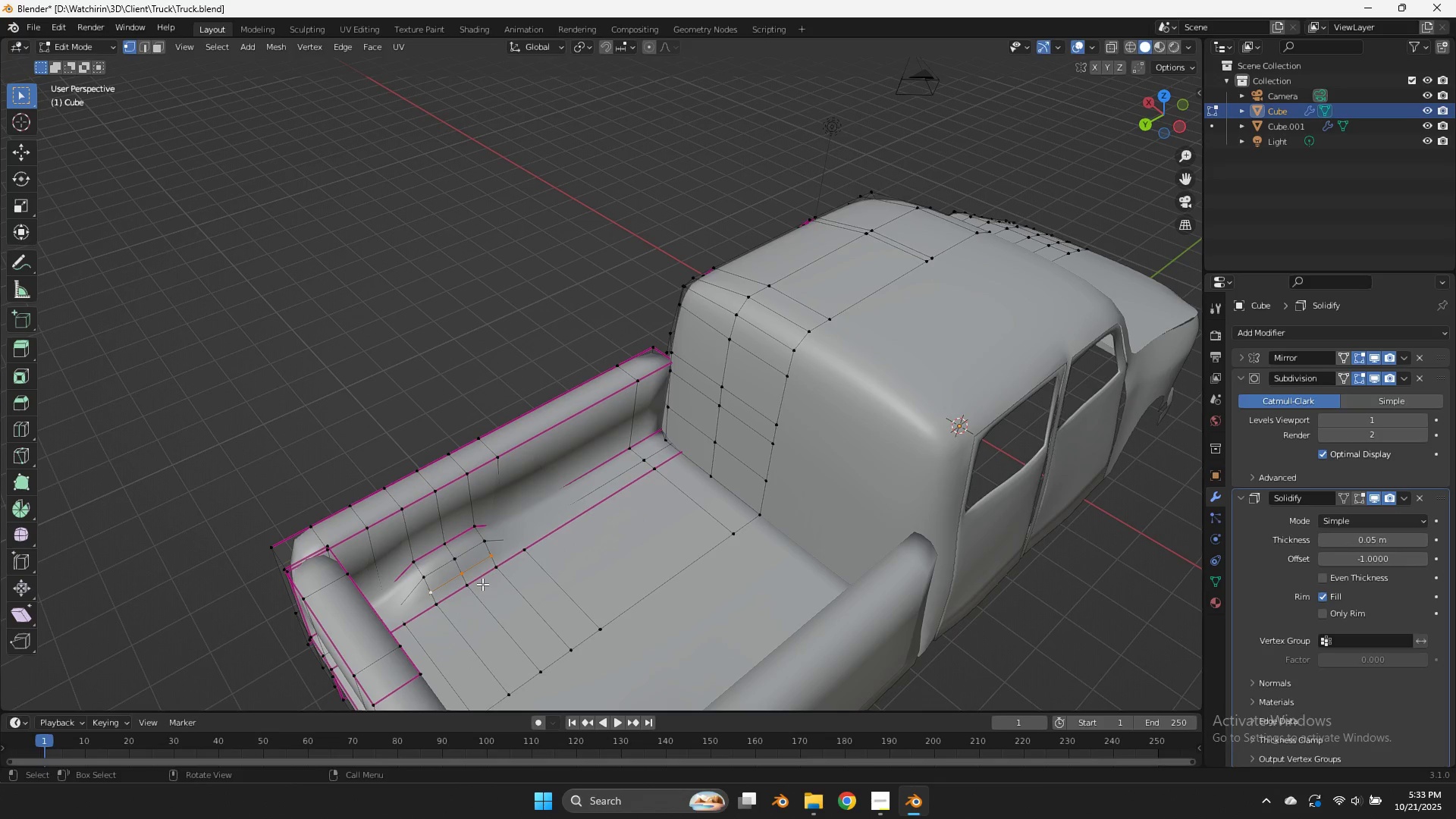 
type(gz)
key(Tab)
 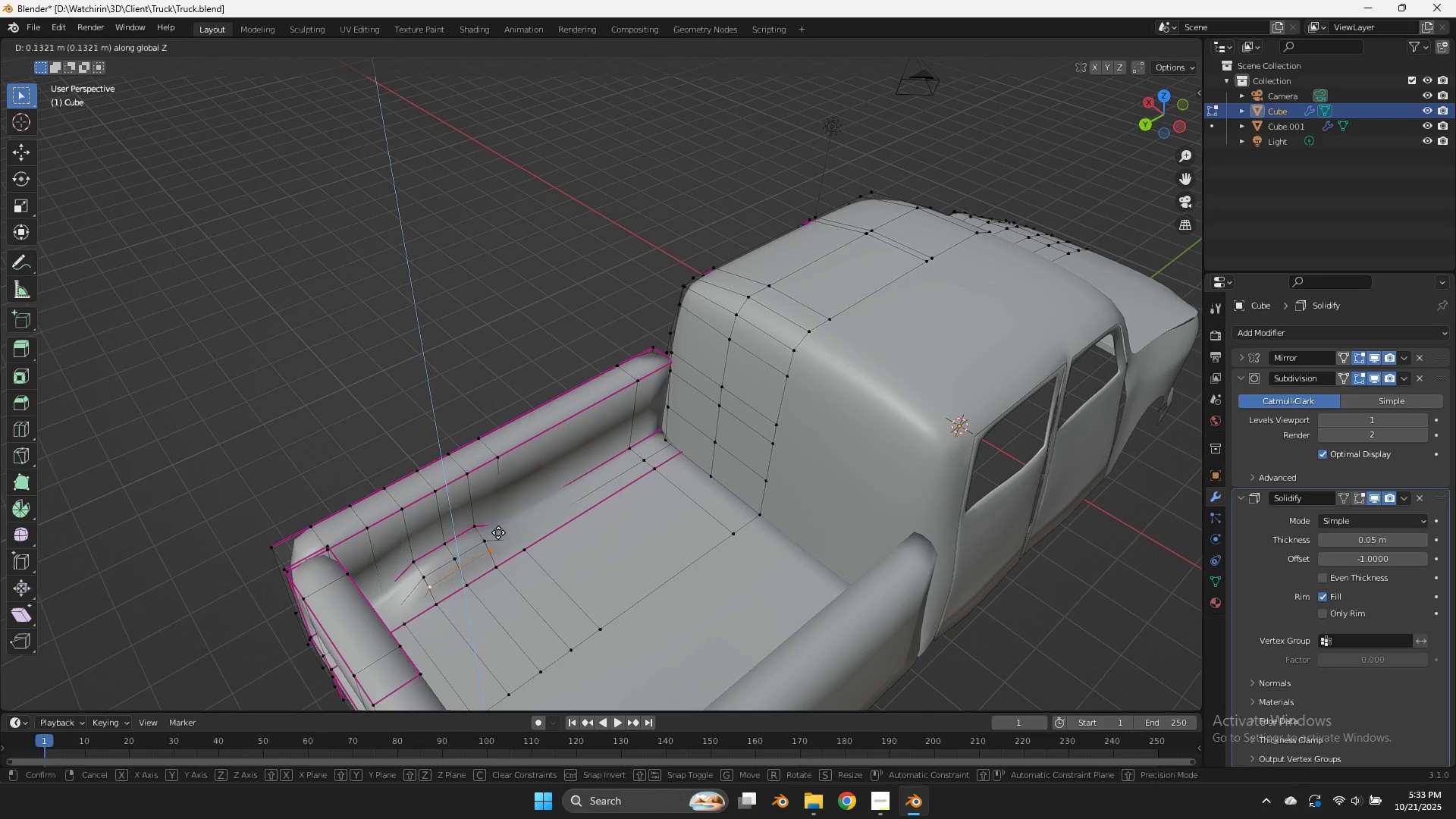 
left_click([498, 532])
 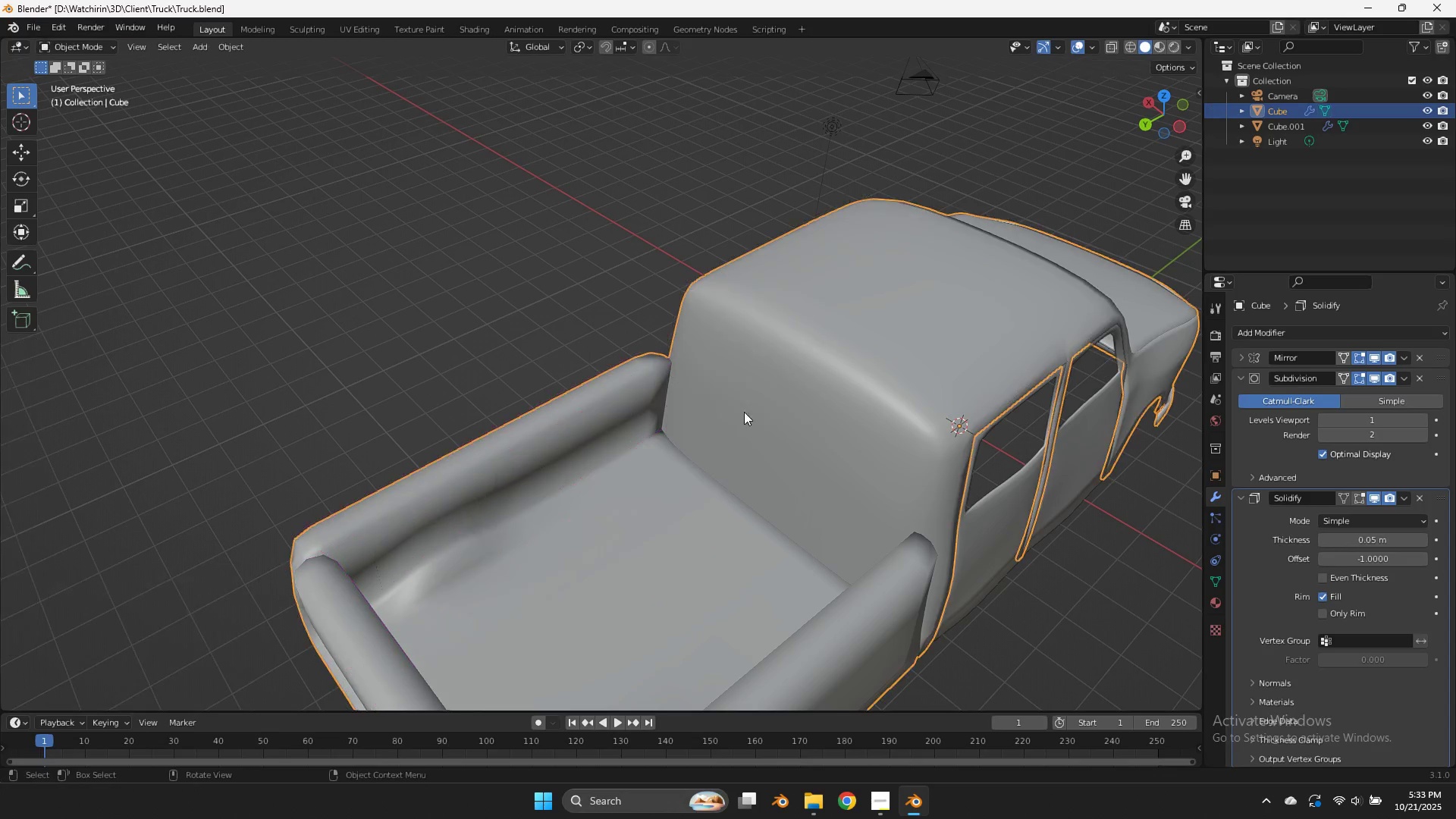 
key(Tab)
 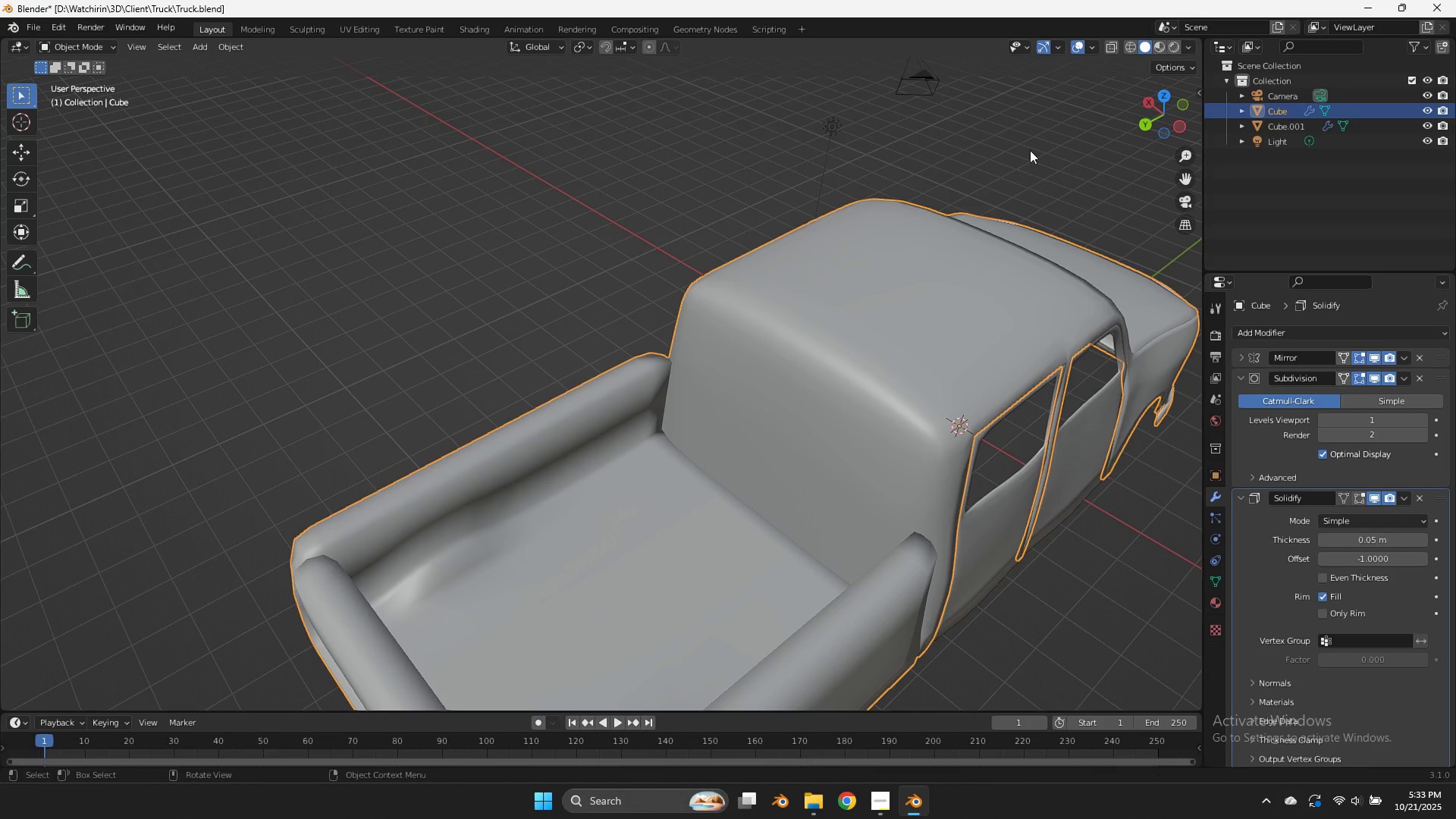 
key(Control+ControlLeft)
 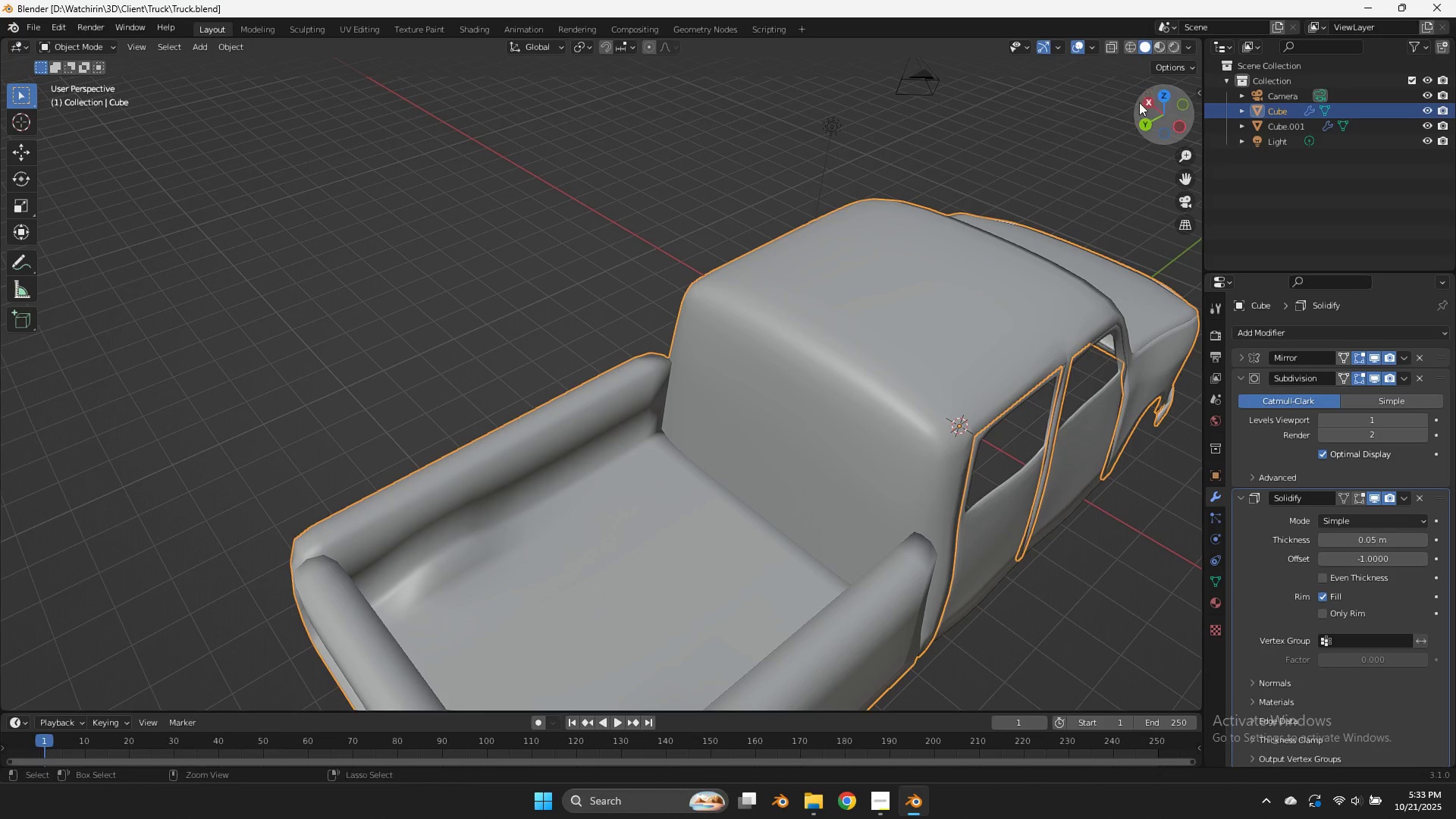 
key(Control+S)
 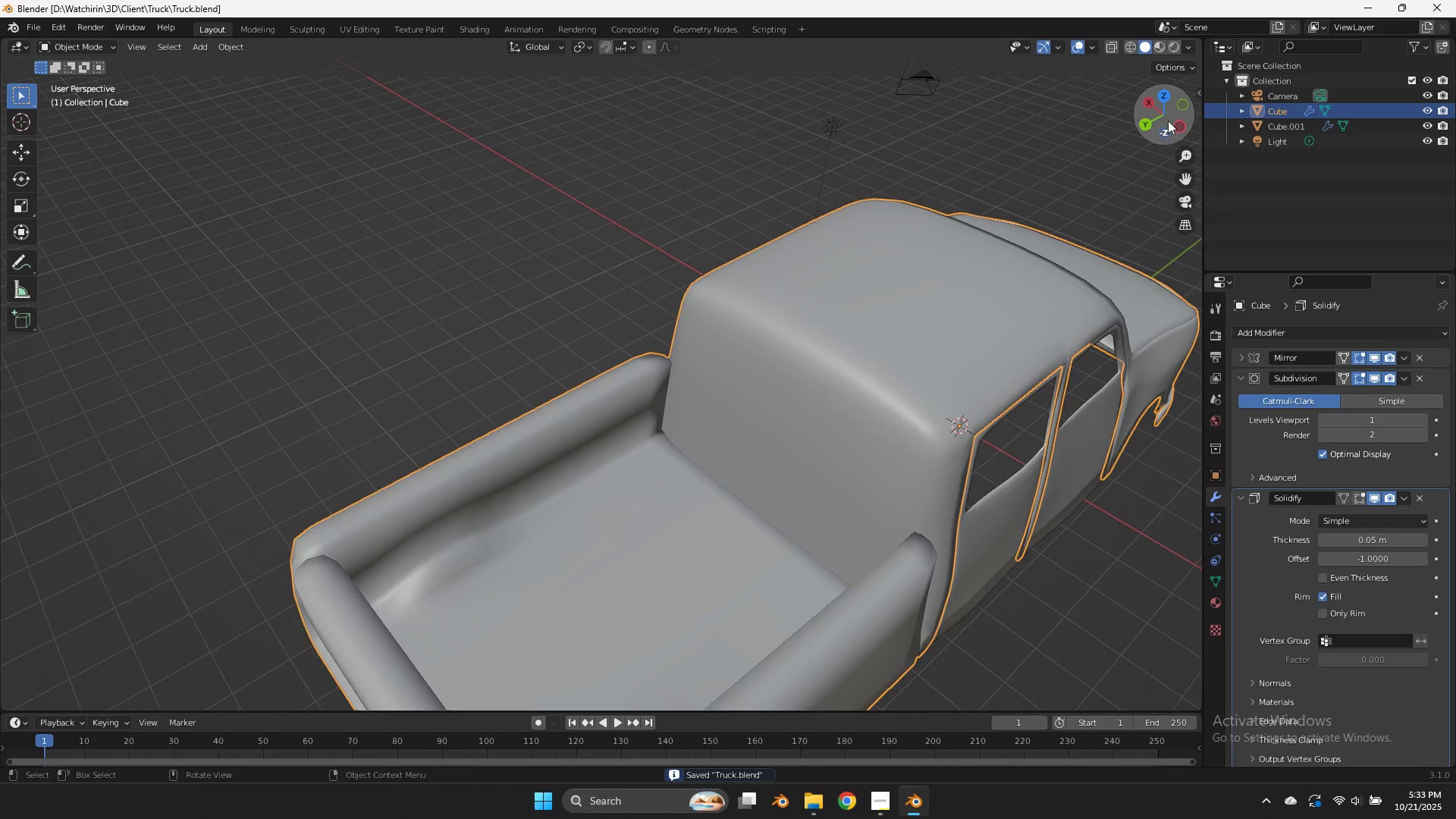 
left_click_drag(start_coordinate=[1166, 121], to_coordinate=[214, 684])
 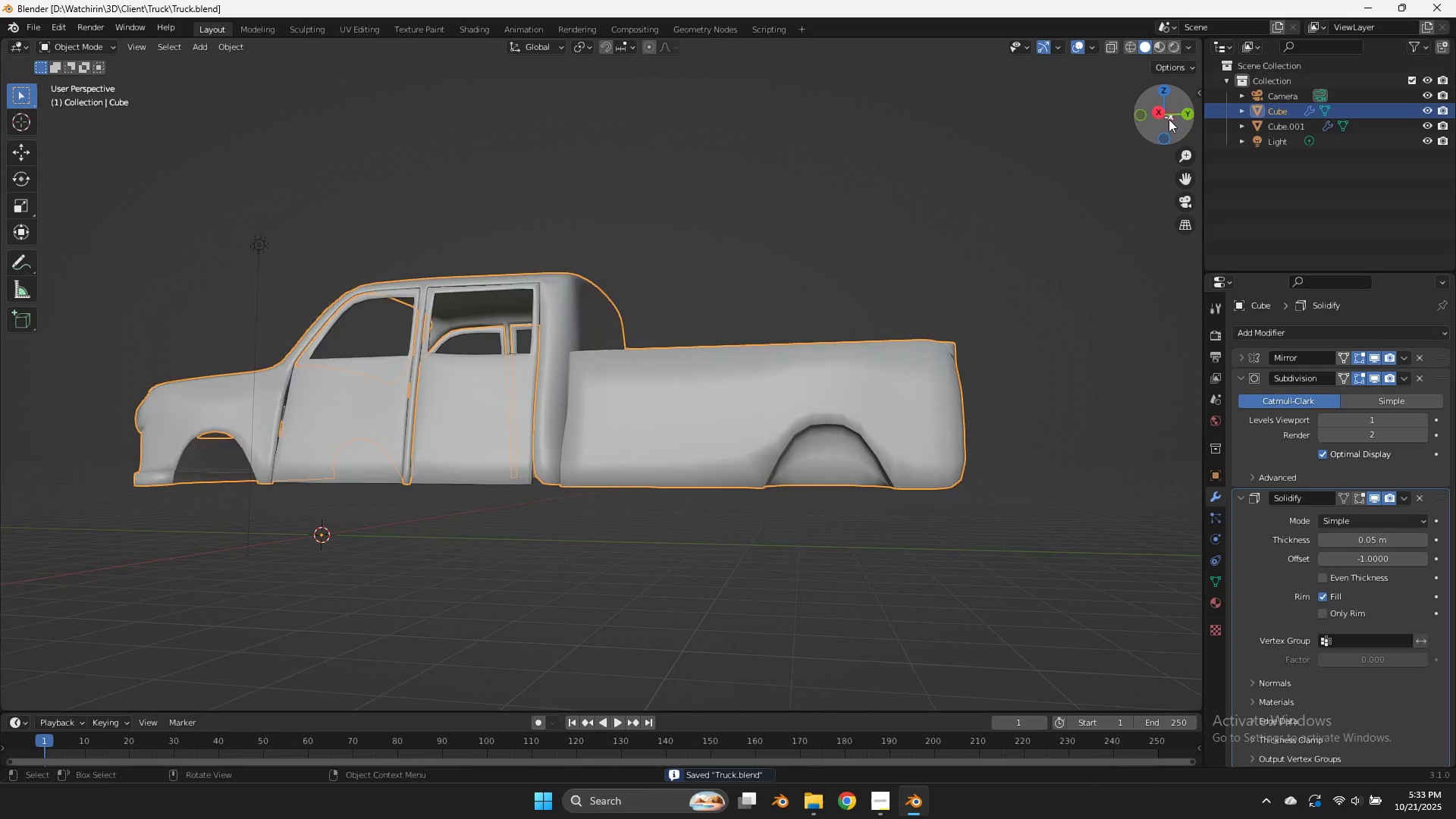 
left_click_drag(start_coordinate=[1164, 121], to_coordinate=[1095, 159])
 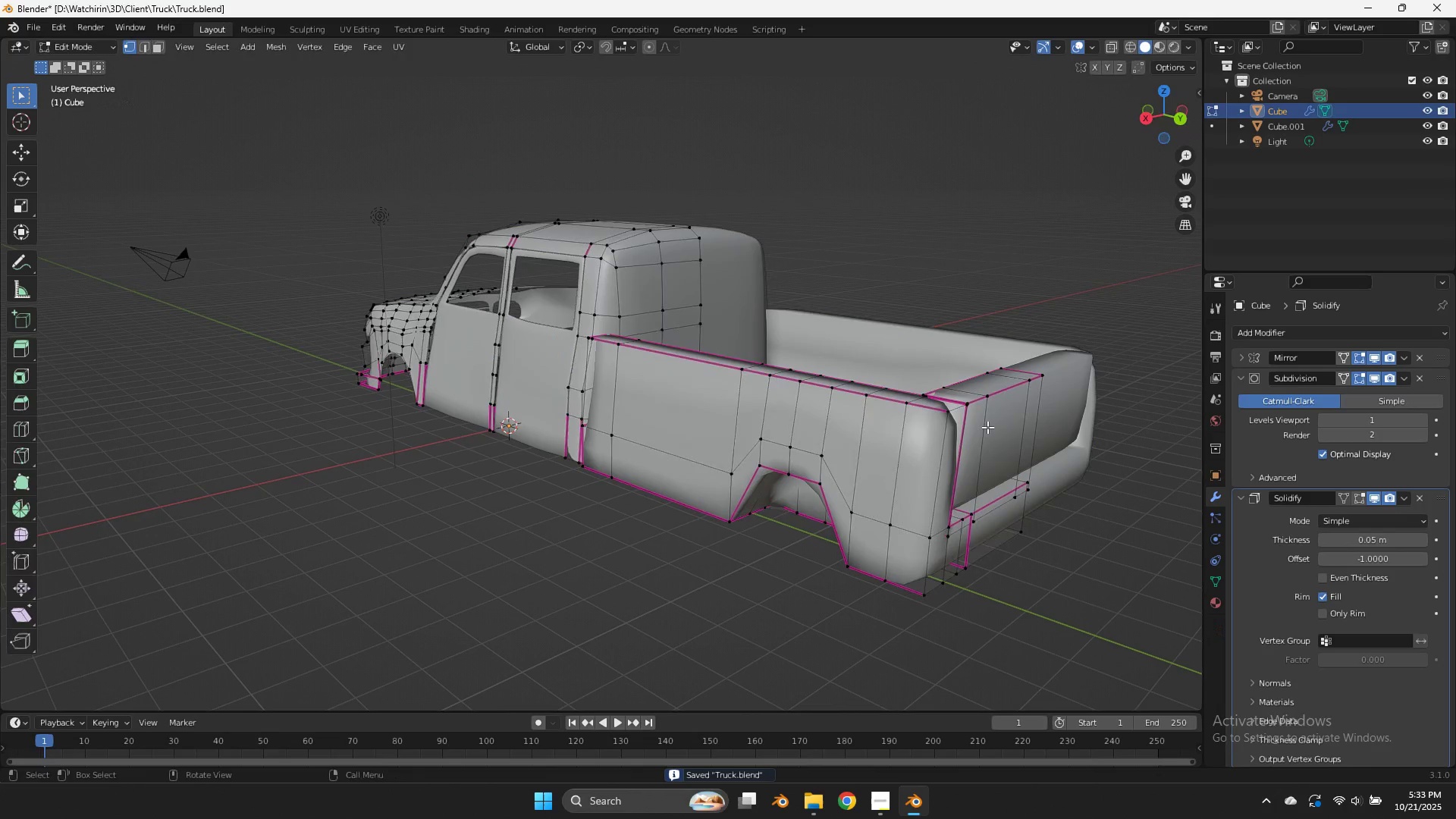 
key(Tab)
 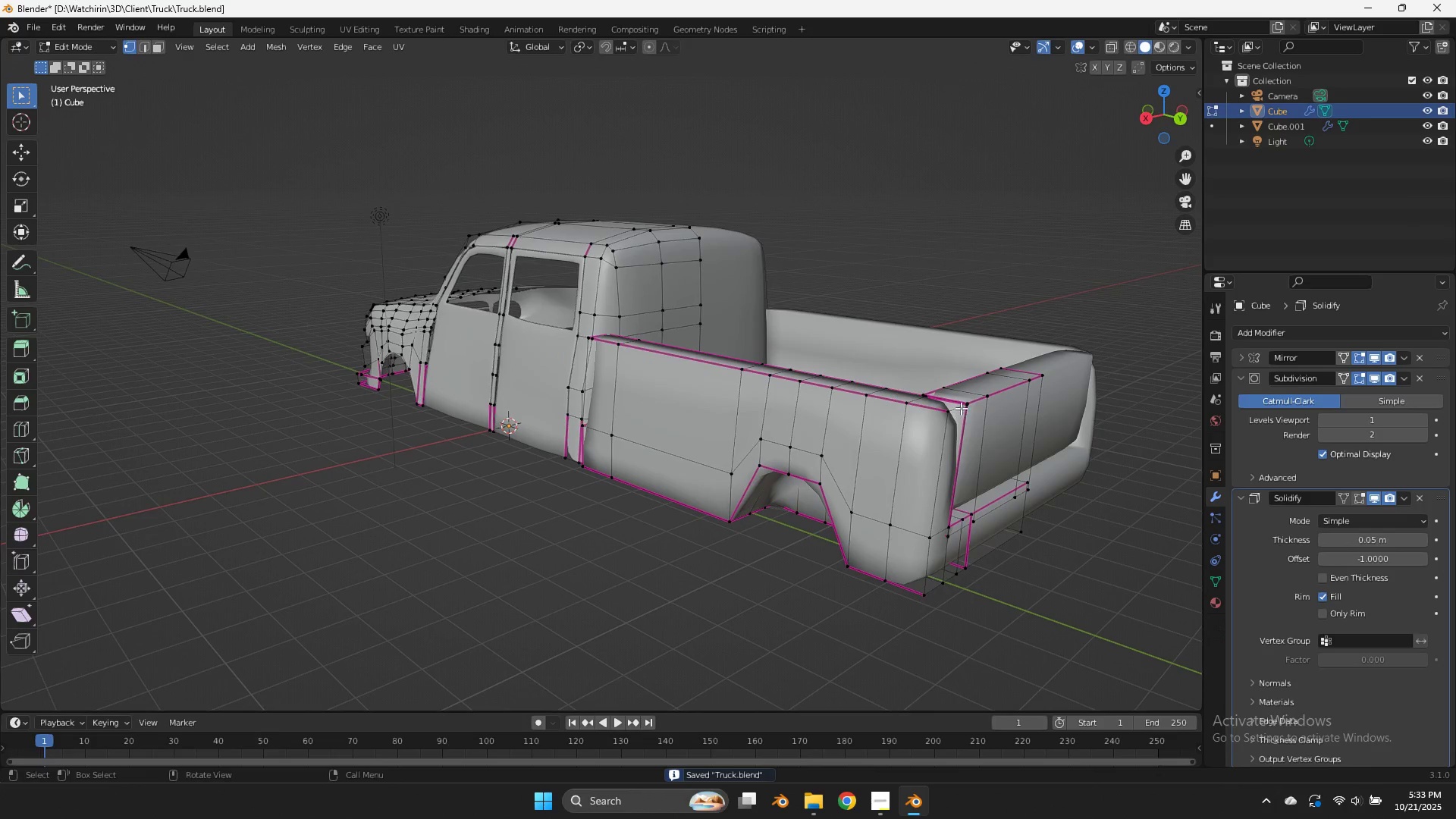 
left_click([961, 408])
 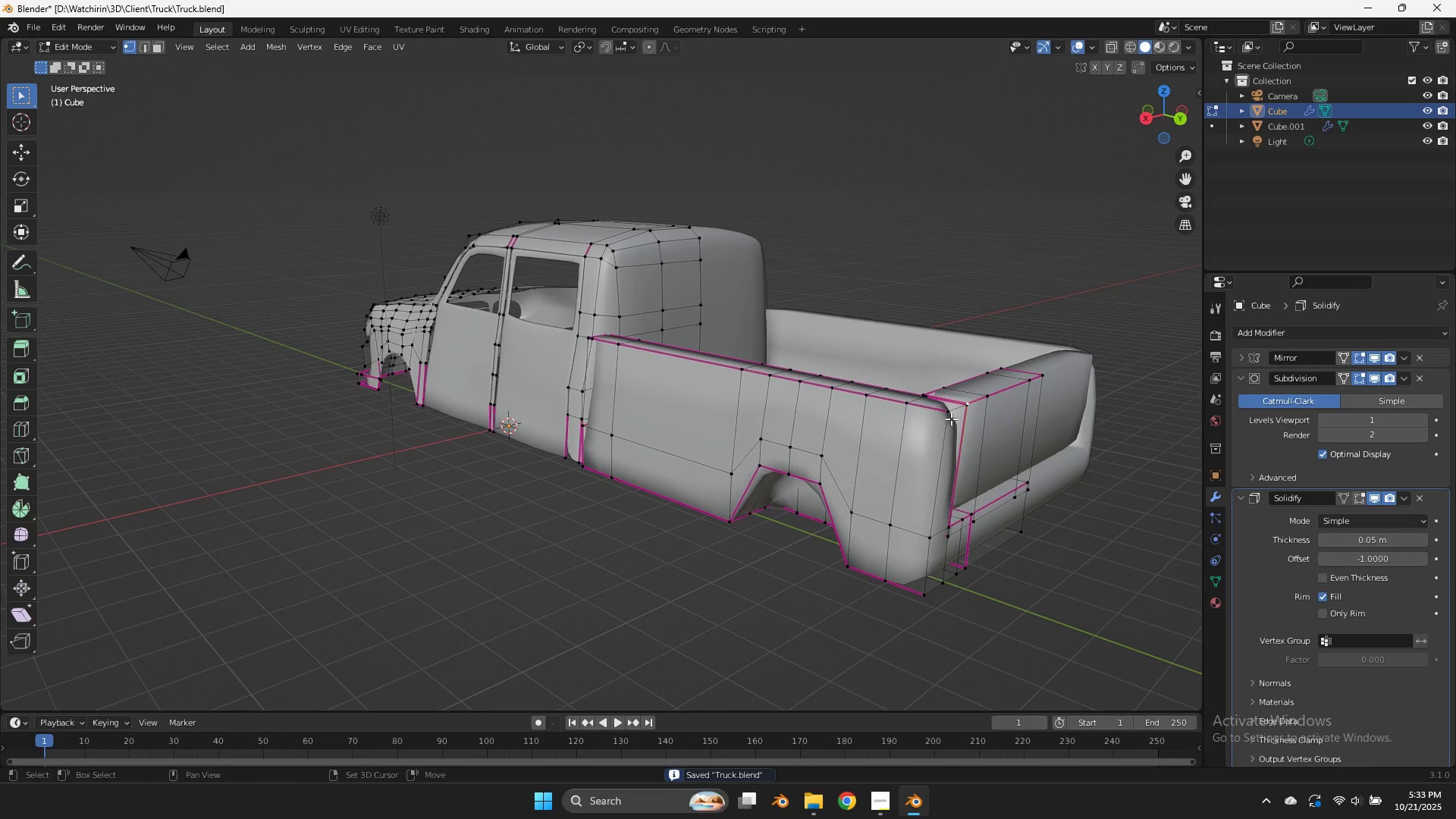 
hold_key(key=ShiftLeft, duration=0.47)
double_click([951, 419])
 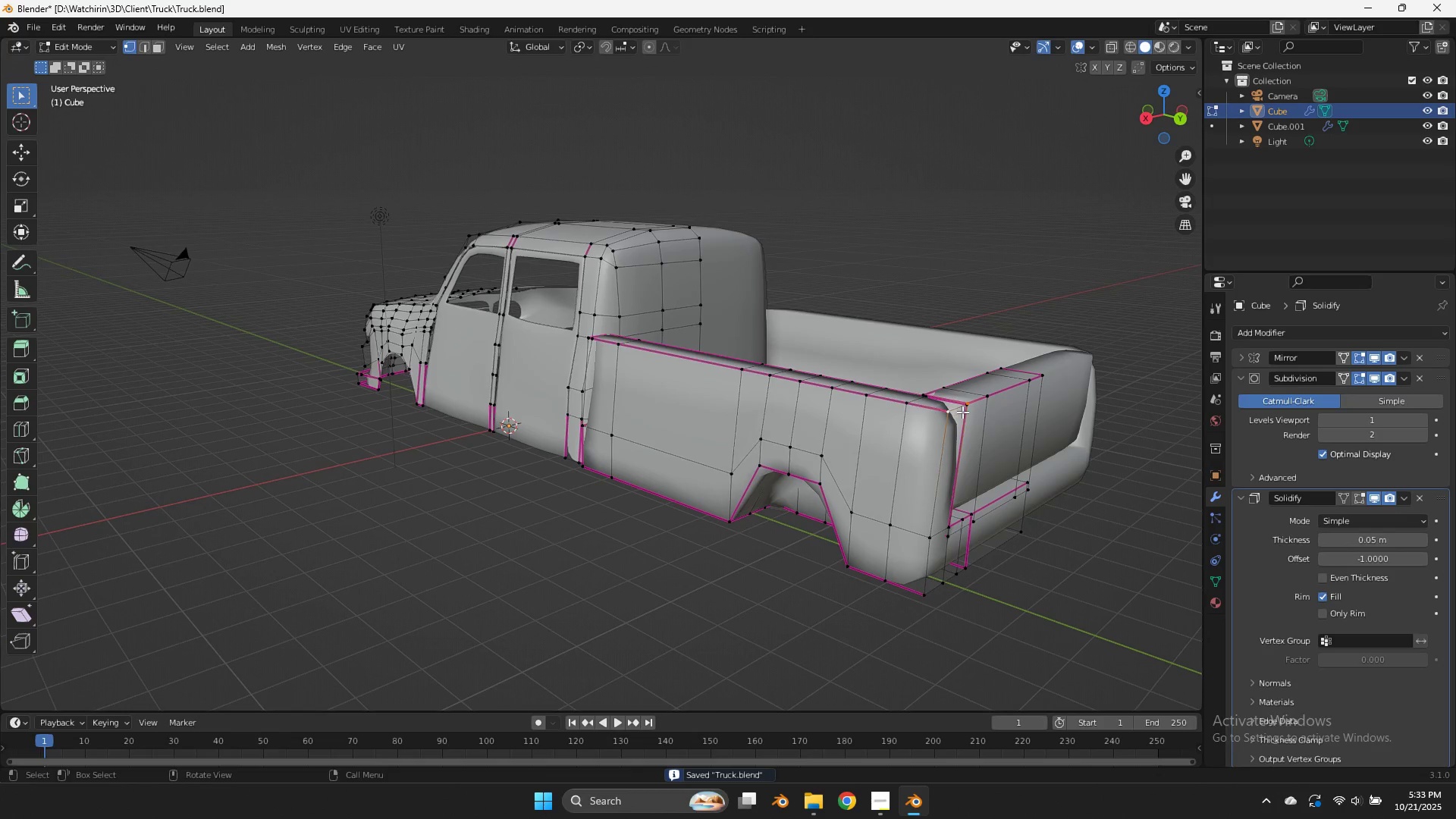 
triple_click([962, 412])
 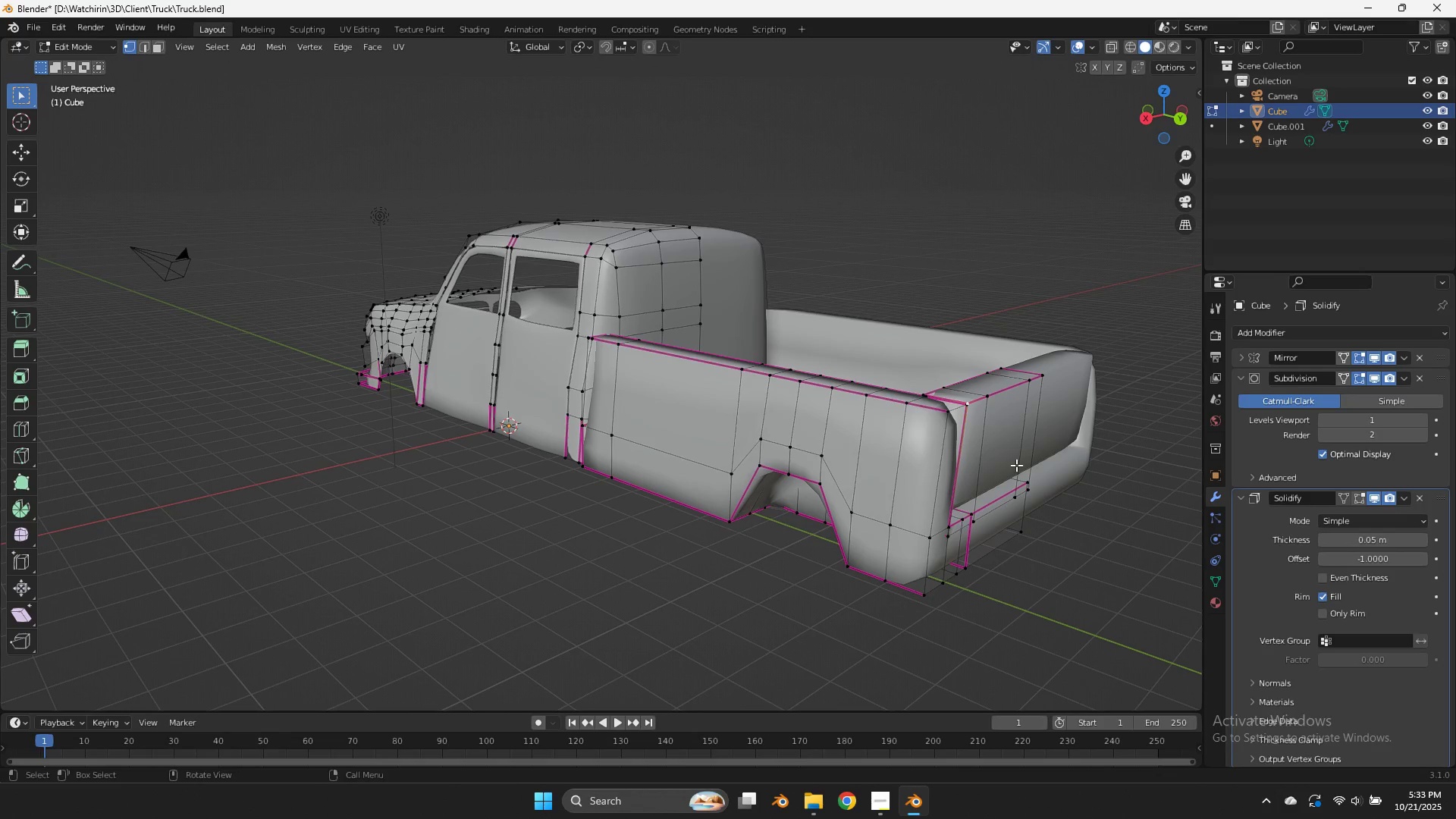 
left_click([955, 410])
 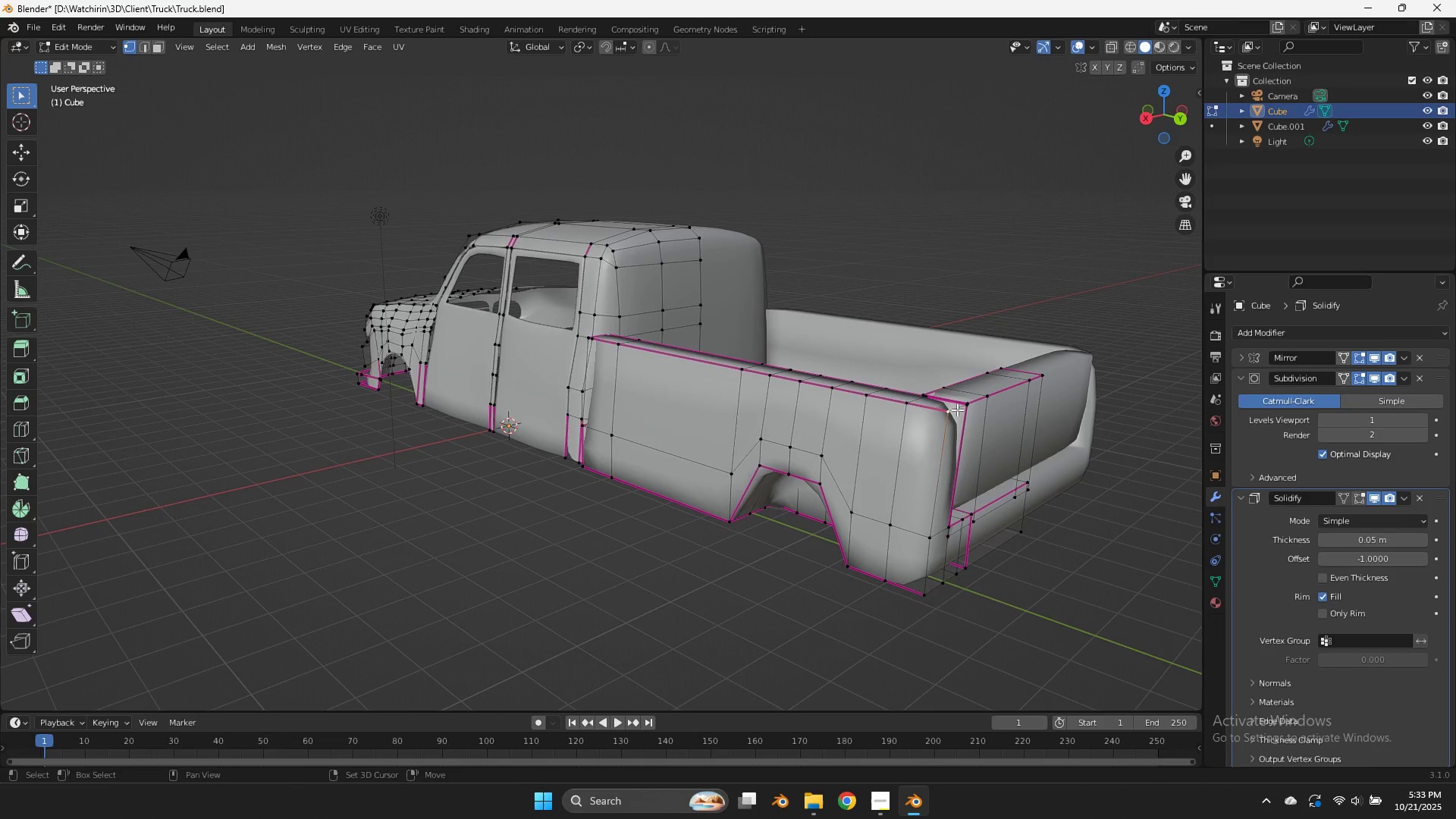 
key(Shift+E)
 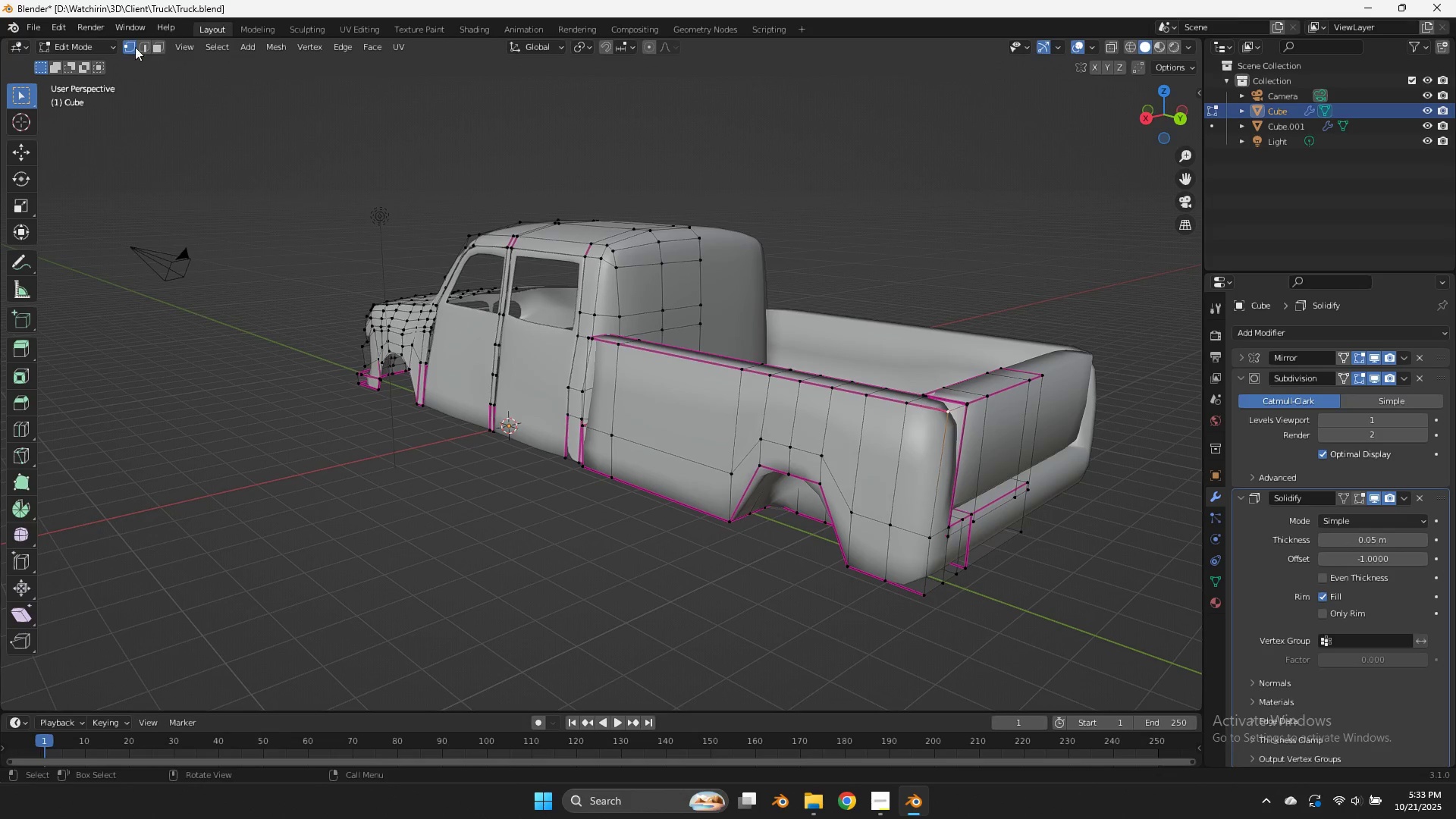 
left_click([141, 45])
 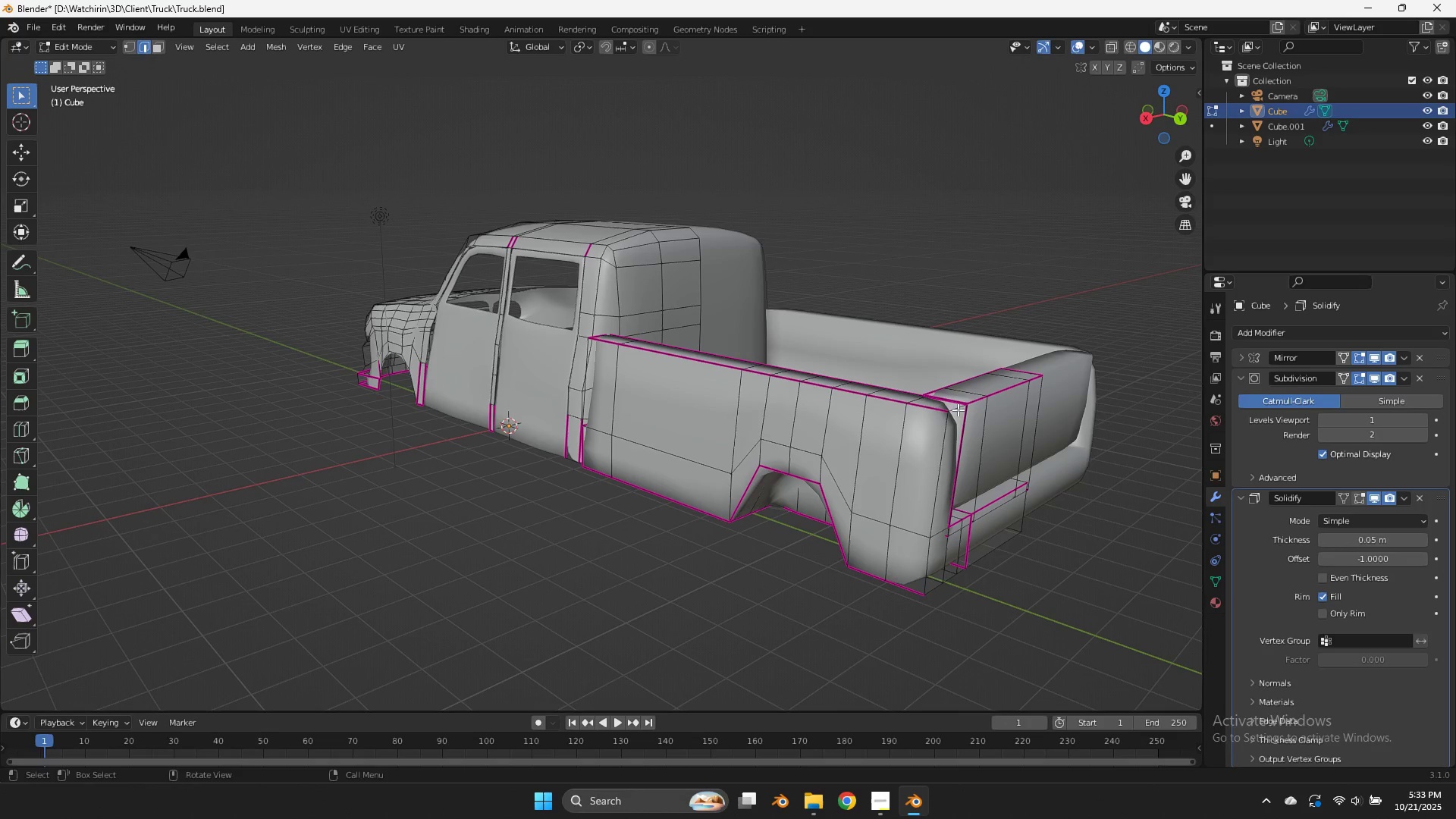 
left_click([952, 410])
 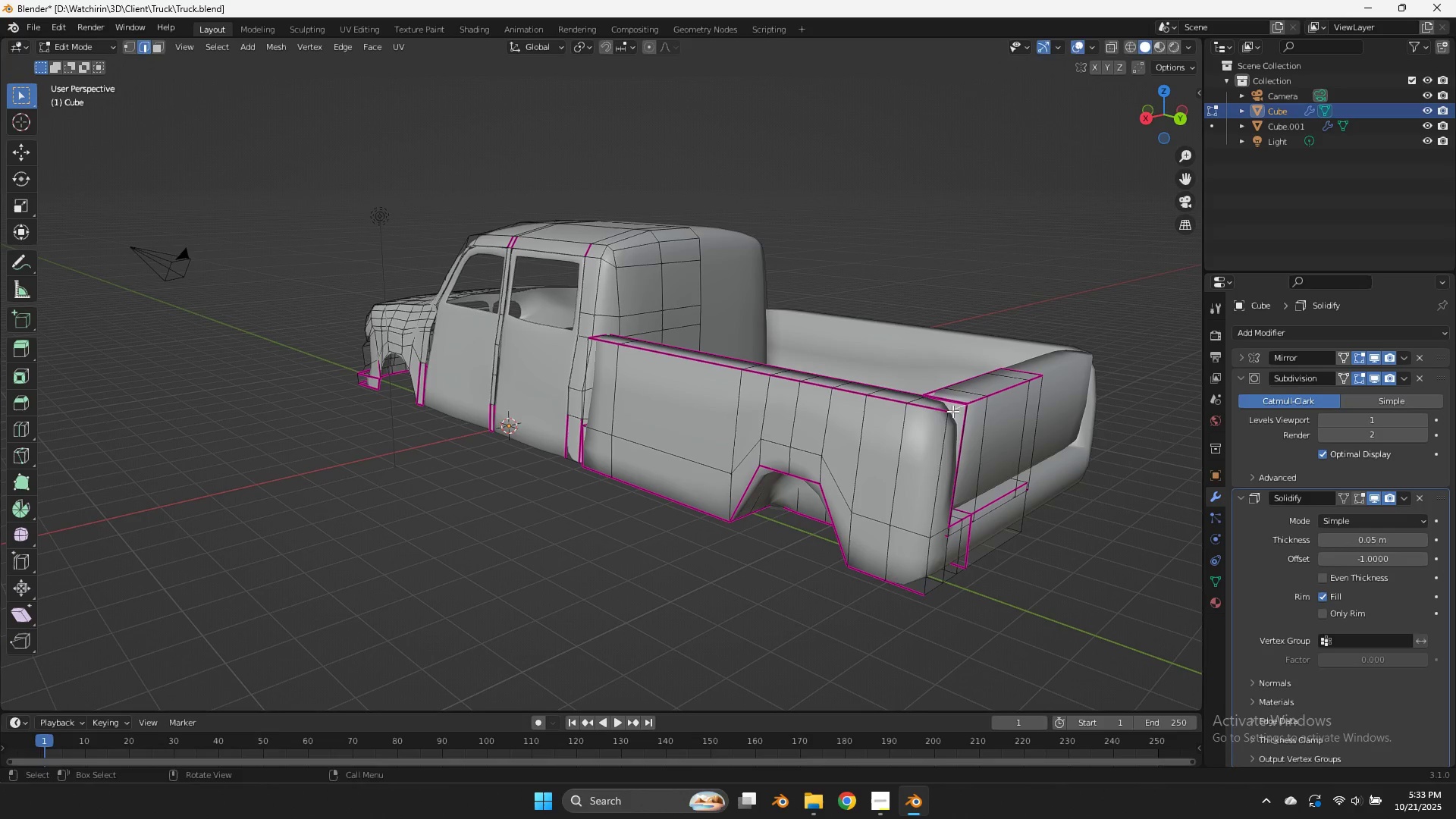 
key(Shift+E)
 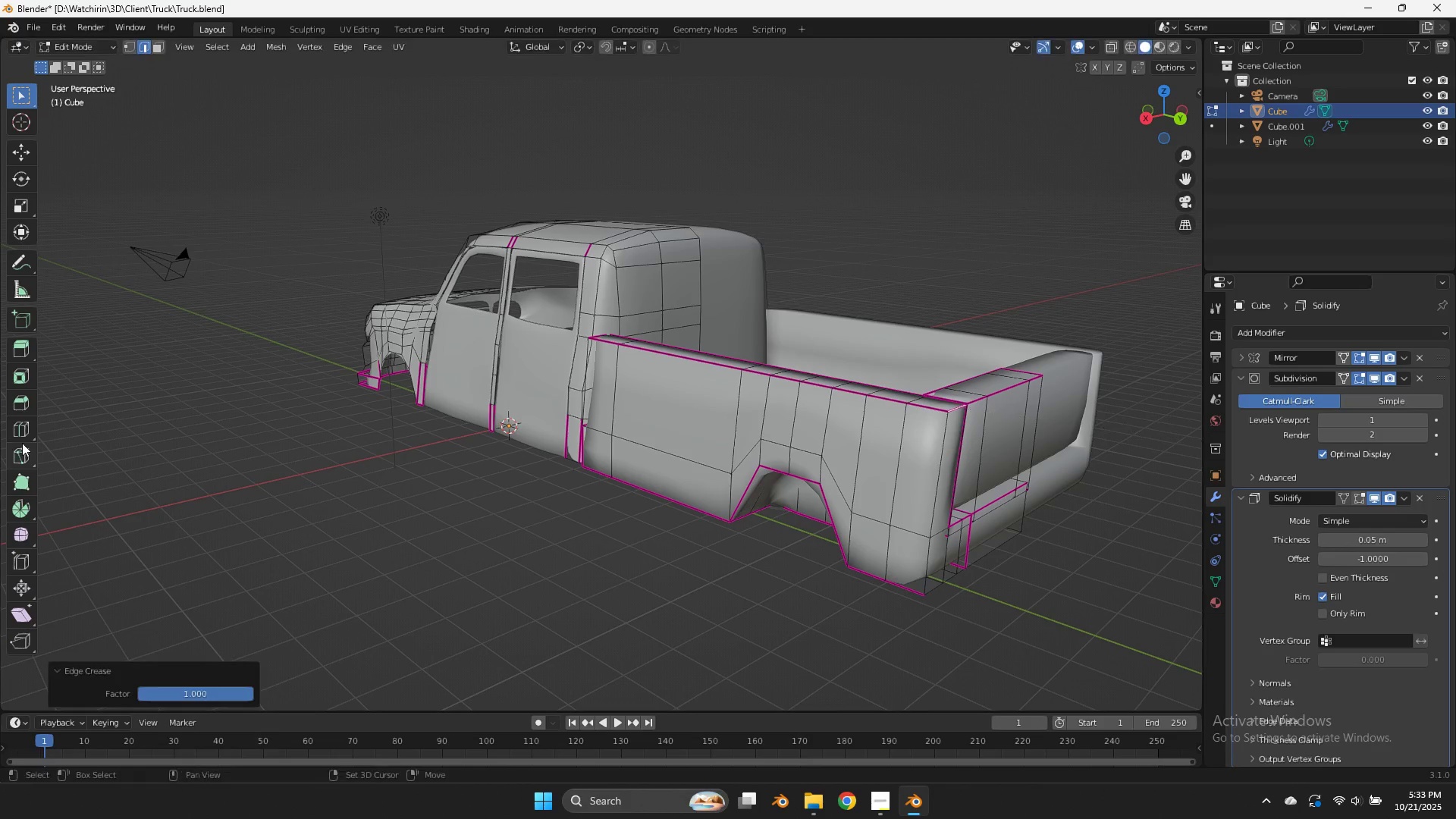 
left_click([22, 443])
 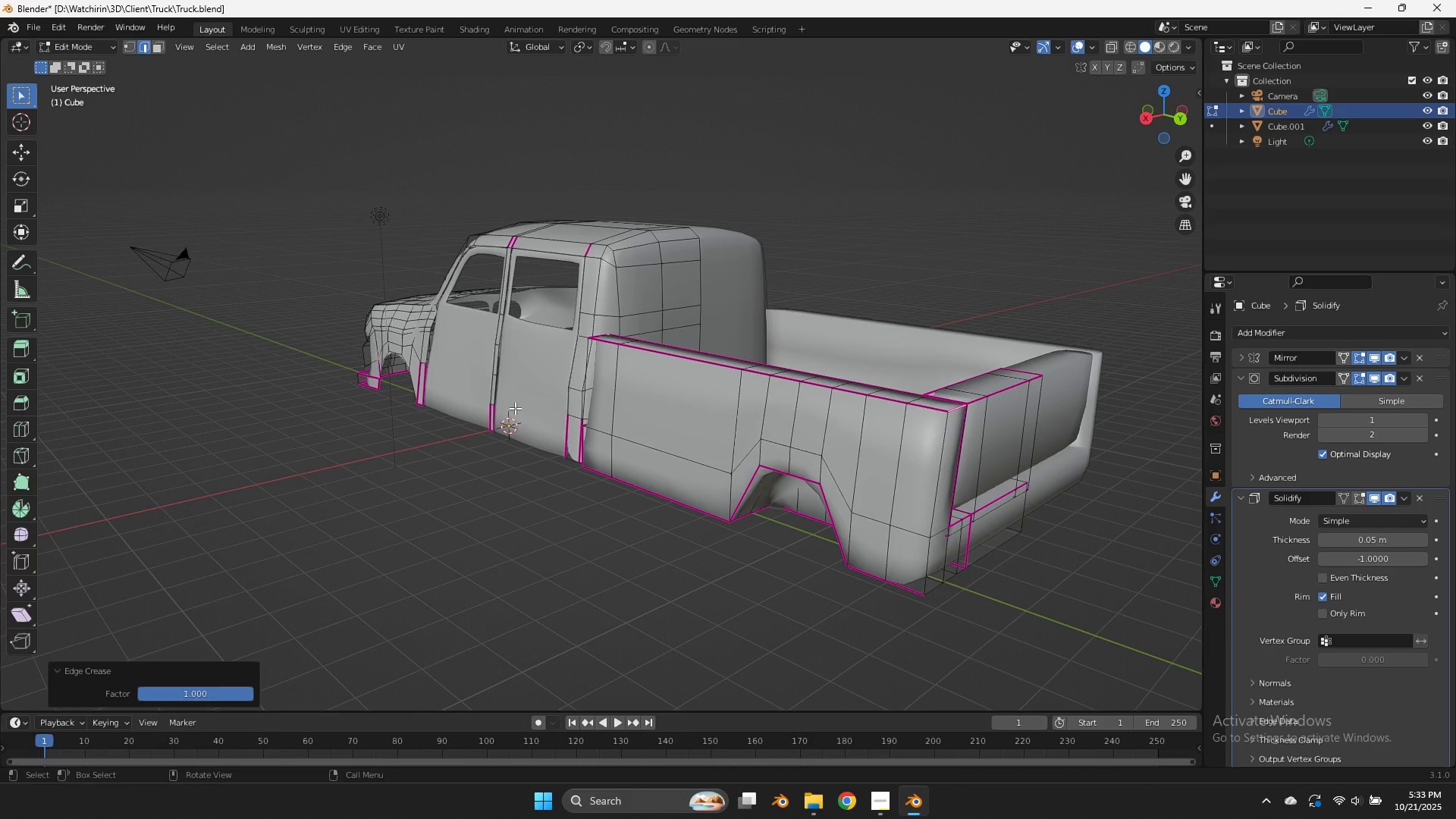 
key(Tab)
 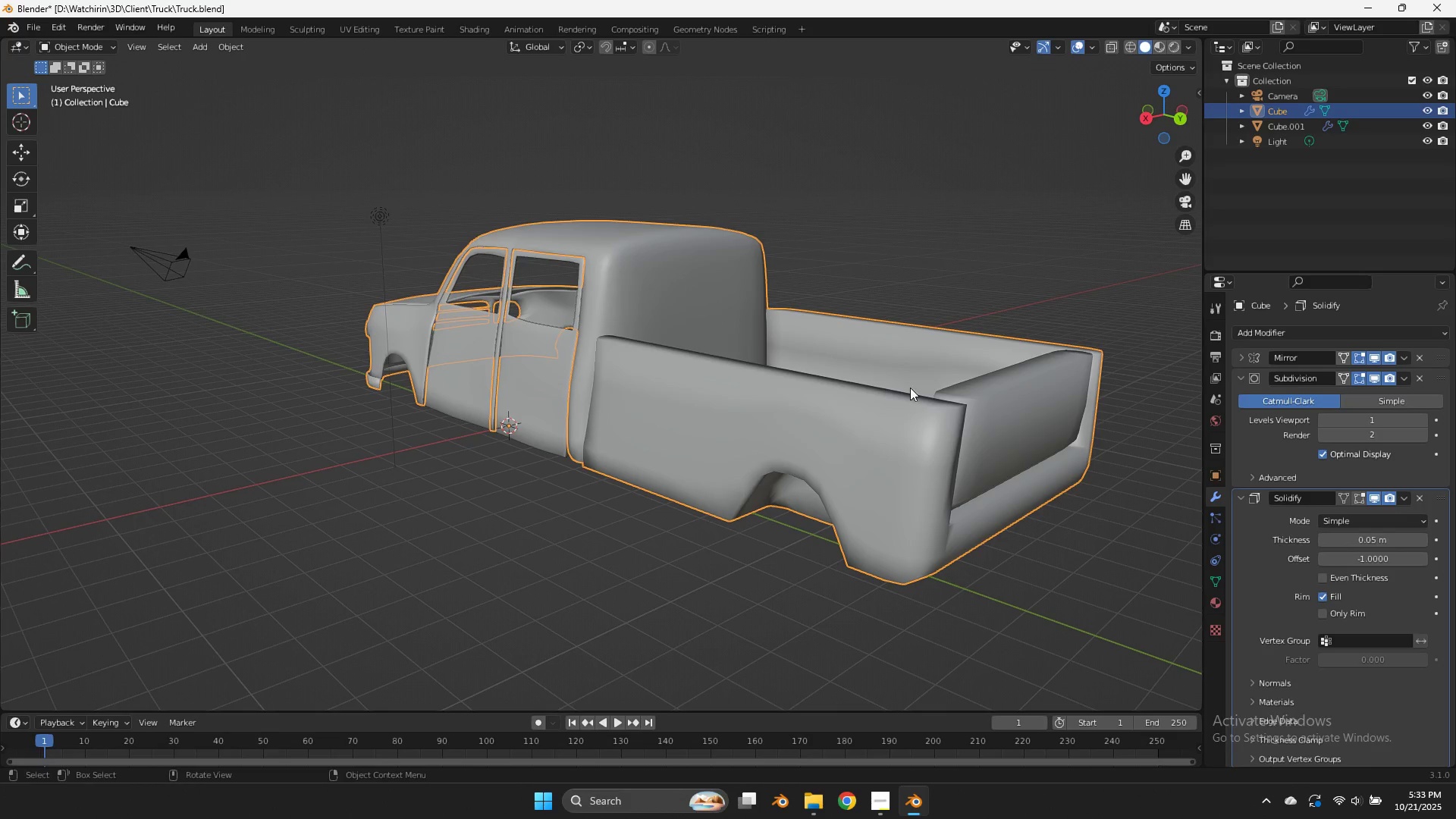 
scroll: coordinate [945, 388], scroll_direction: down, amount: 1.0
 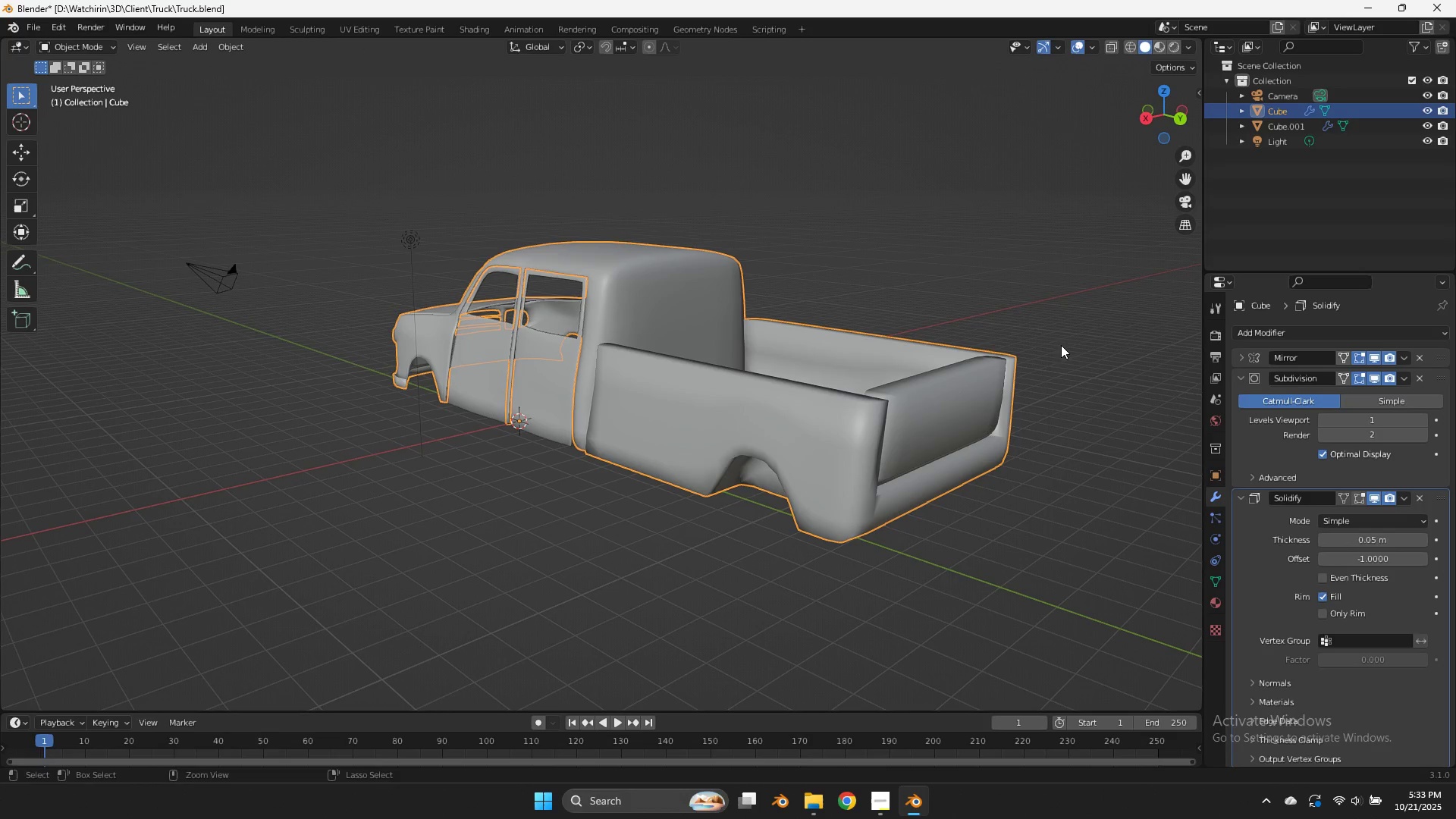 
key(Control+ControlLeft)
 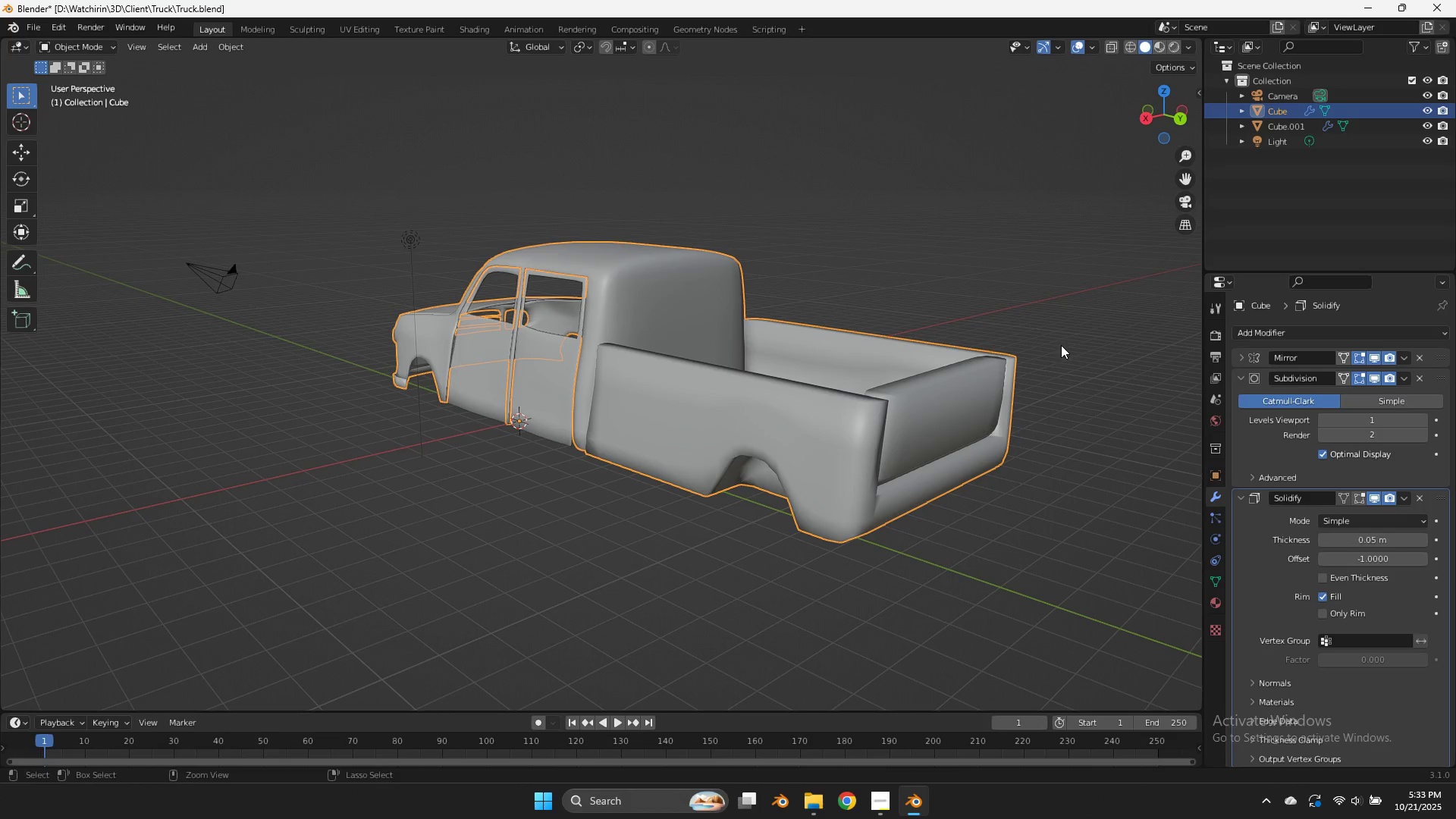 
key(Control+S)
 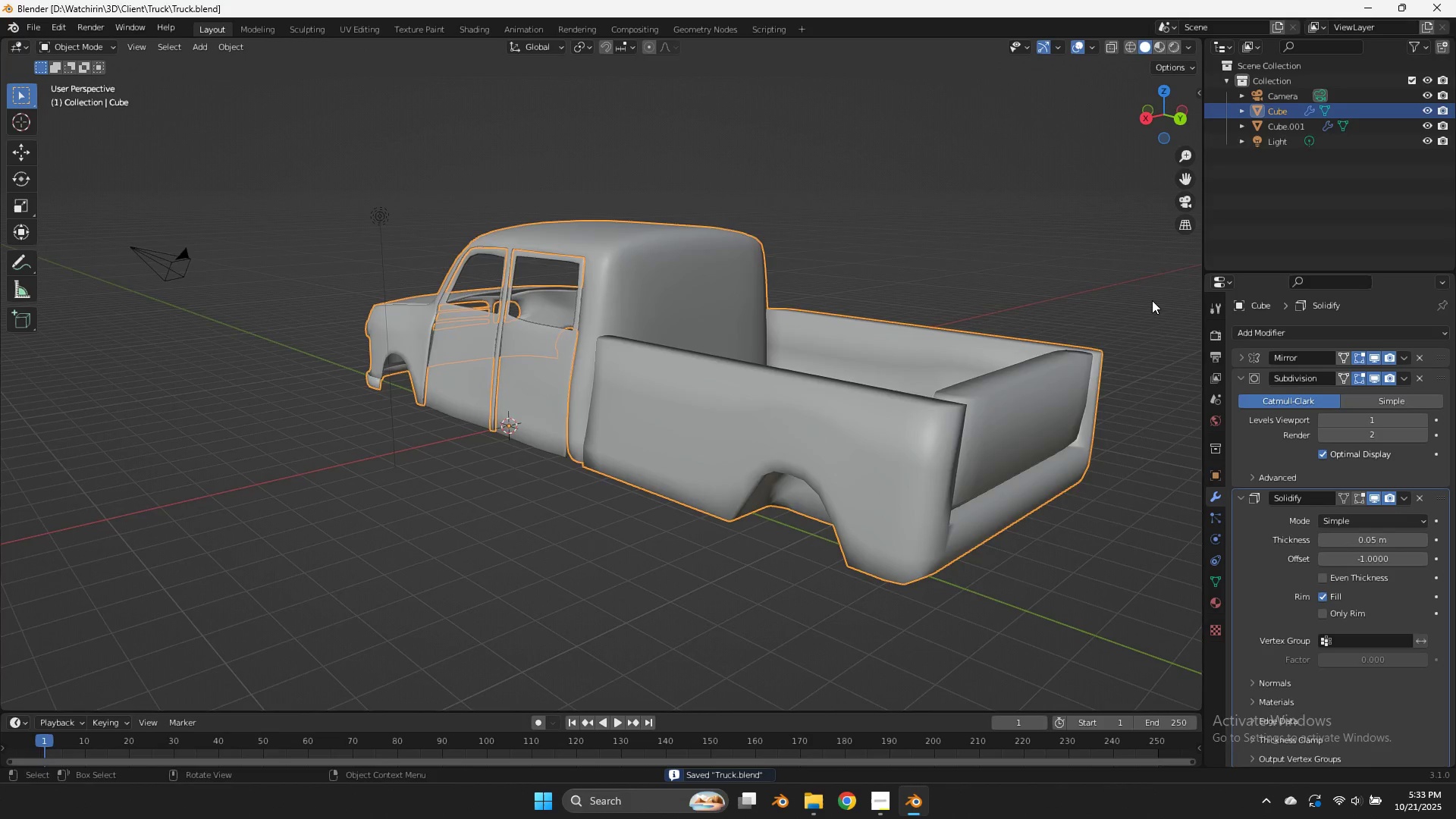 
scroll: coordinate [1155, 292], scroll_direction: up, amount: 3.0
 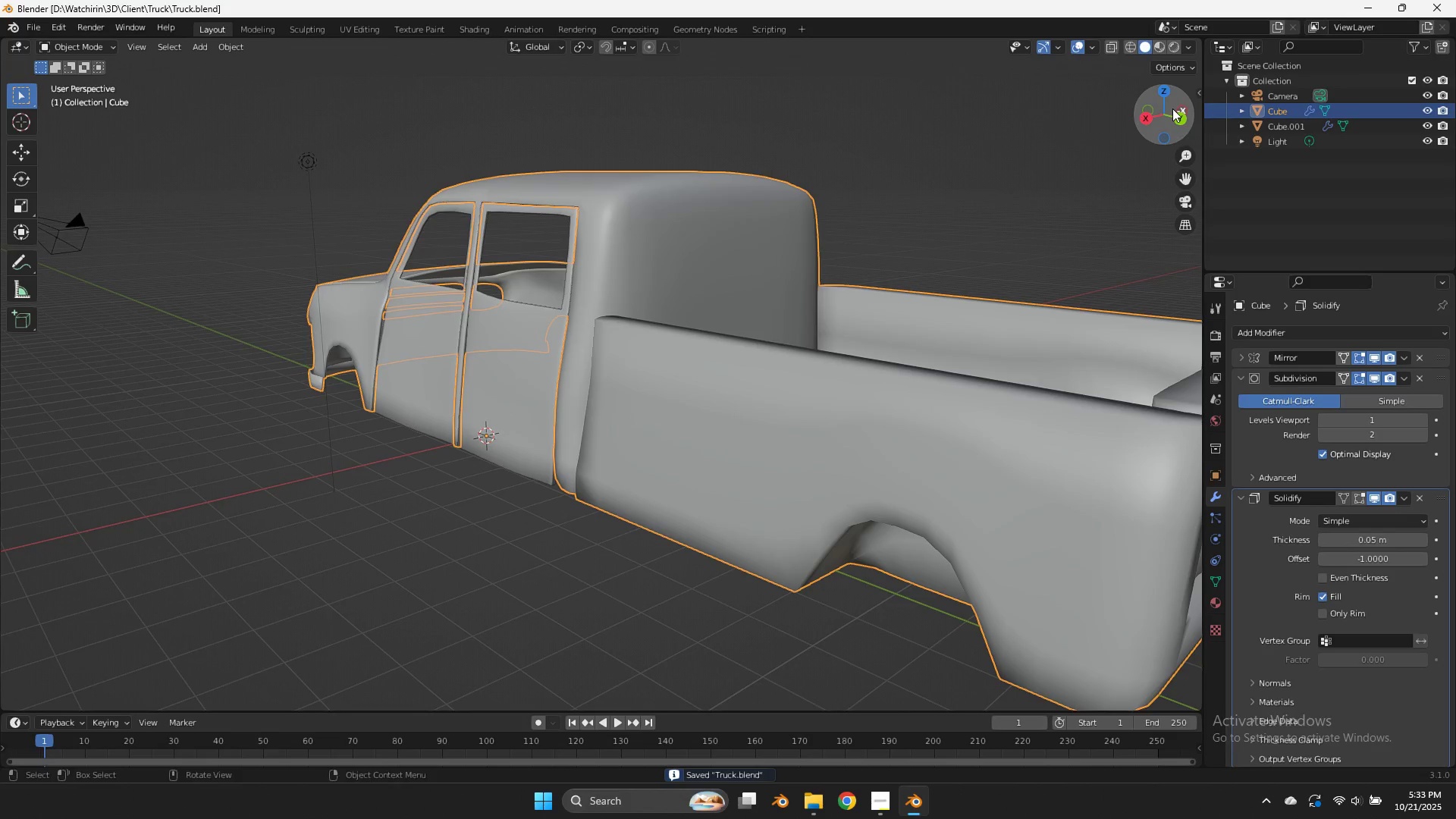 
left_click_drag(start_coordinate=[1172, 108], to_coordinate=[98, 115])
 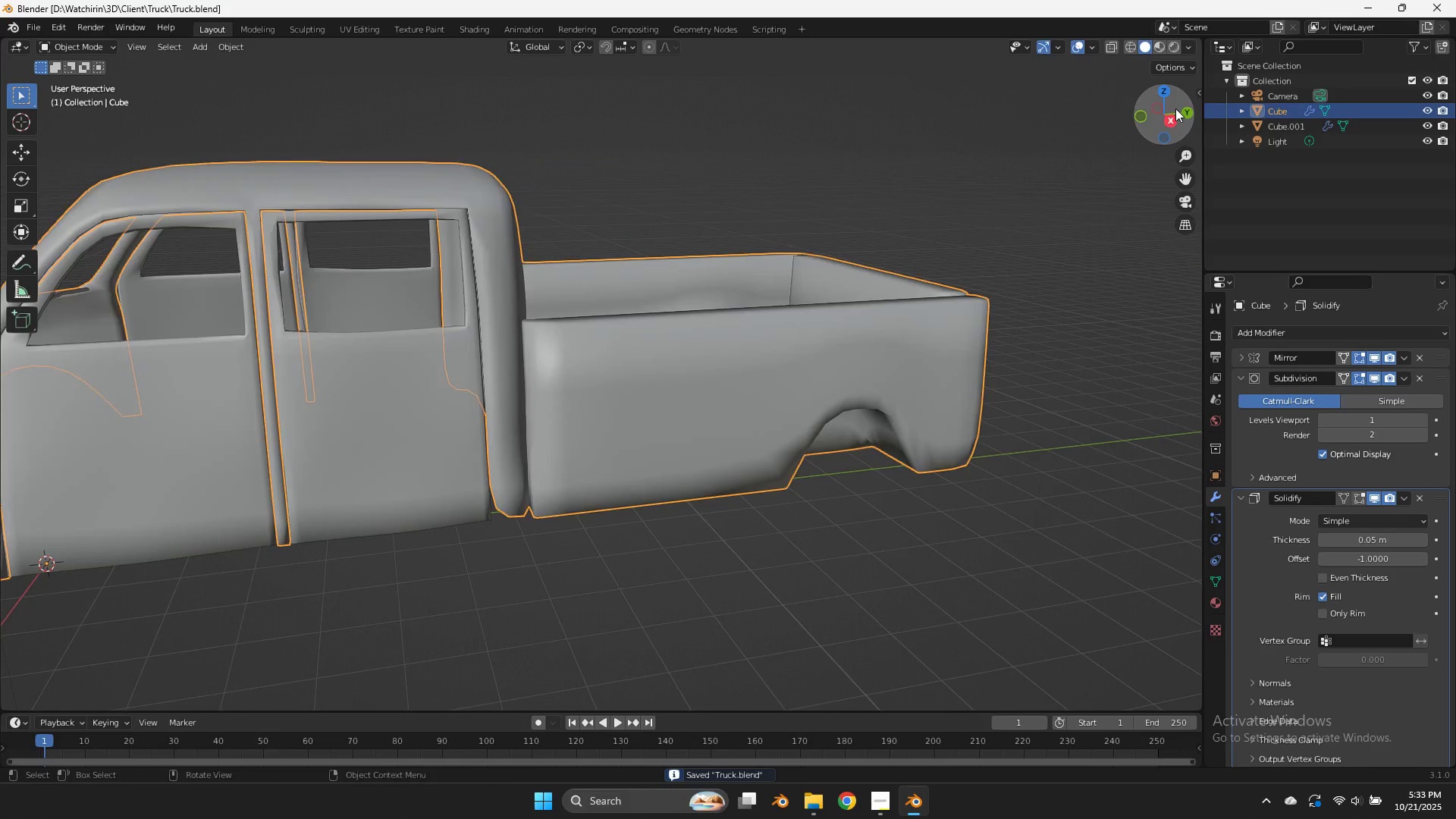 
key(Tab)
 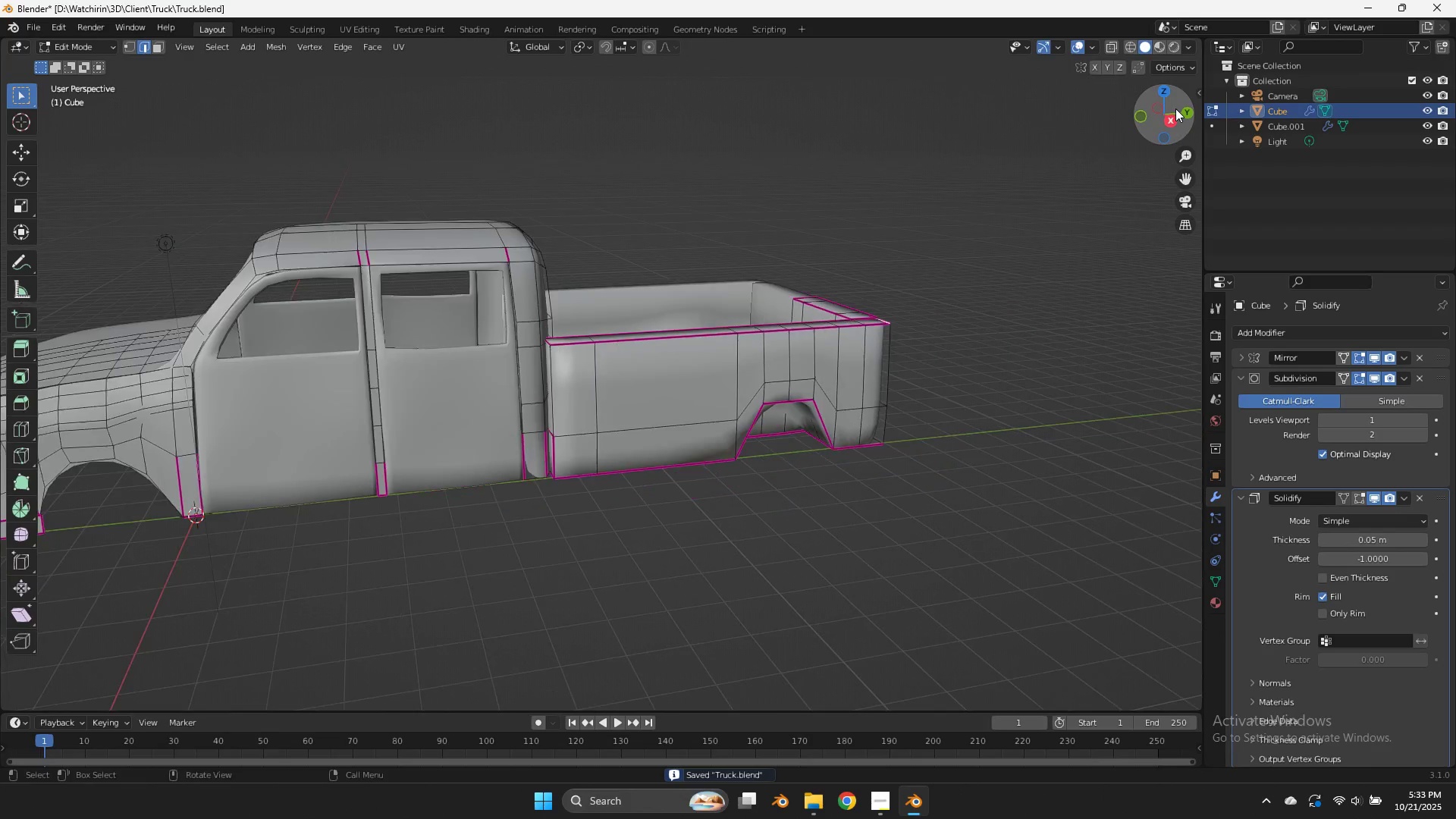 
scroll: coordinate [1175, 108], scroll_direction: down, amount: 2.0
 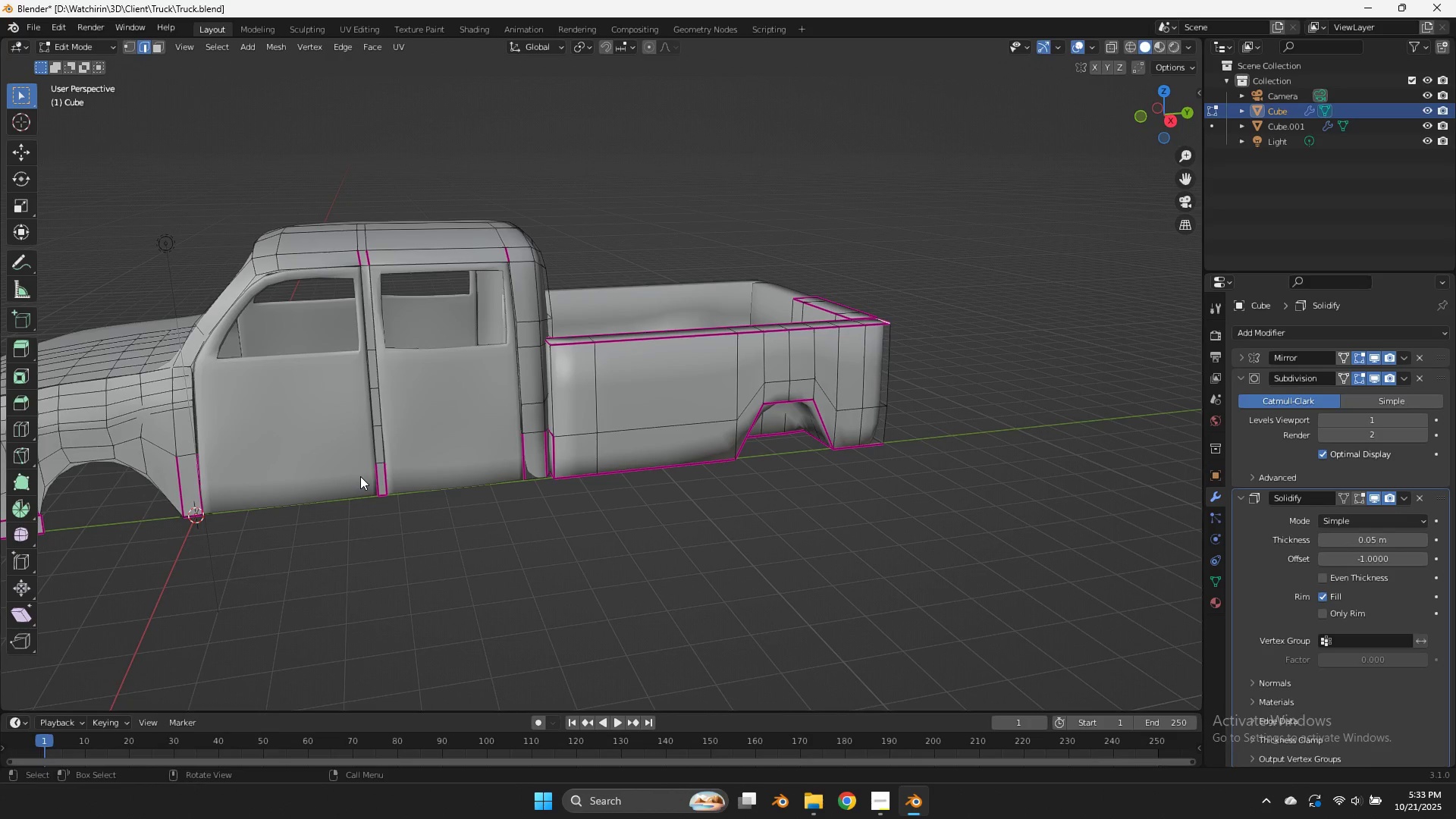 
wait(6.1)
 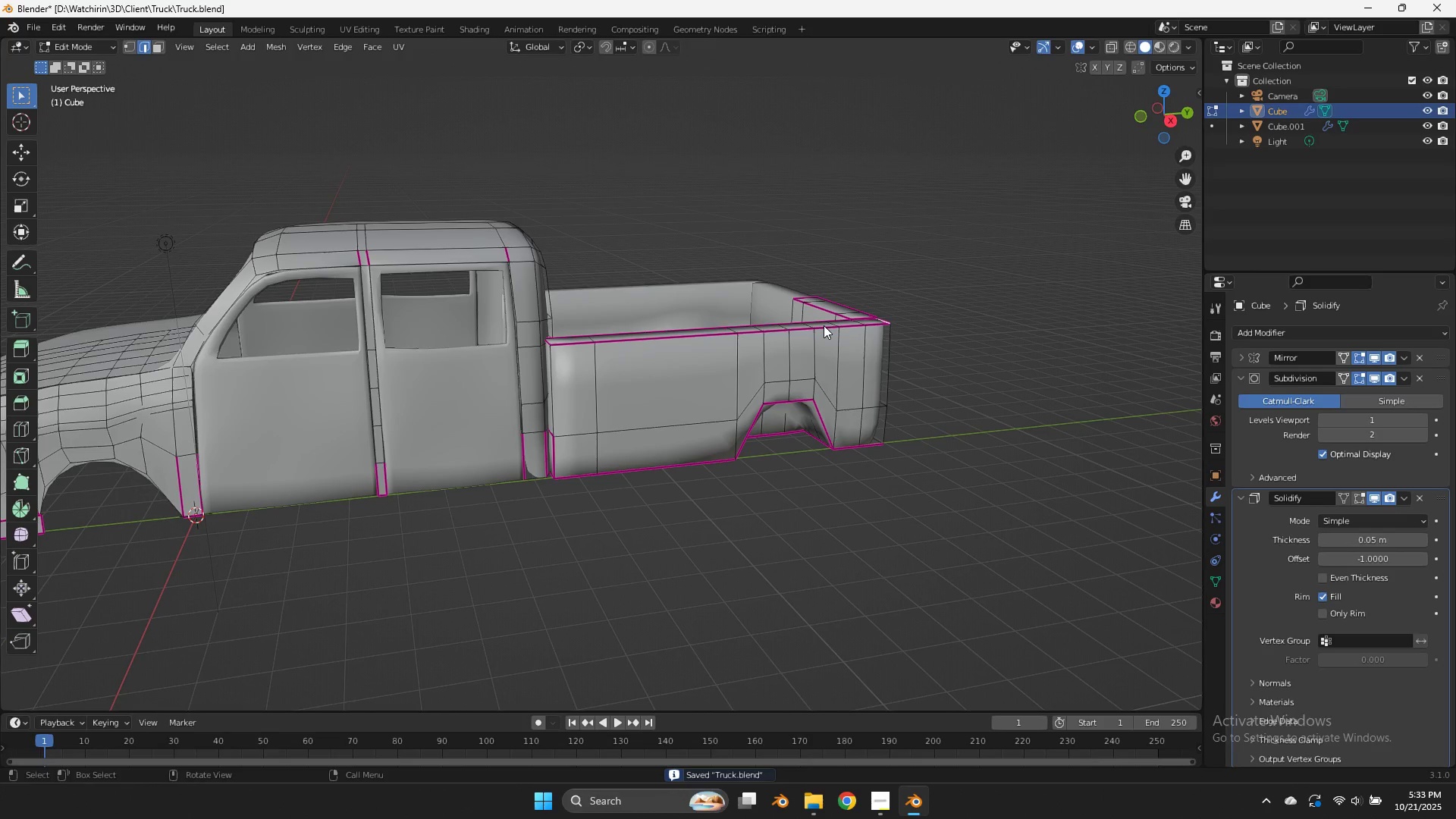 
key(Tab)
 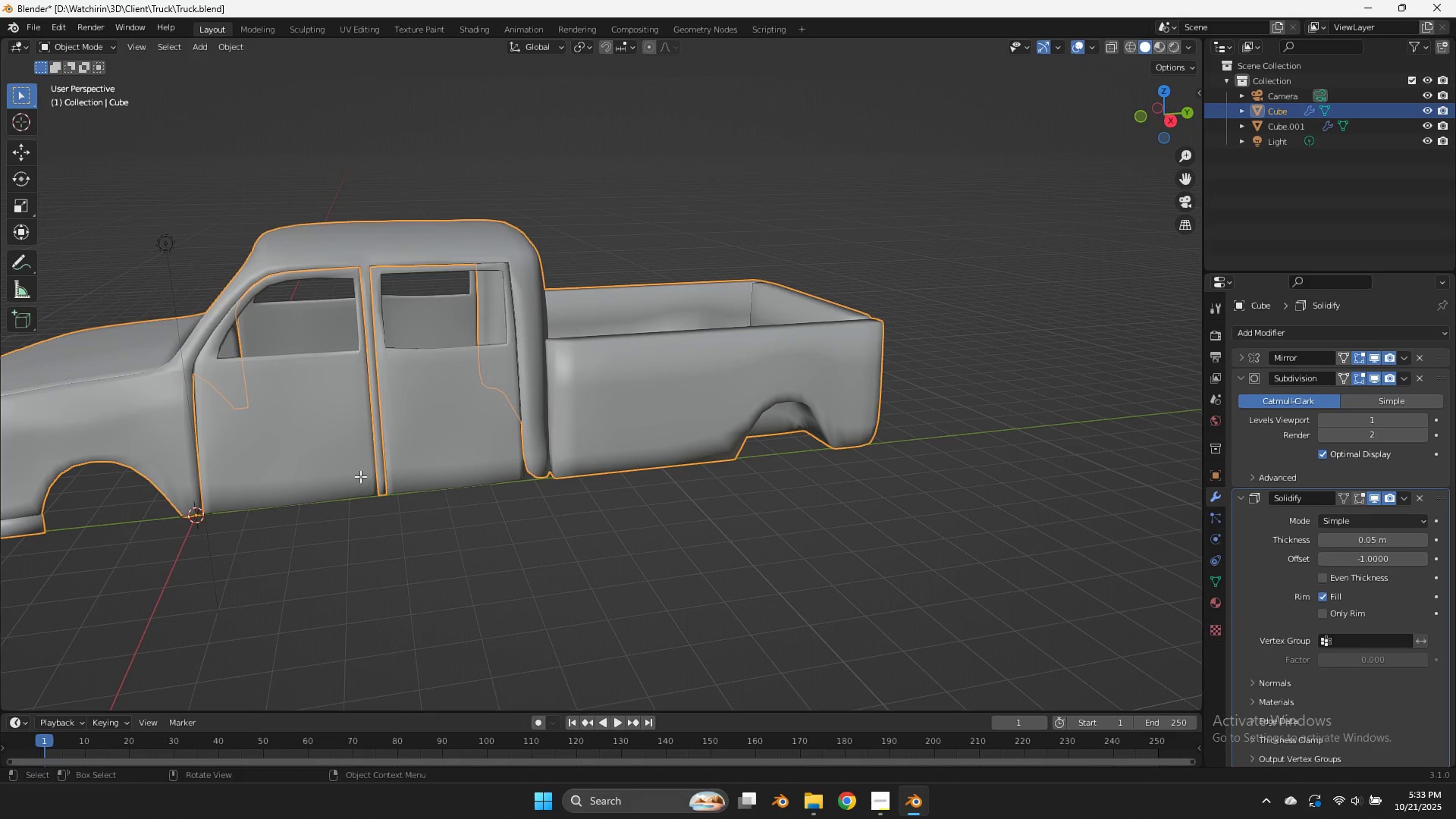 
key(Tab)
 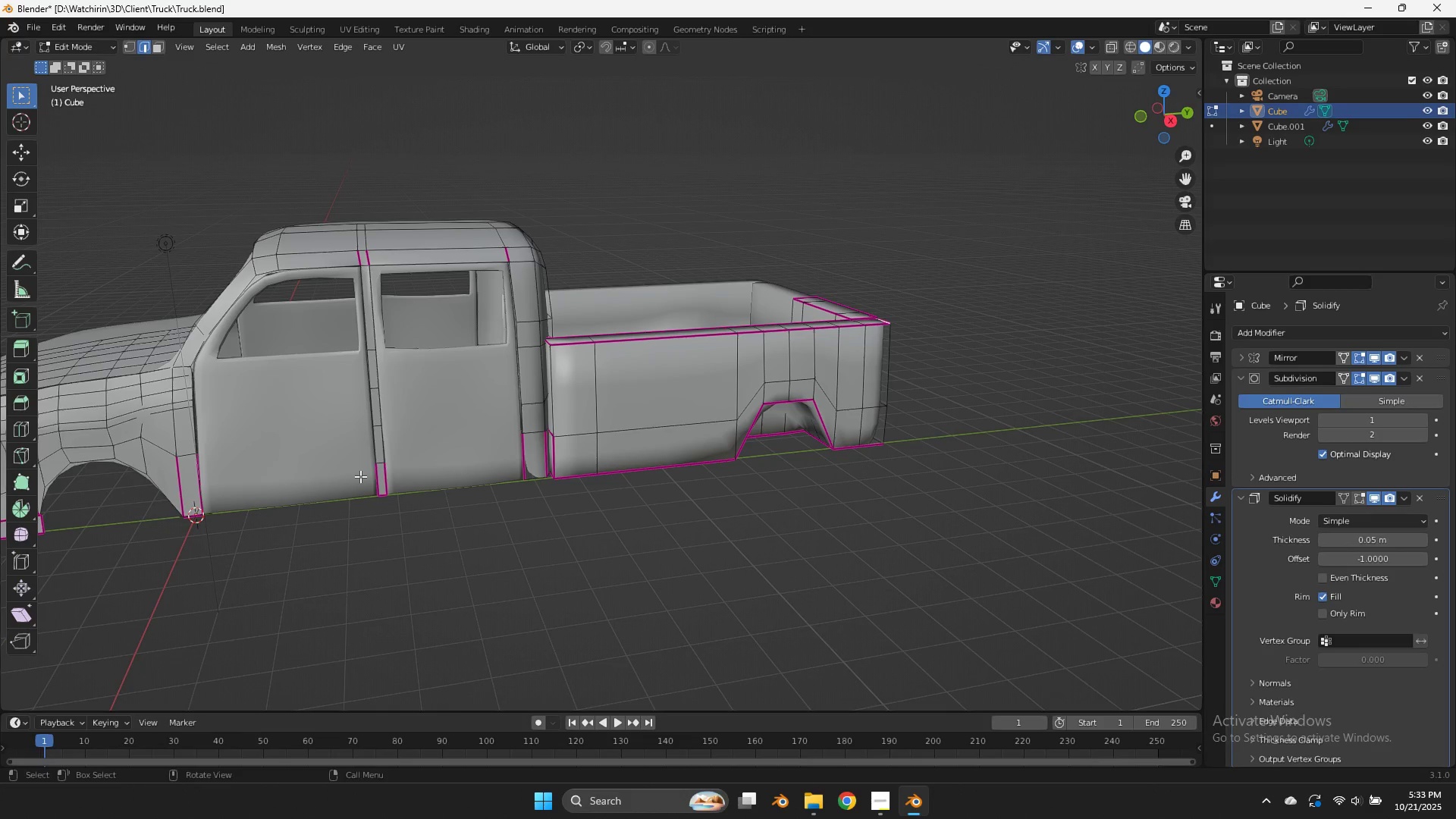 
key(Tab)
 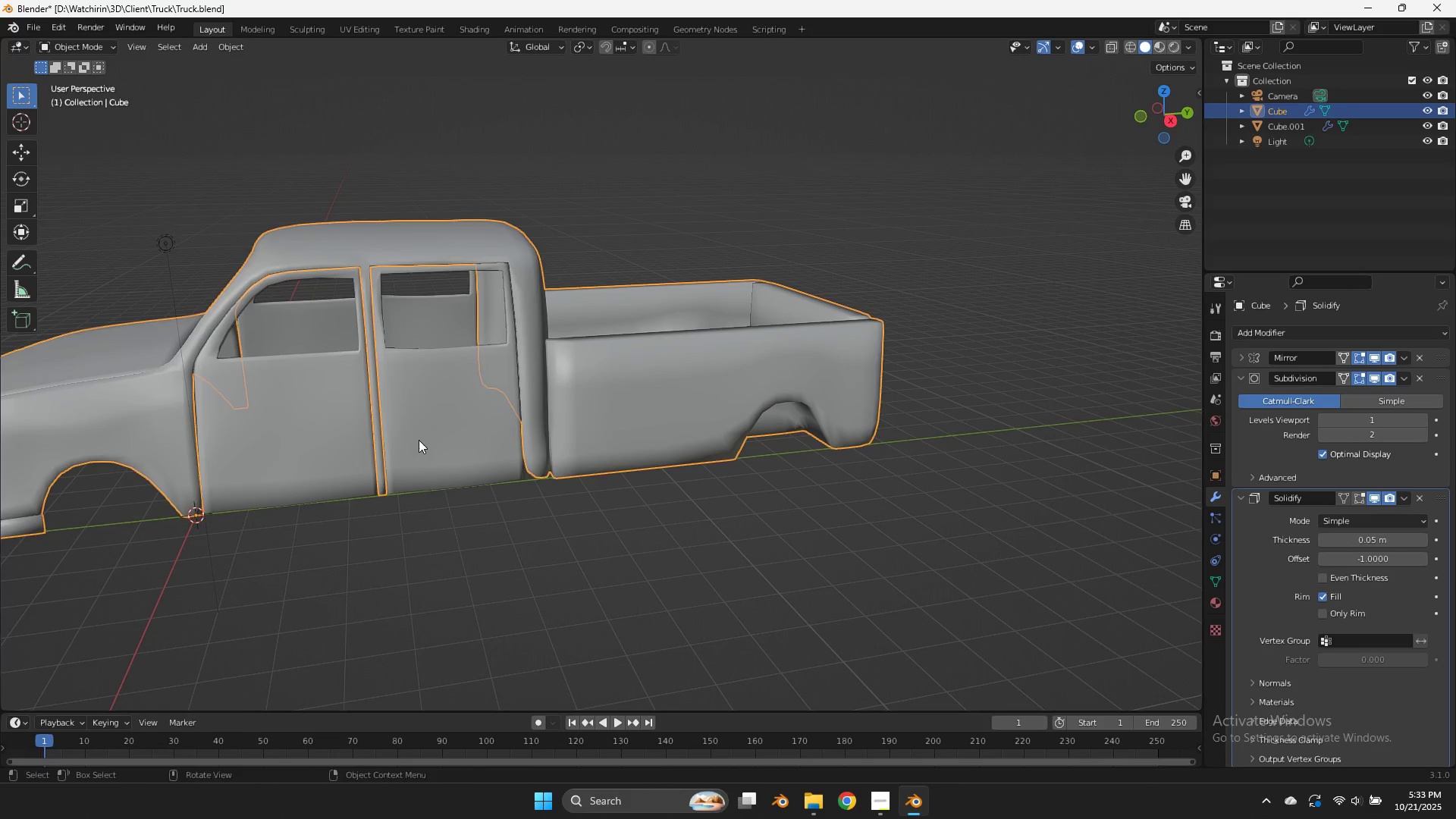 
key(Tab)
 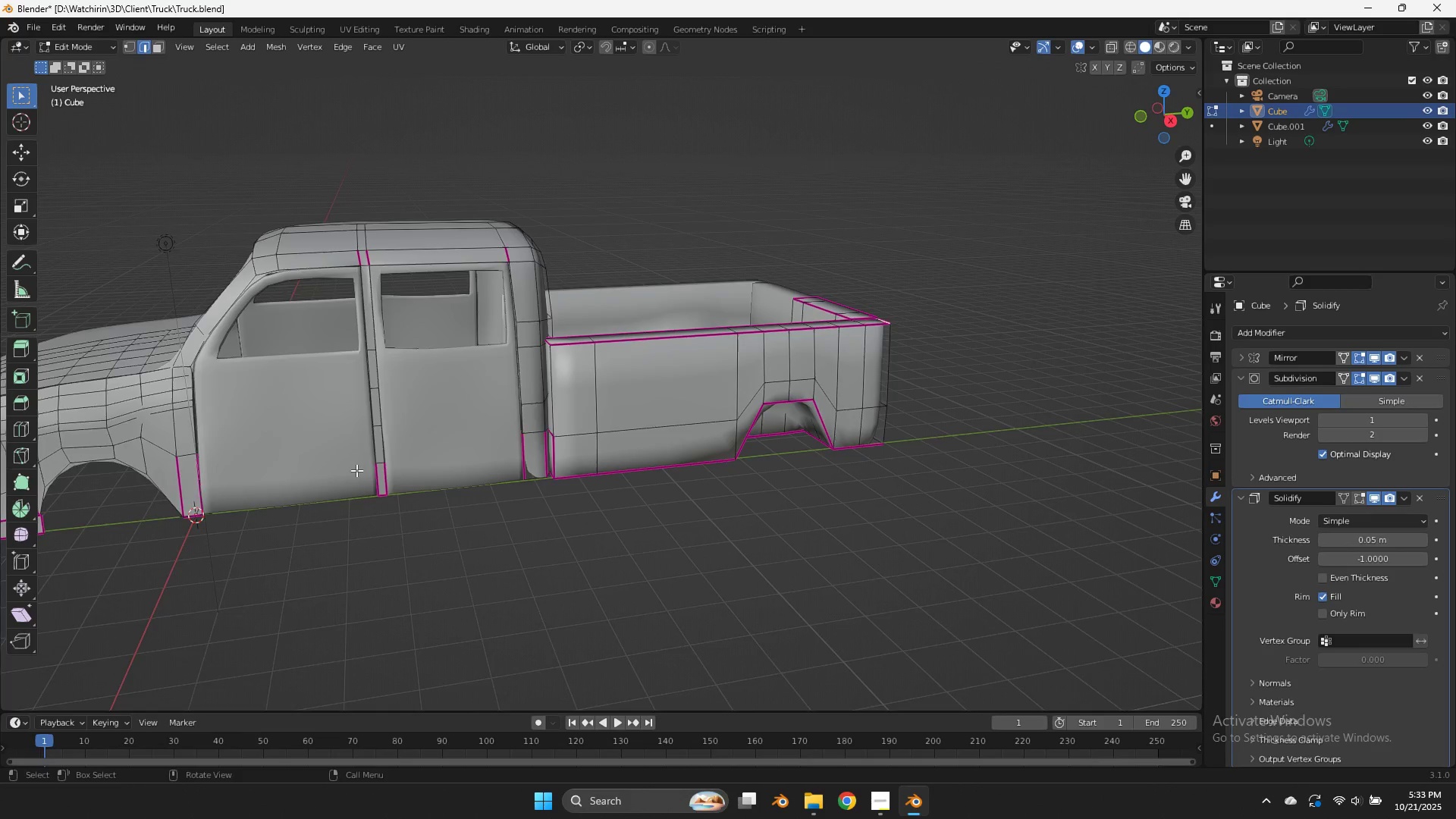 
scroll: coordinate [356, 470], scroll_direction: up, amount: 3.0
 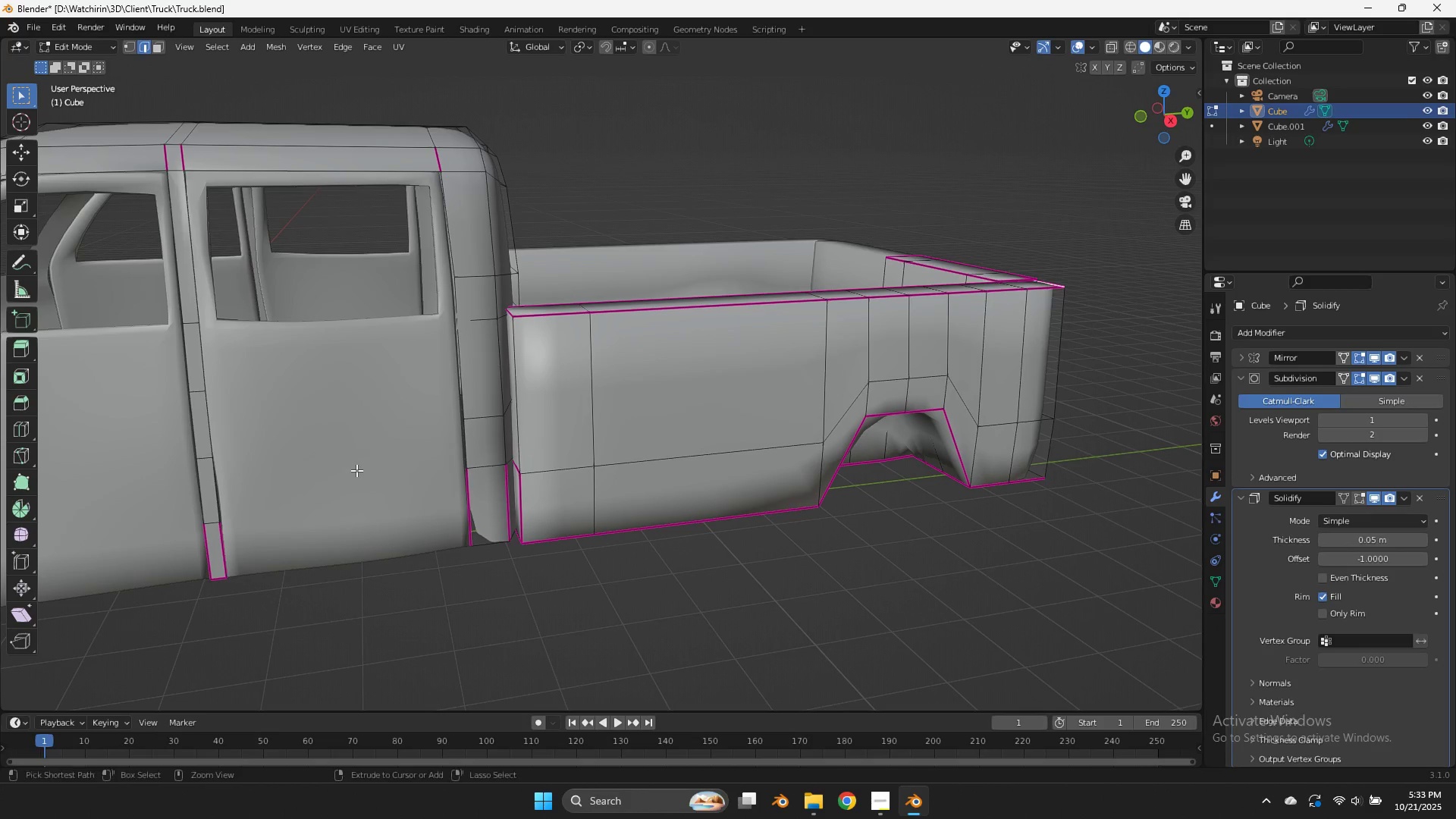 
key(Control+ControlLeft)
 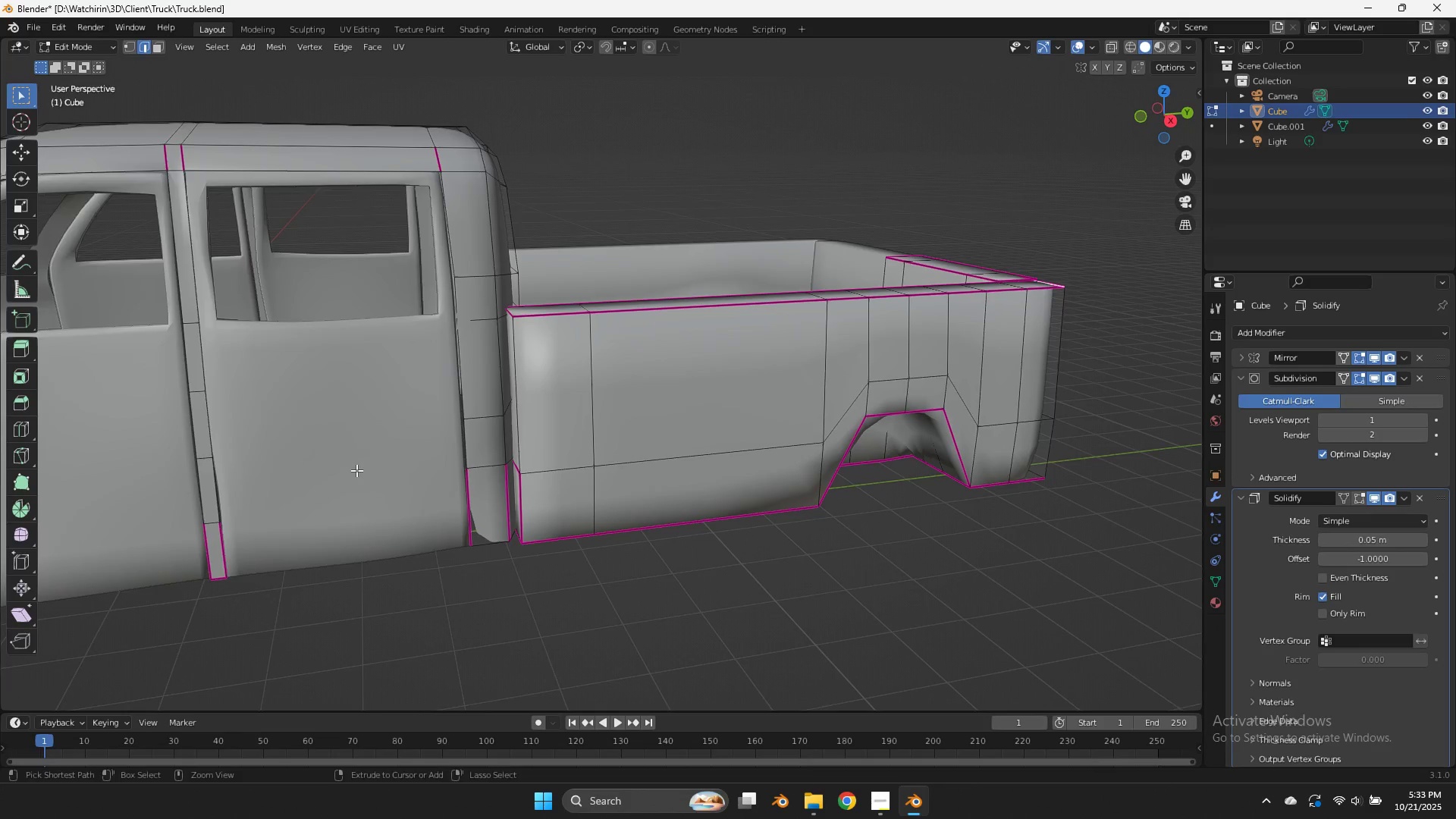 
scroll: coordinate [356, 471], scroll_direction: down, amount: 4.0
 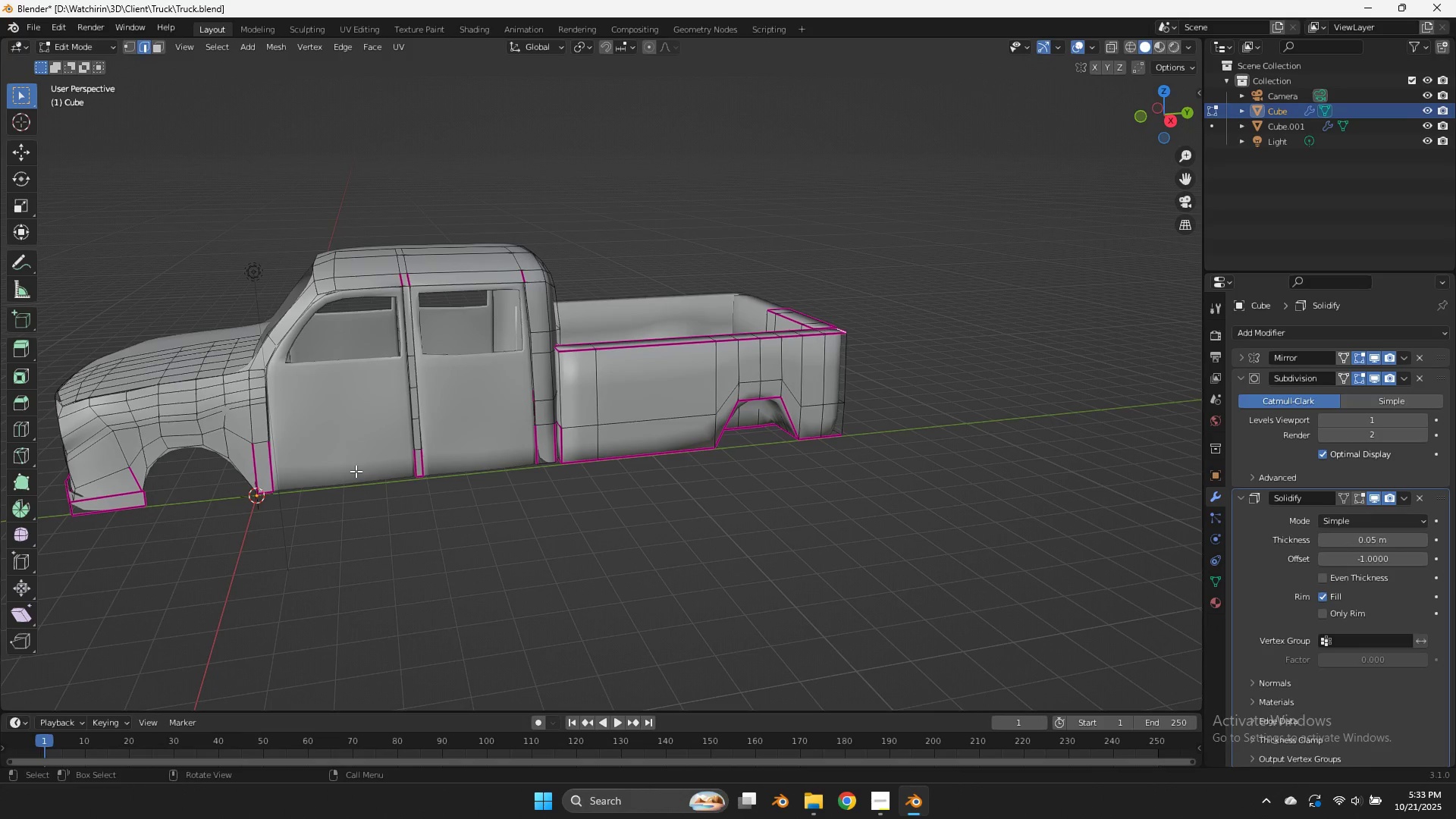 
key(Control+S)
 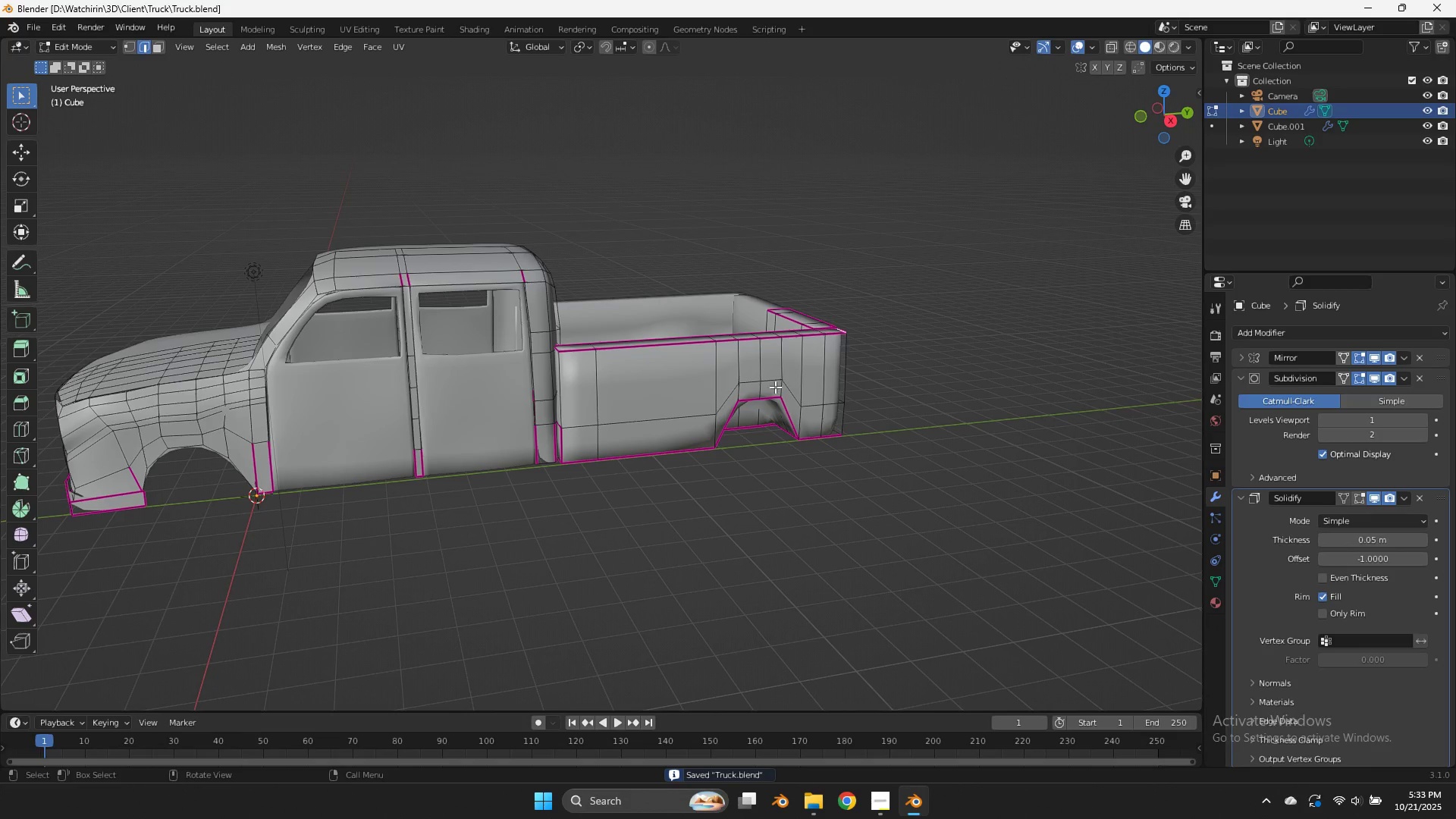 
scroll: coordinate [783, 386], scroll_direction: up, amount: 2.0
 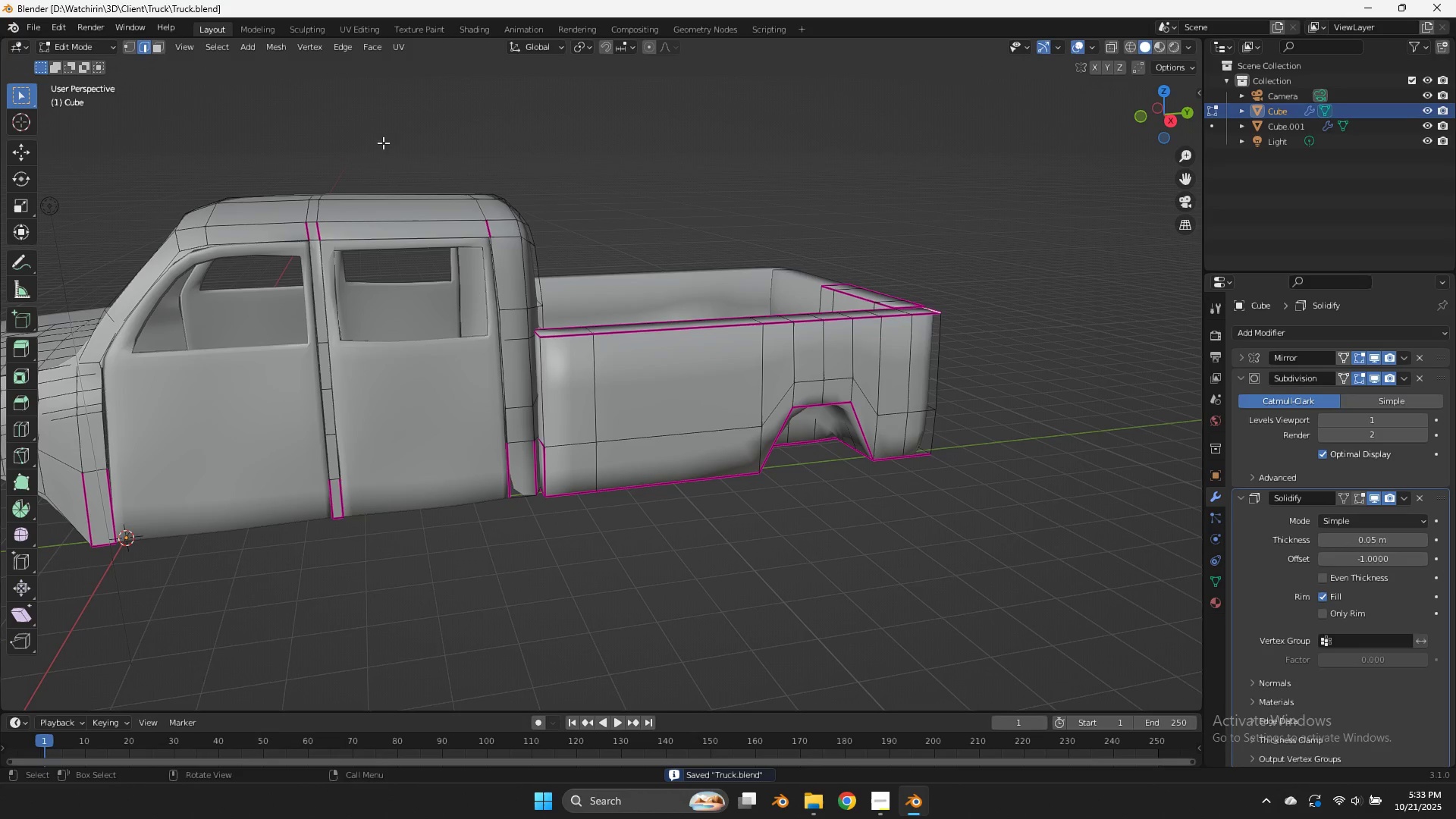 
scroll: coordinate [150, 46], scroll_direction: down, amount: 3.0
 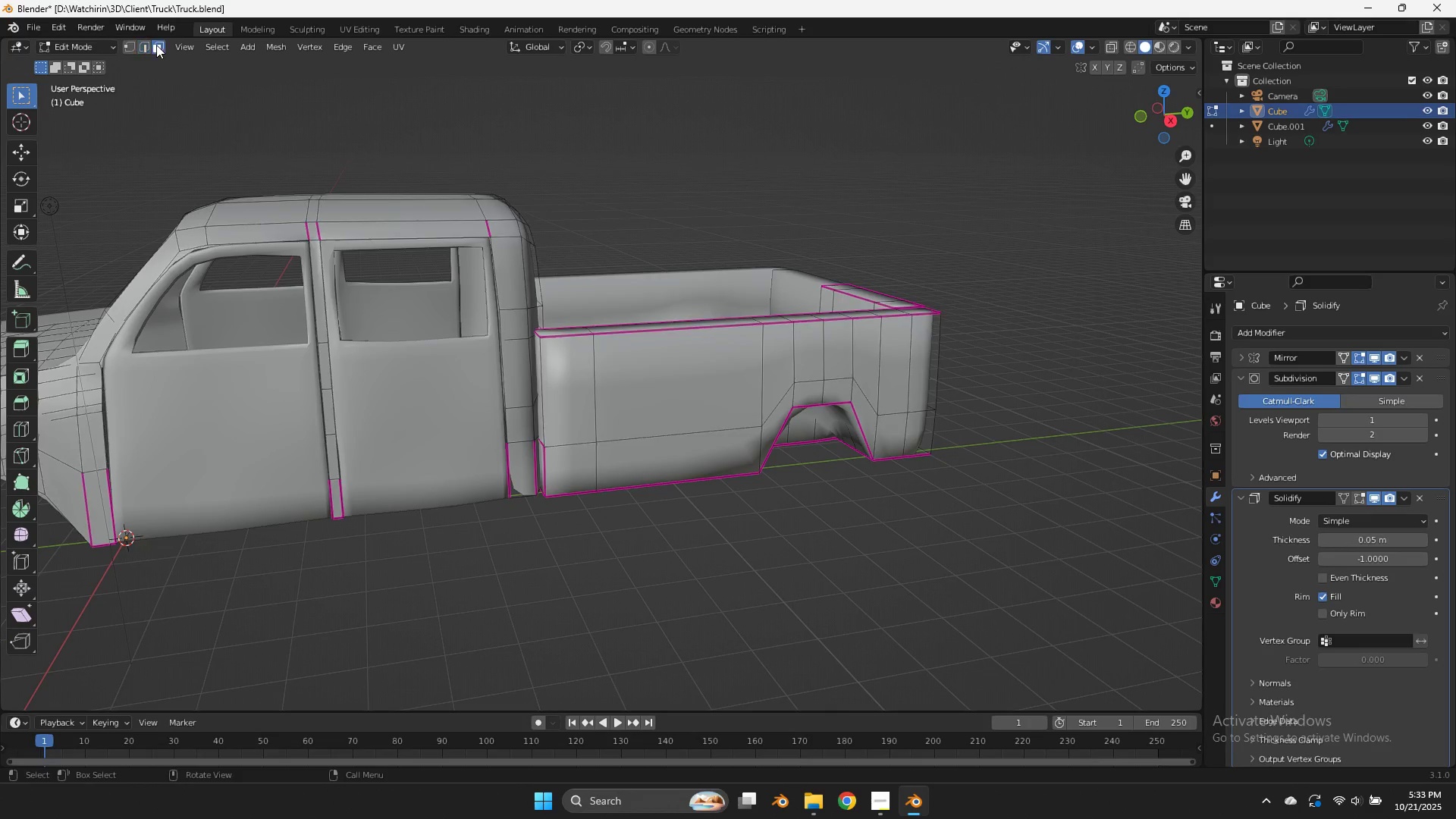 
double_click([156, 45])
 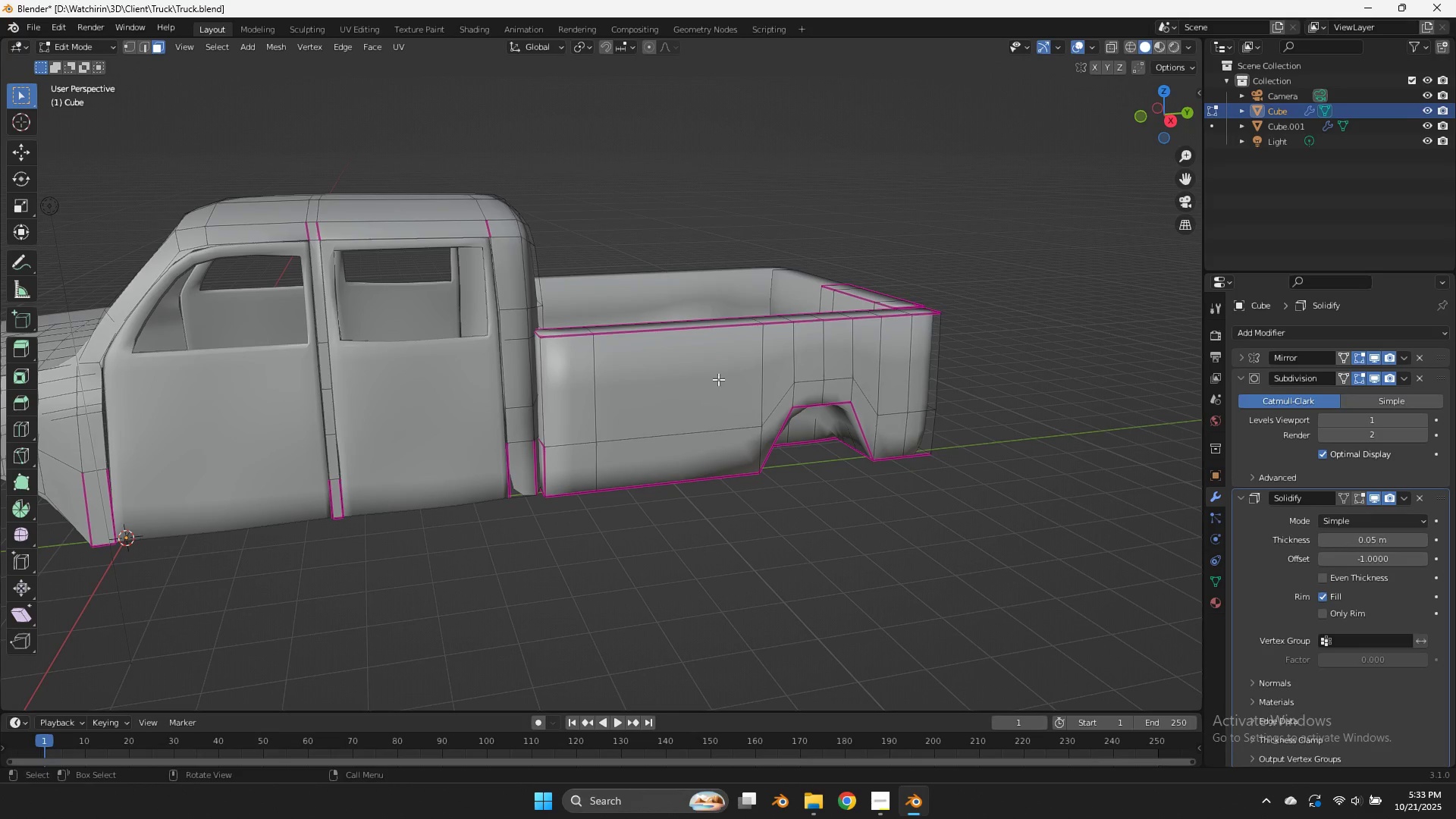 
hold_key(key=AltLeft, duration=1.82)
double_click([761, 450])
 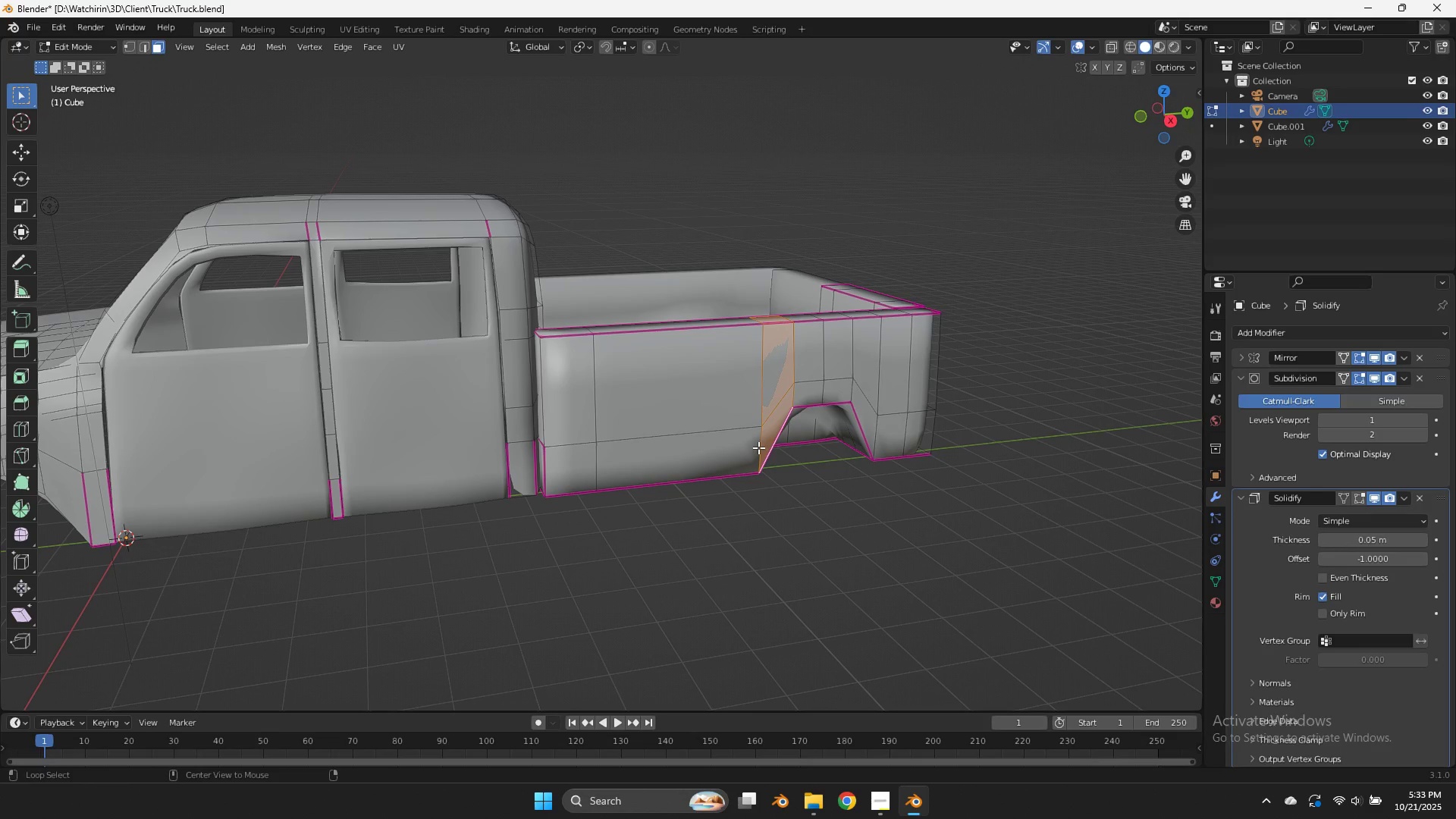 
triple_click([758, 447])
 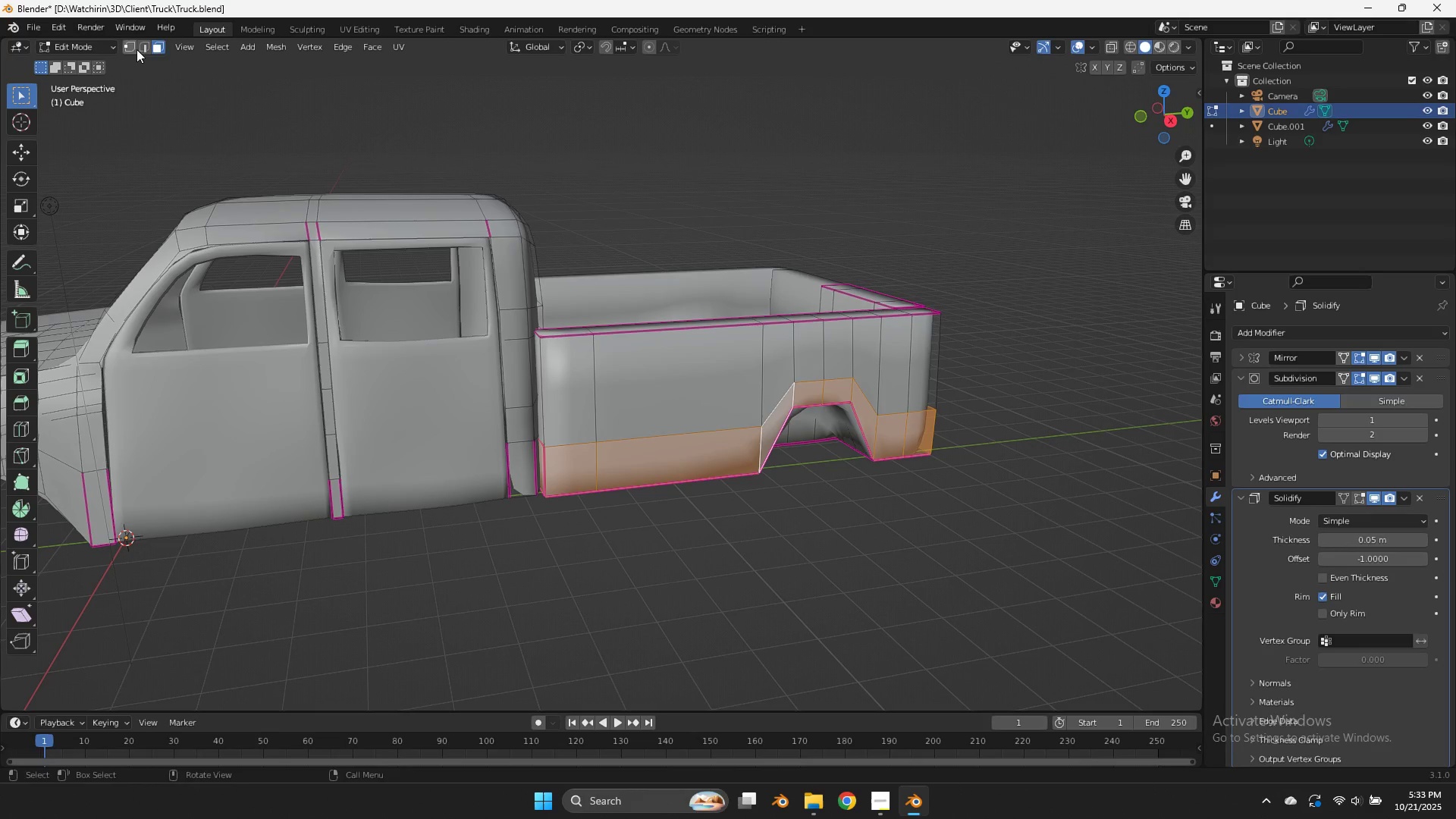 
left_click([142, 44])
 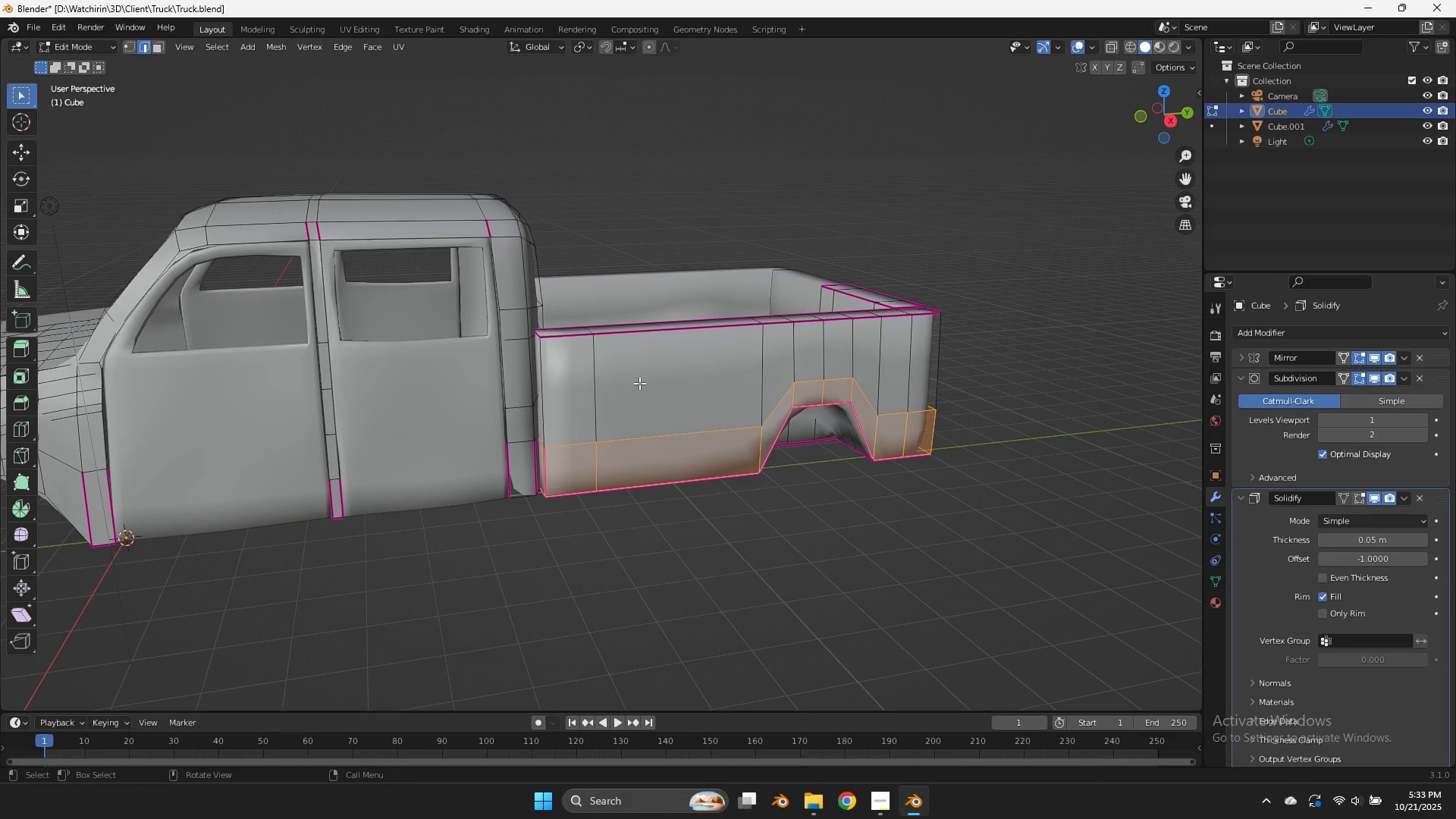 
hold_key(key=AltLeft, duration=0.9)
left_click([665, 438])
 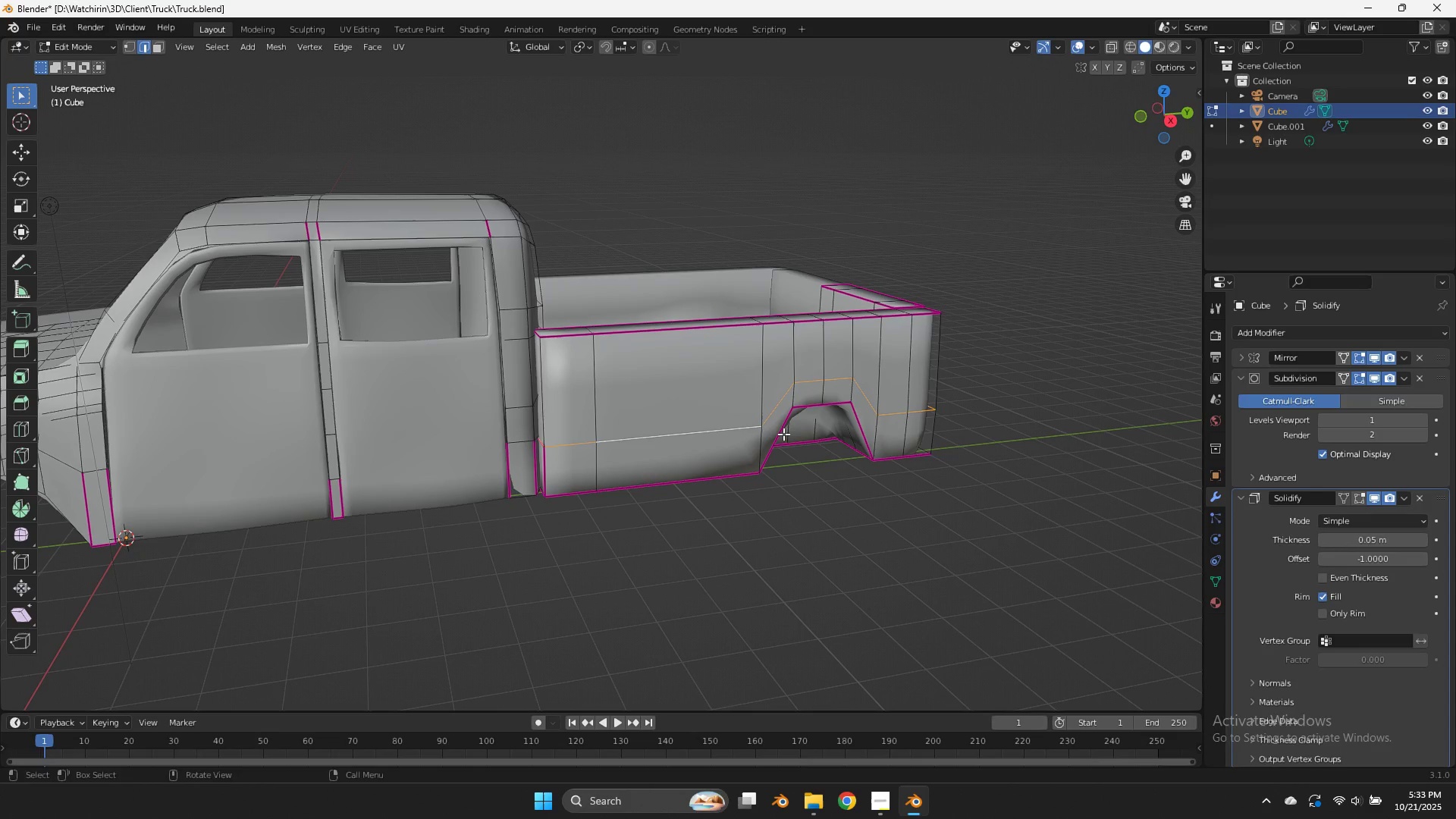 
key(Z)
 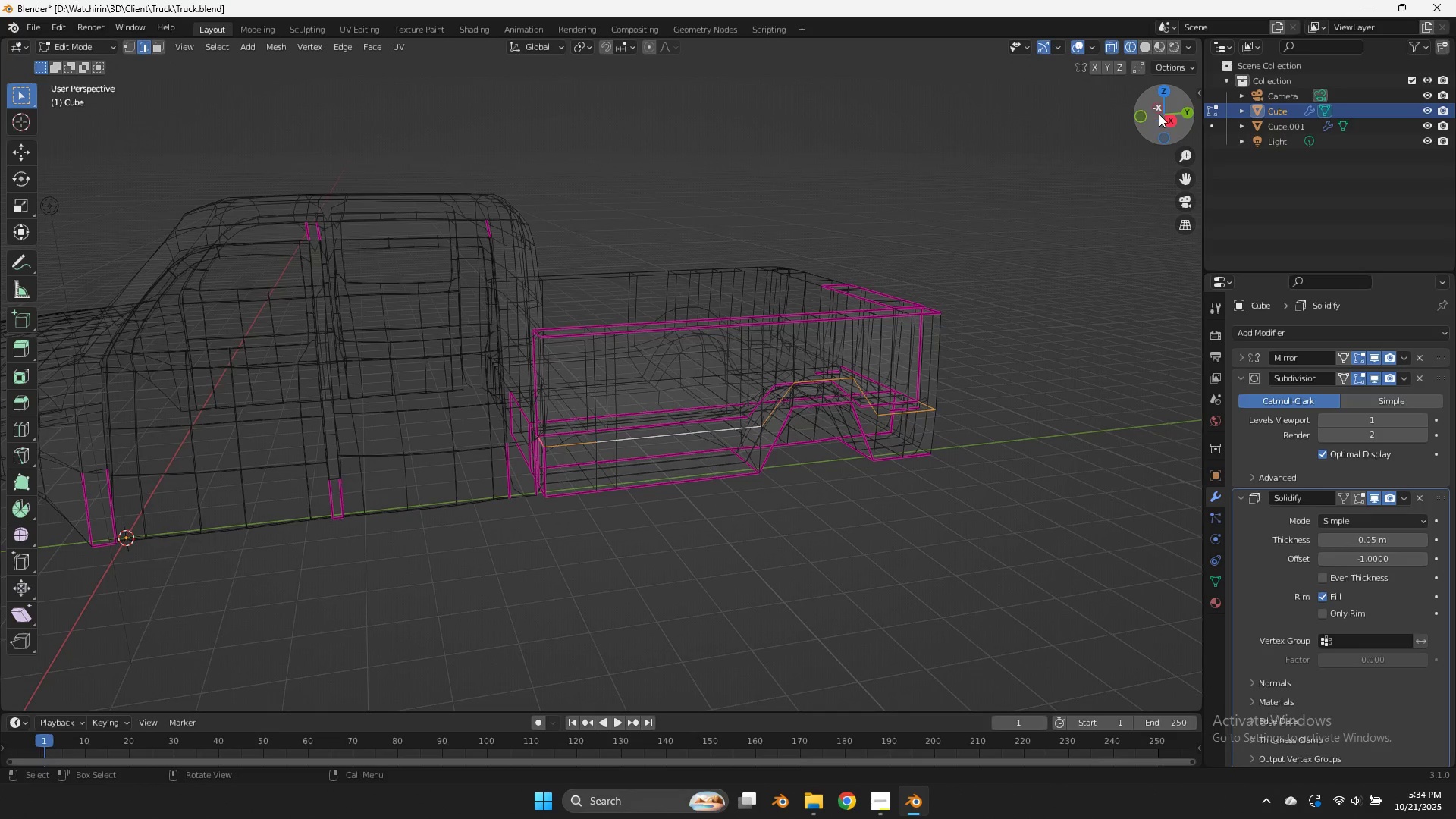 
left_click([1165, 118])
 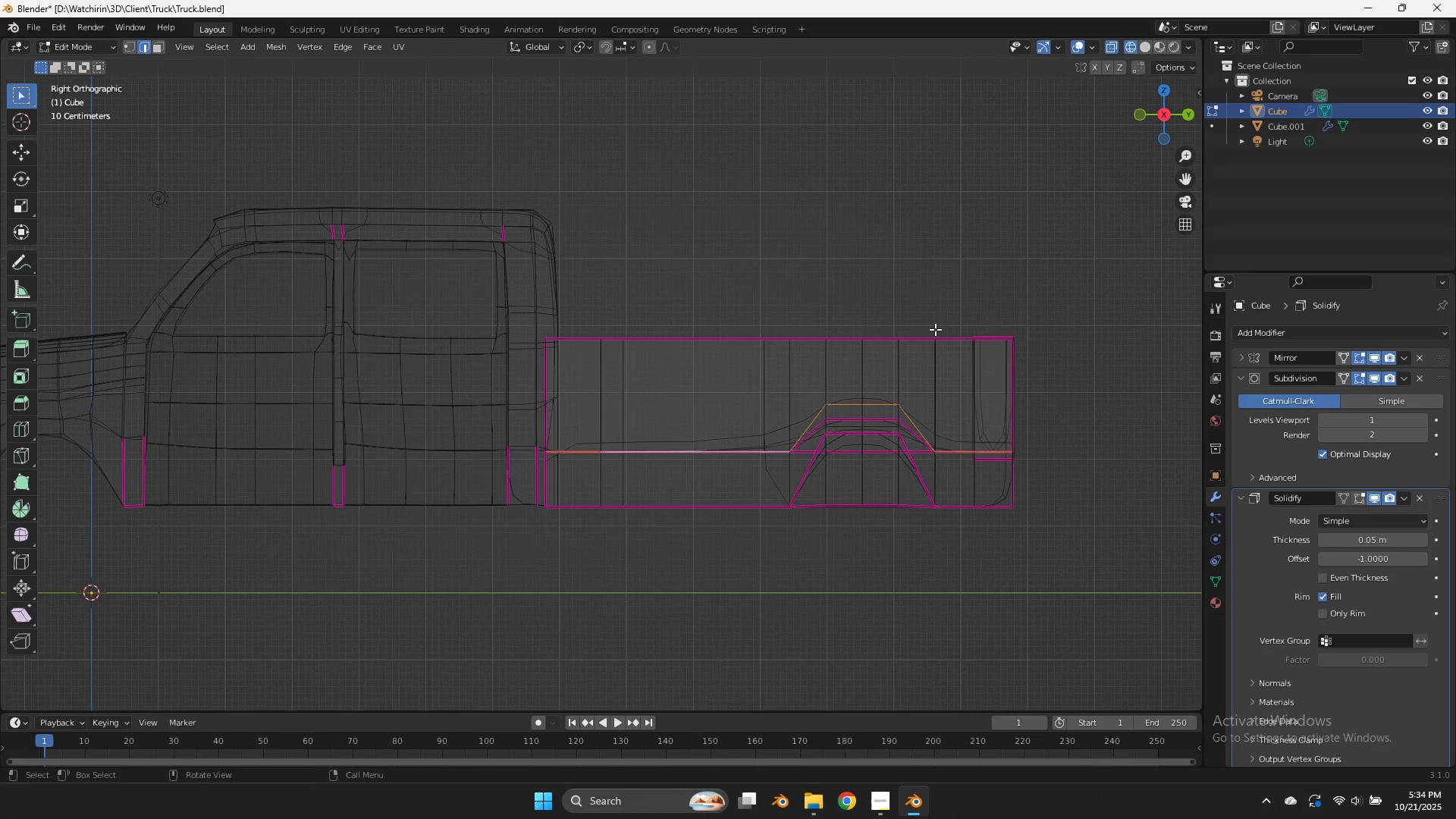 
hold_key(key=ControlLeft, duration=2.42)
left_click_drag(start_coordinate=[948, 347], to_coordinate=[792, 453])
 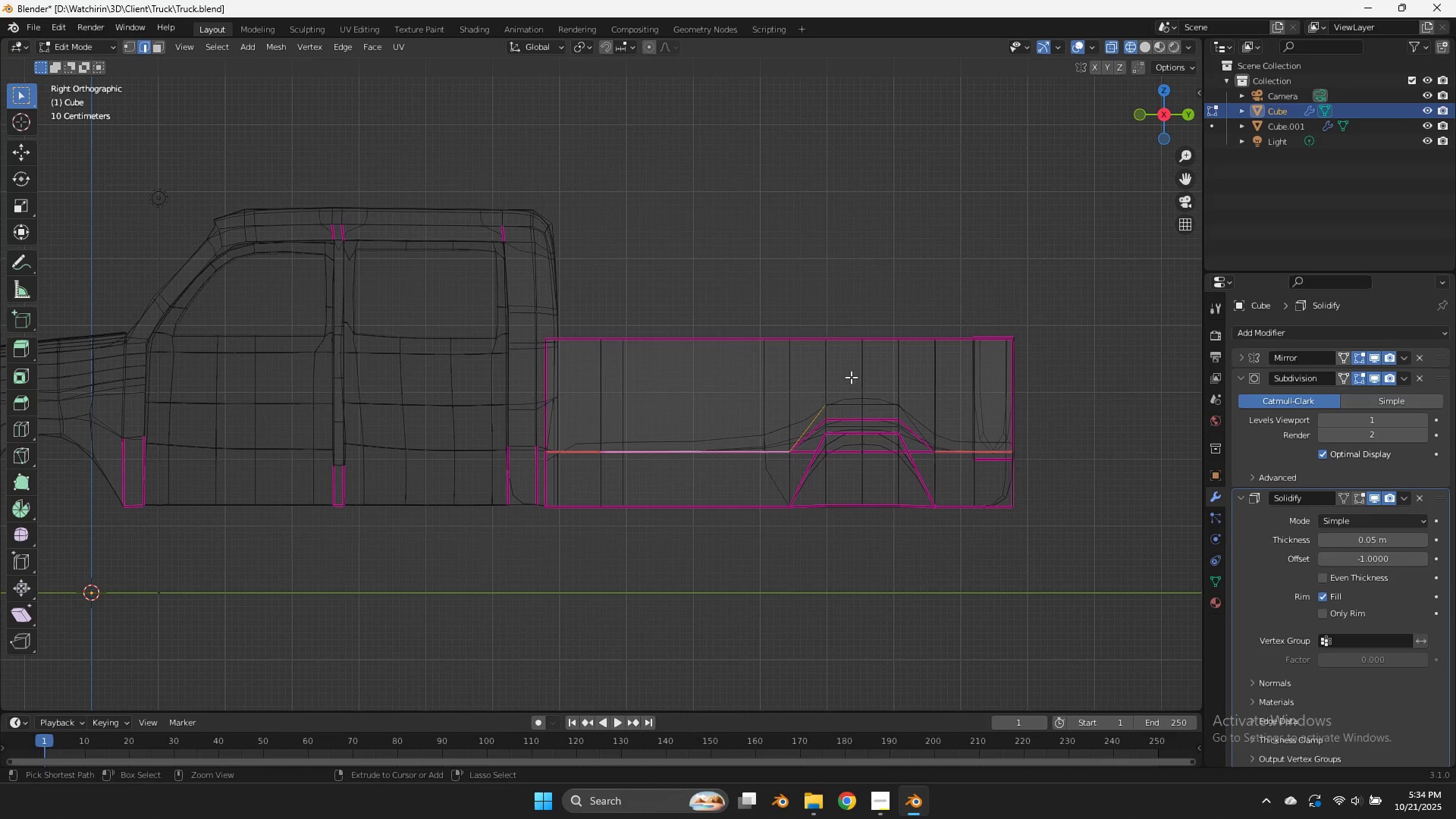 
left_click_drag(start_coordinate=[851, 377], to_coordinate=[793, 453])
 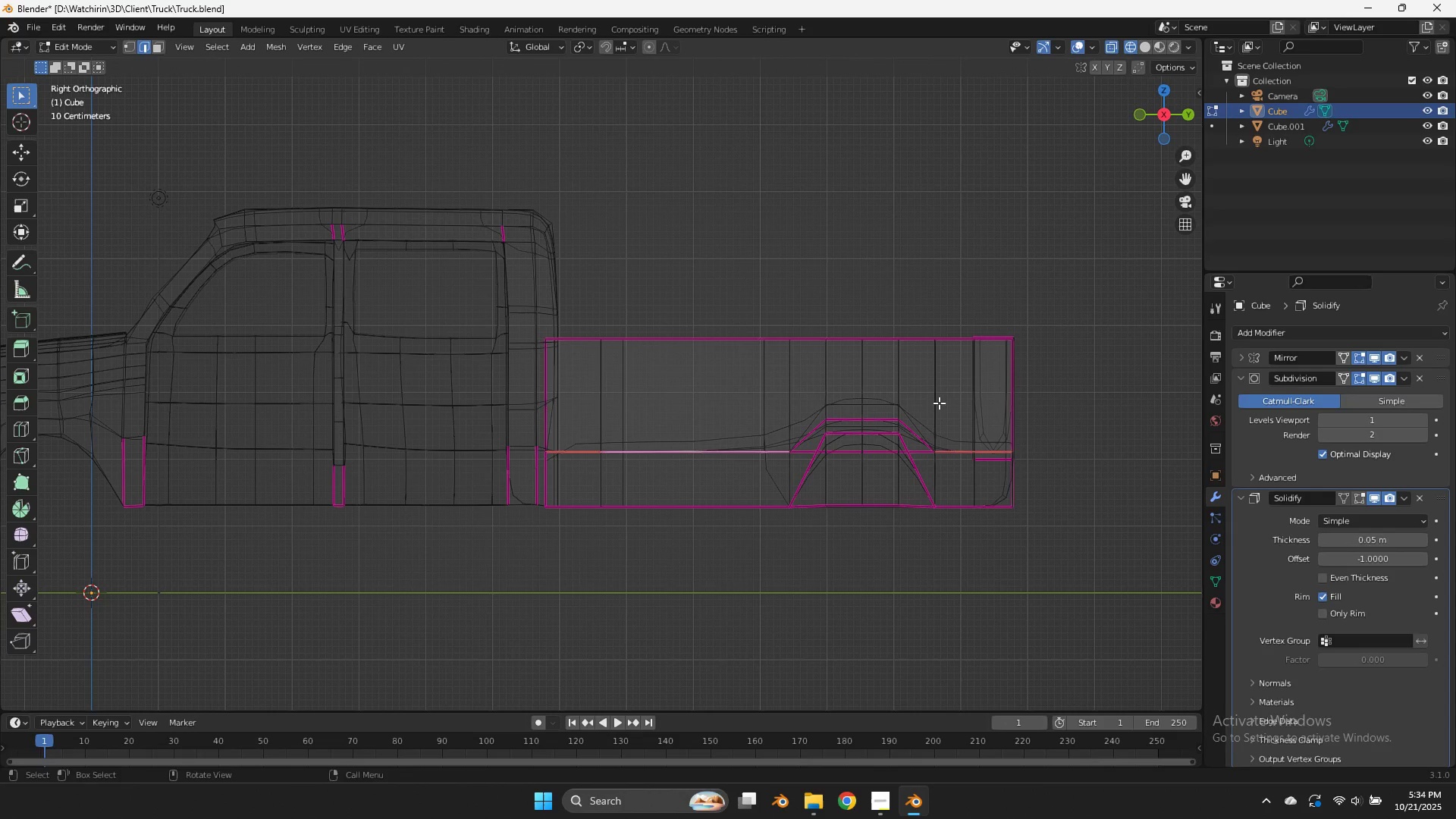 
type(gz)
 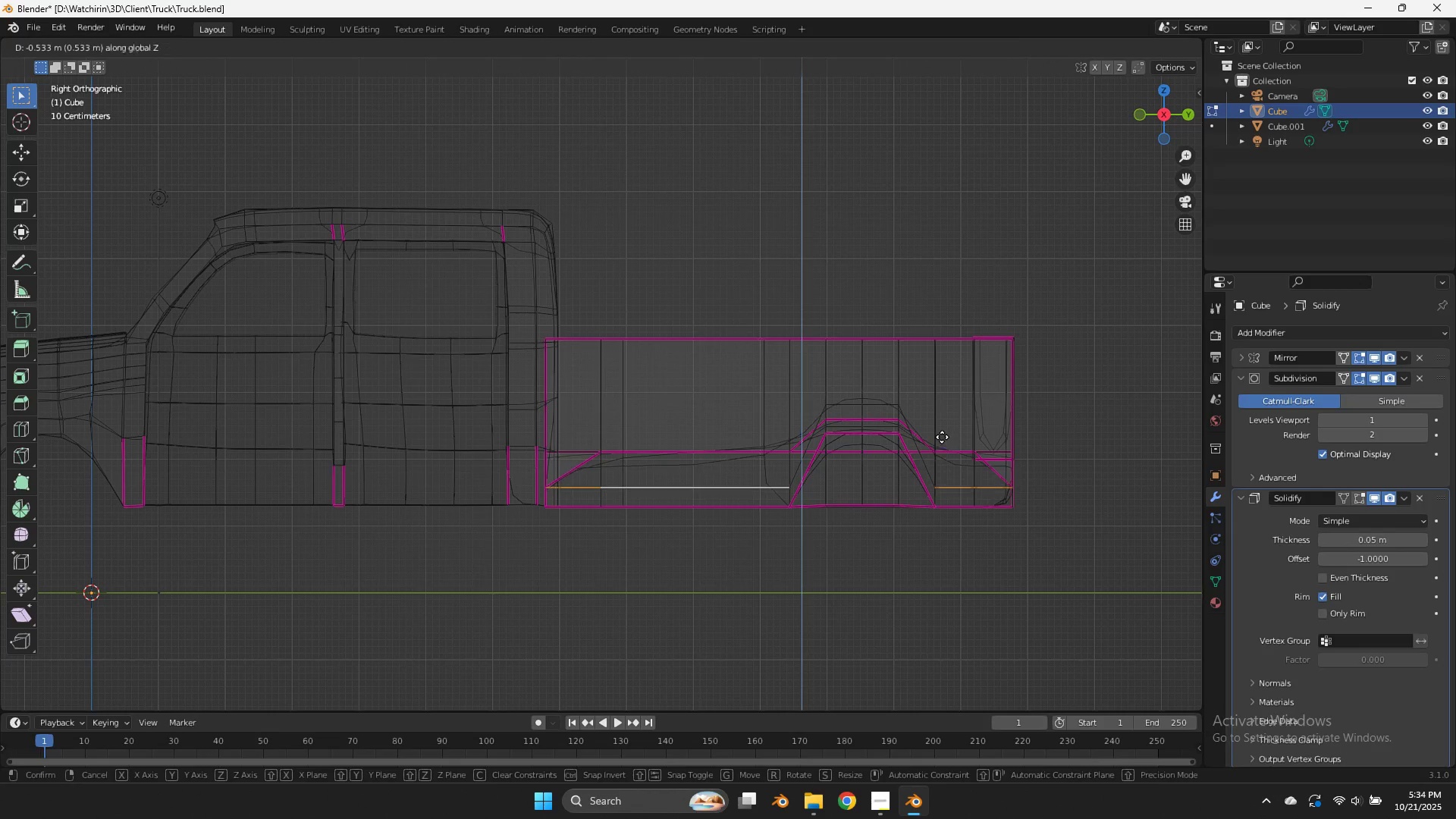 
right_click([940, 431])
 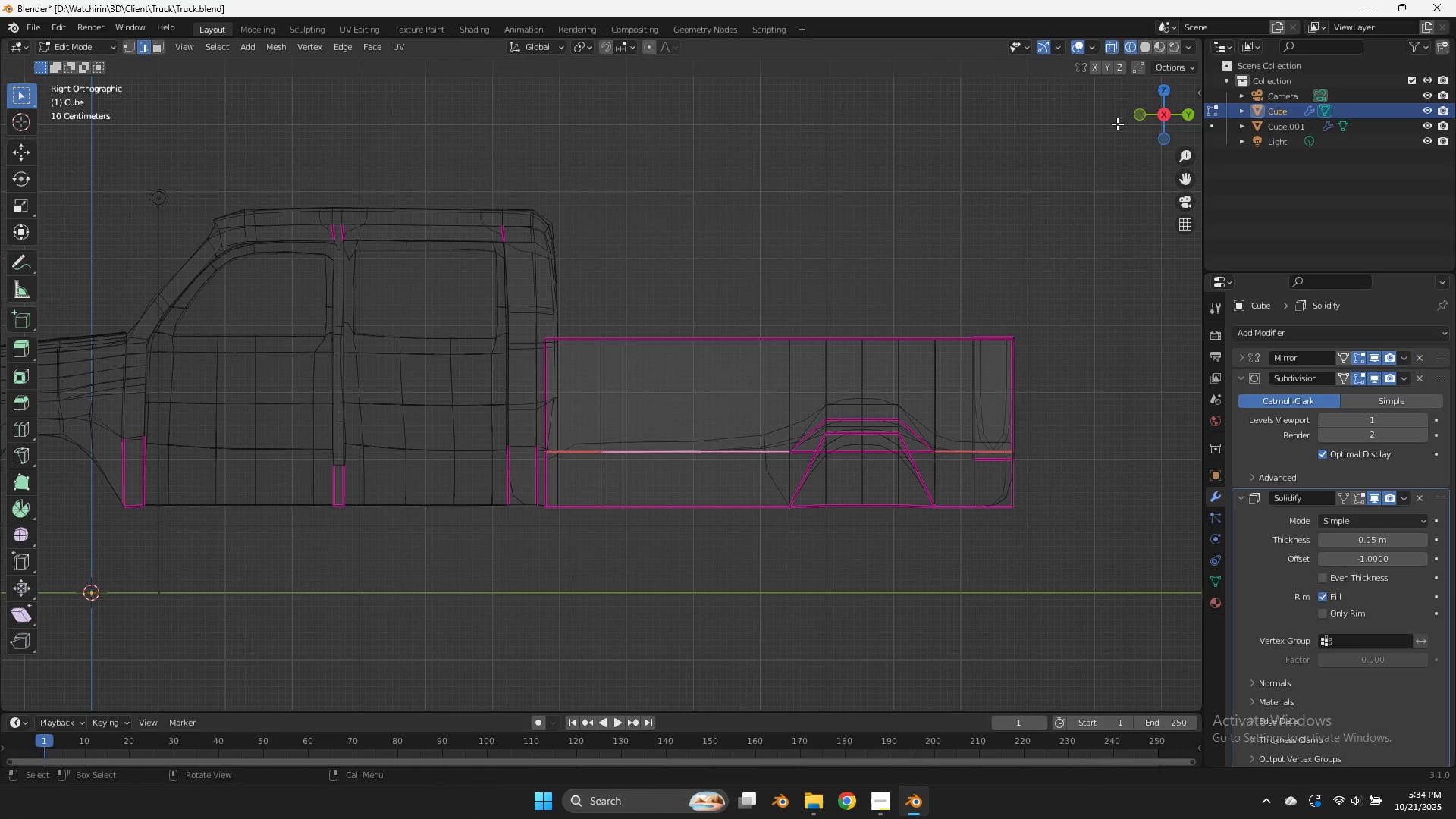 
left_click_drag(start_coordinate=[1158, 115], to_coordinate=[1153, 206])
 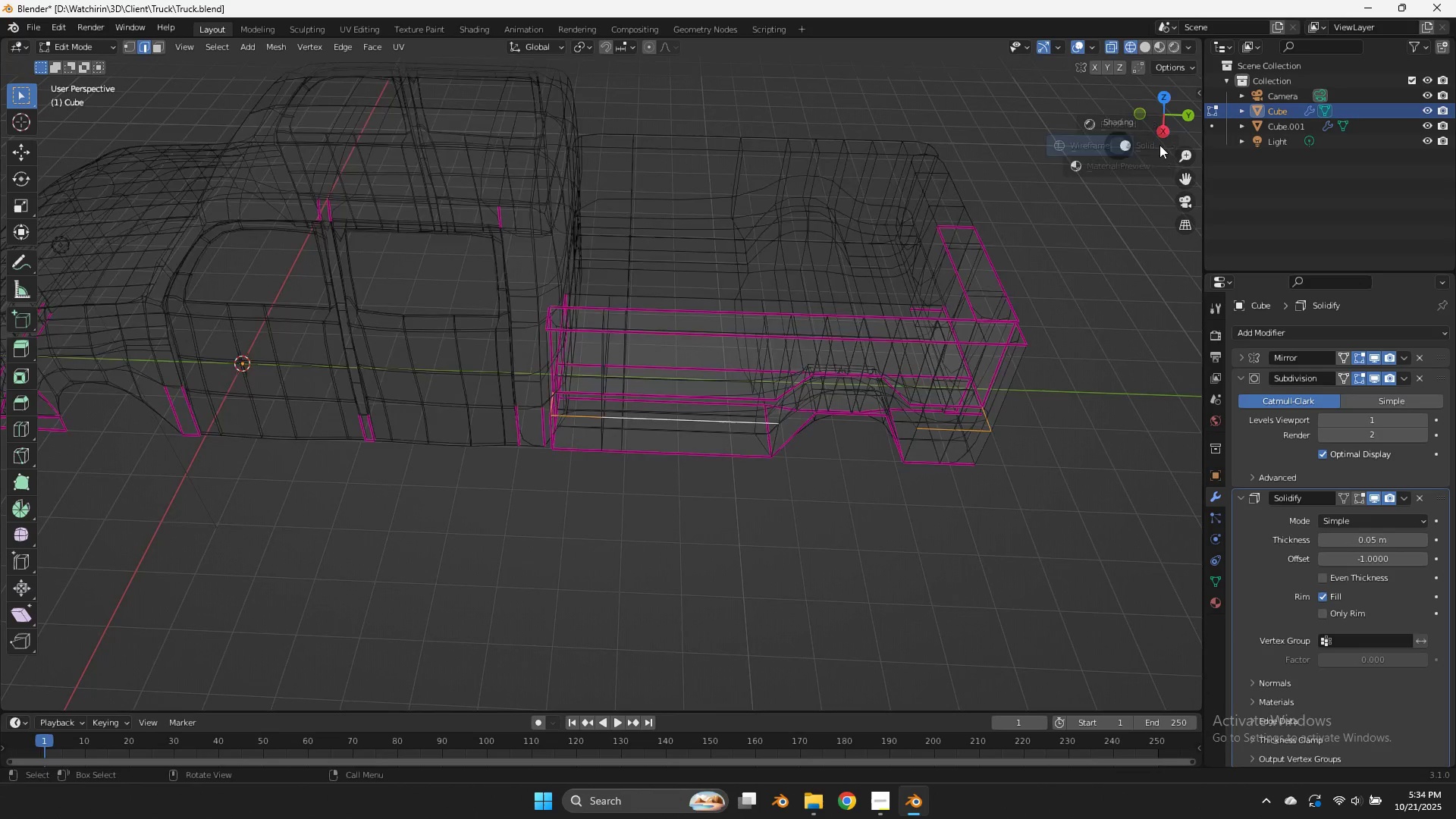 
type(zgz)
 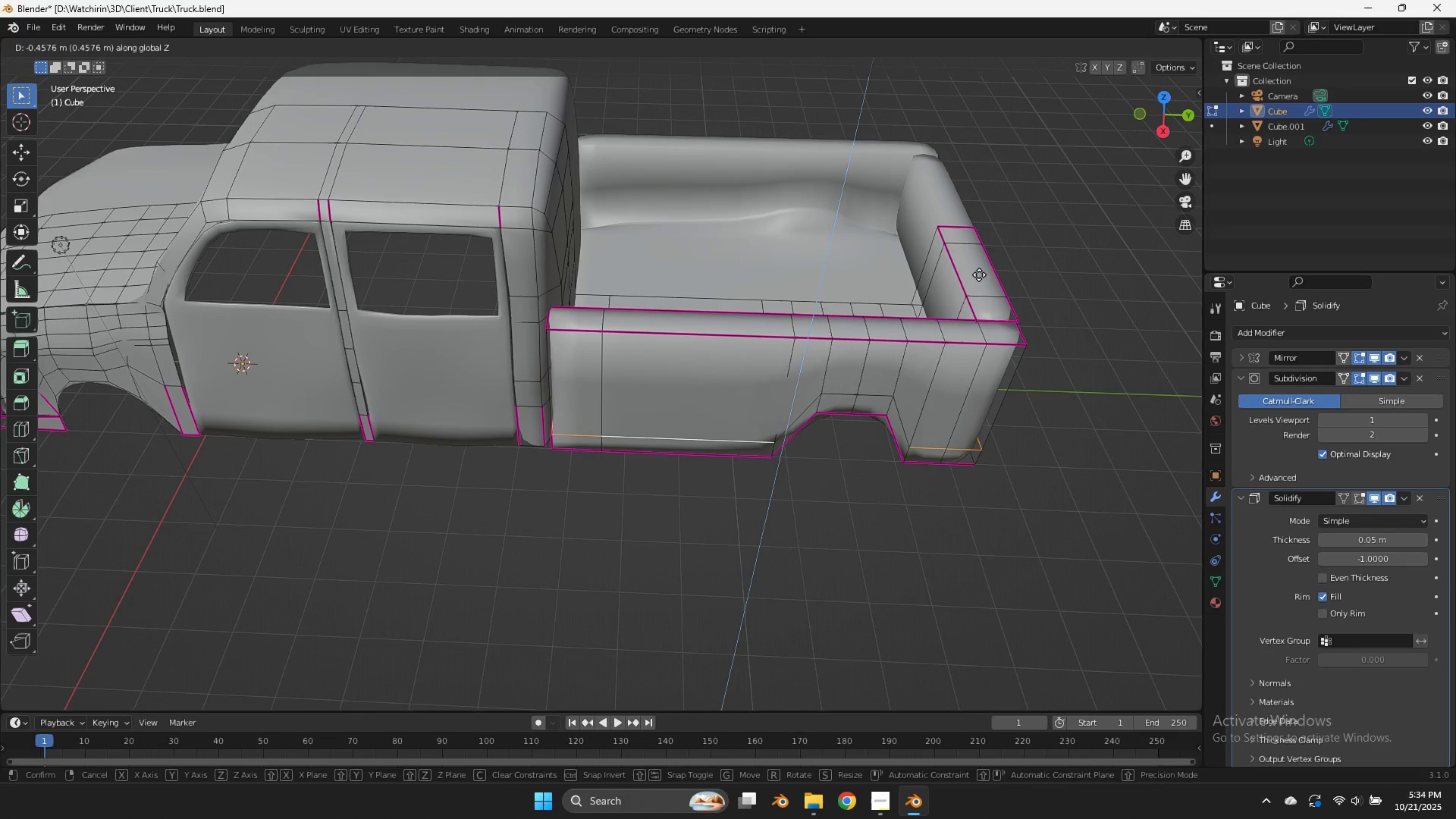 
left_click([979, 275])
 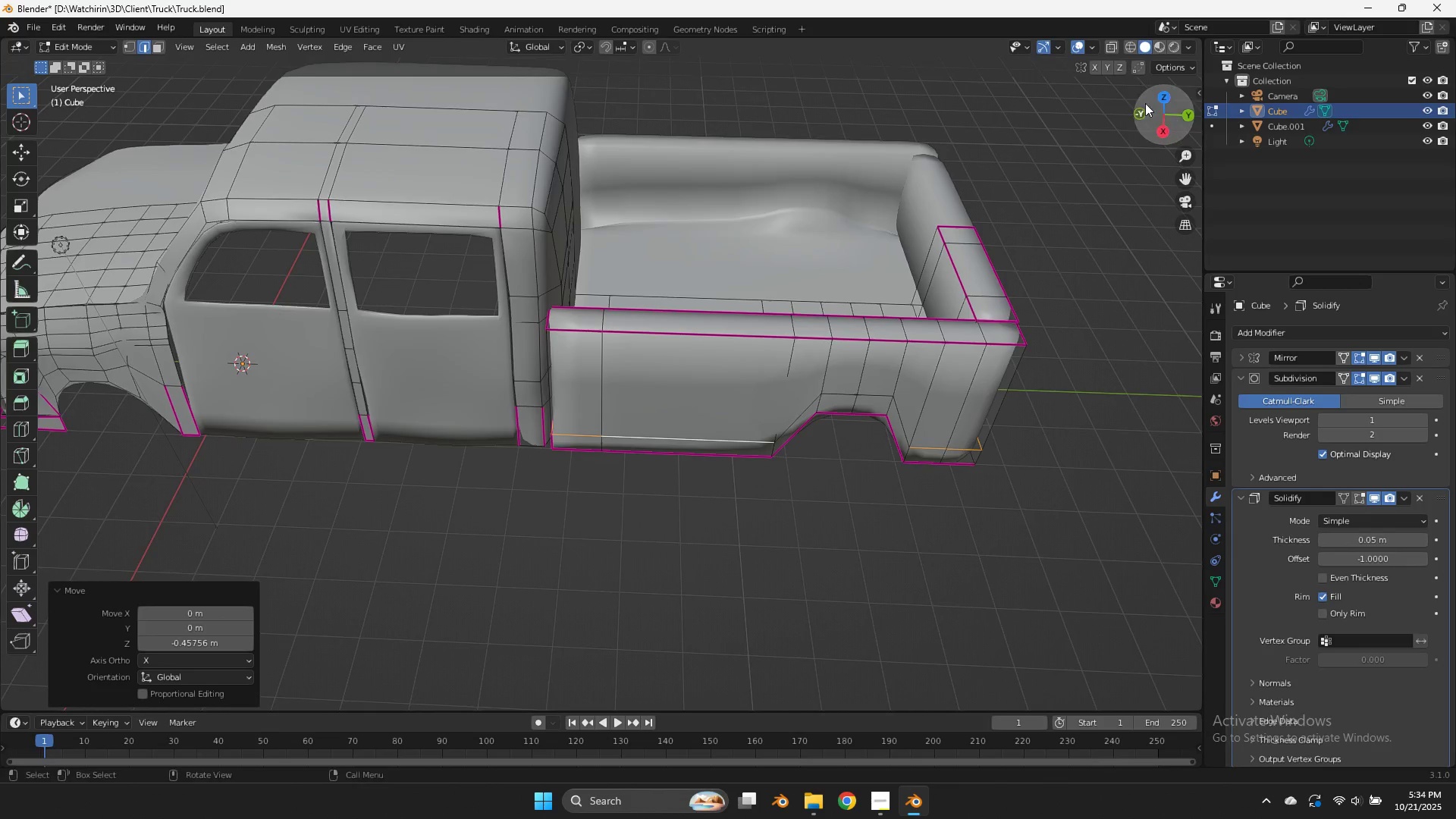 
left_click_drag(start_coordinate=[1145, 107], to_coordinate=[815, 71])
 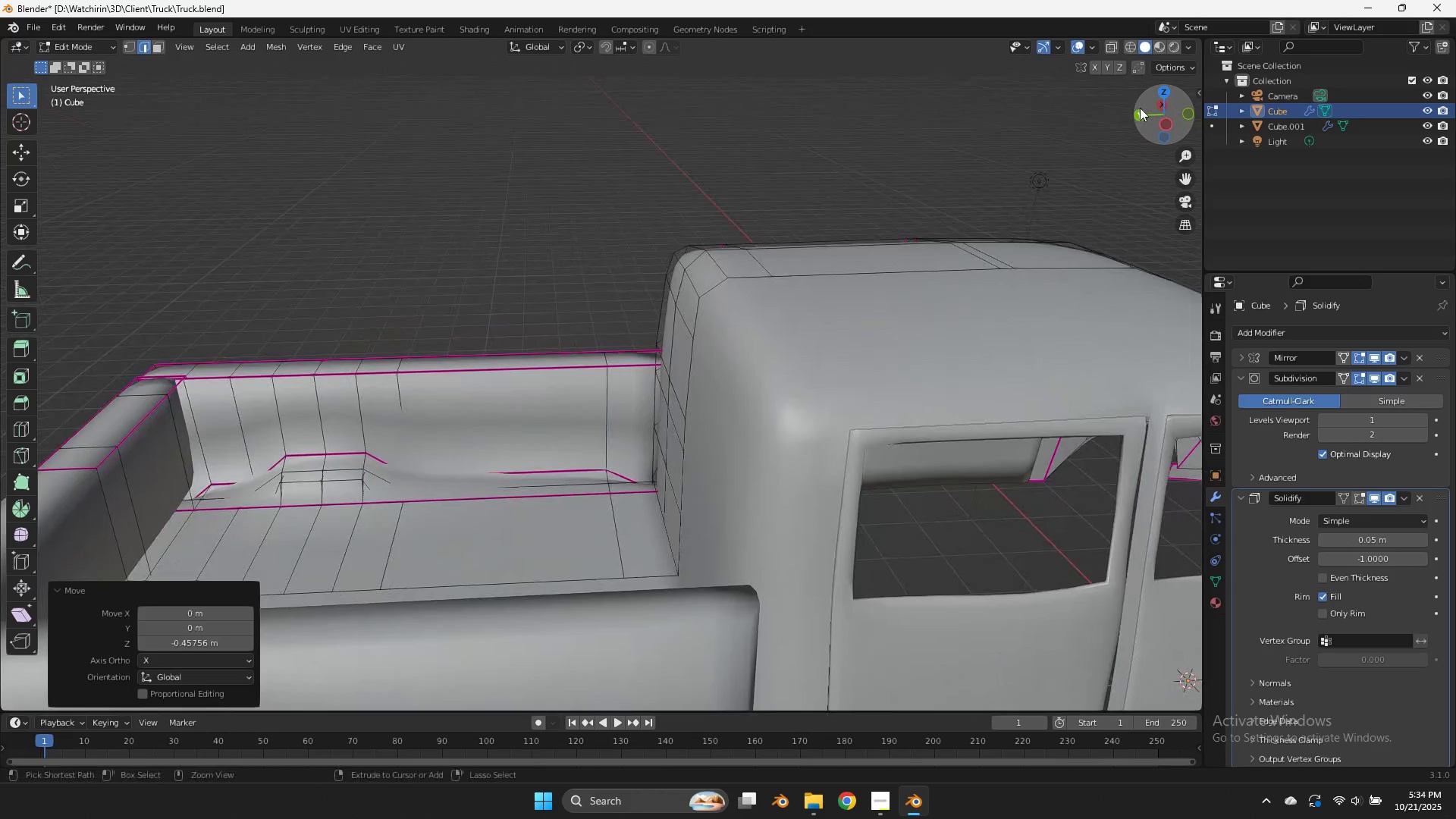 
key(Control+Z)
 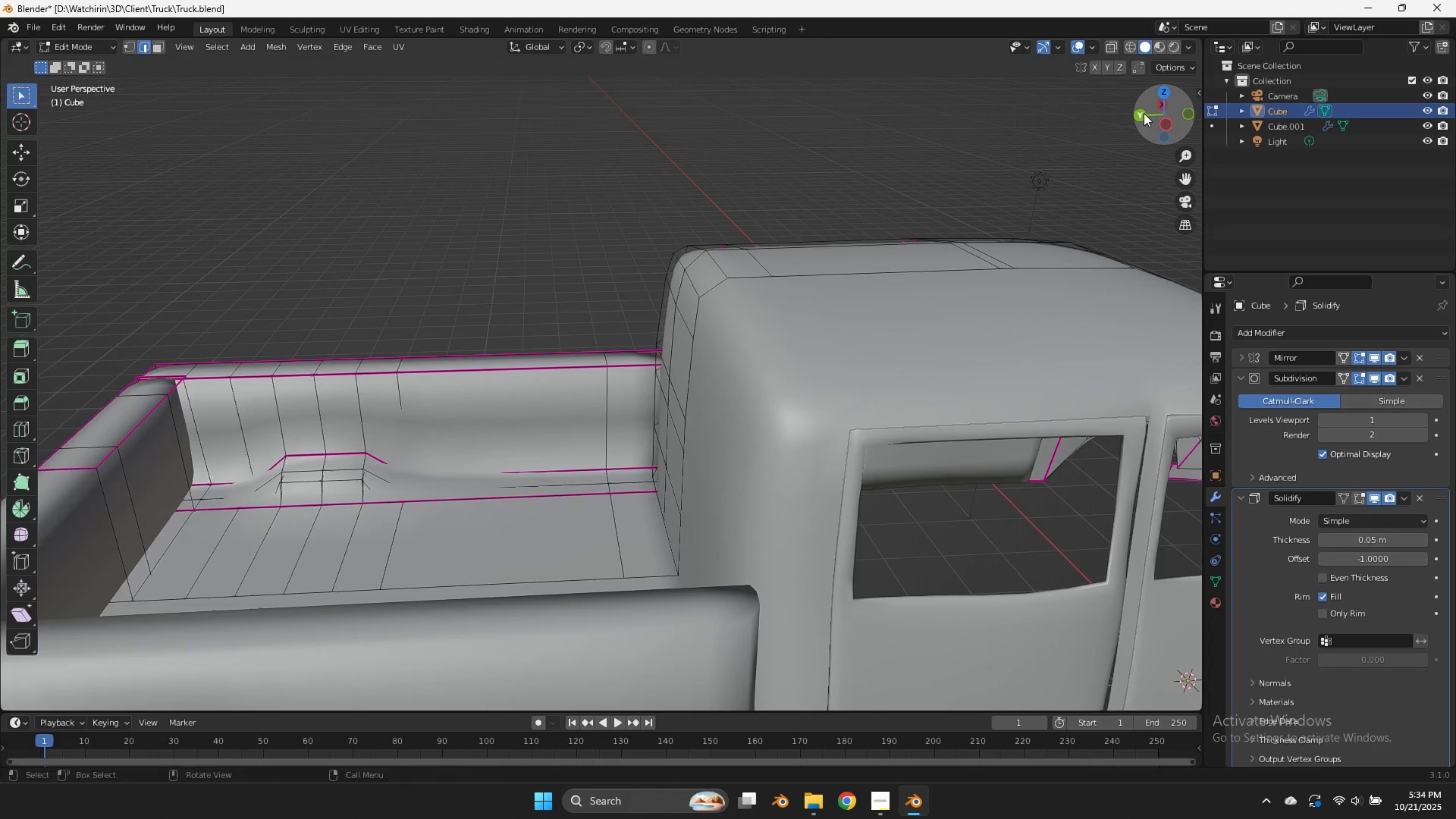 
left_click_drag(start_coordinate=[1143, 113], to_coordinate=[256, 692])
 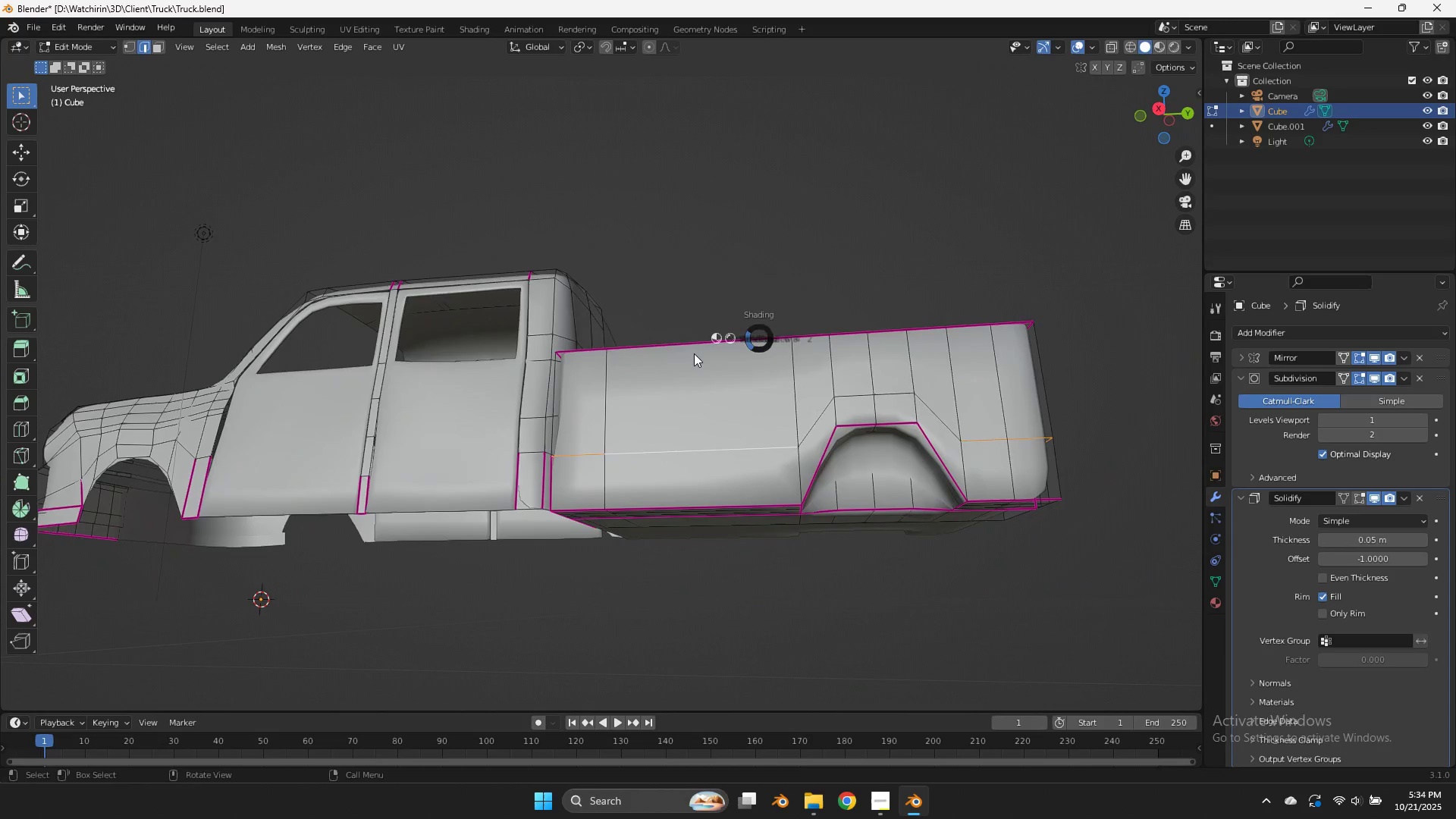 
key(Z)
 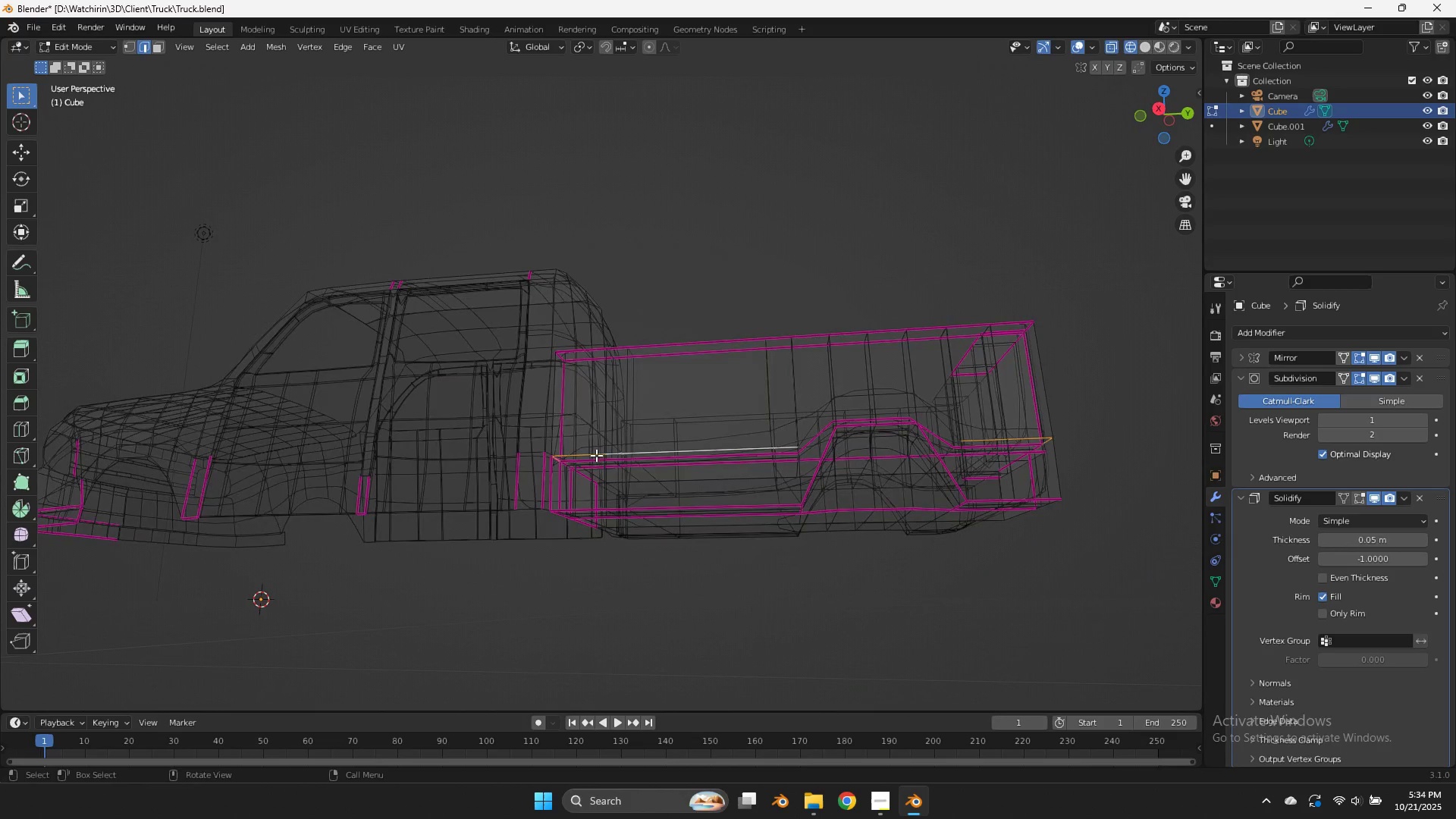 
left_click([595, 453])
 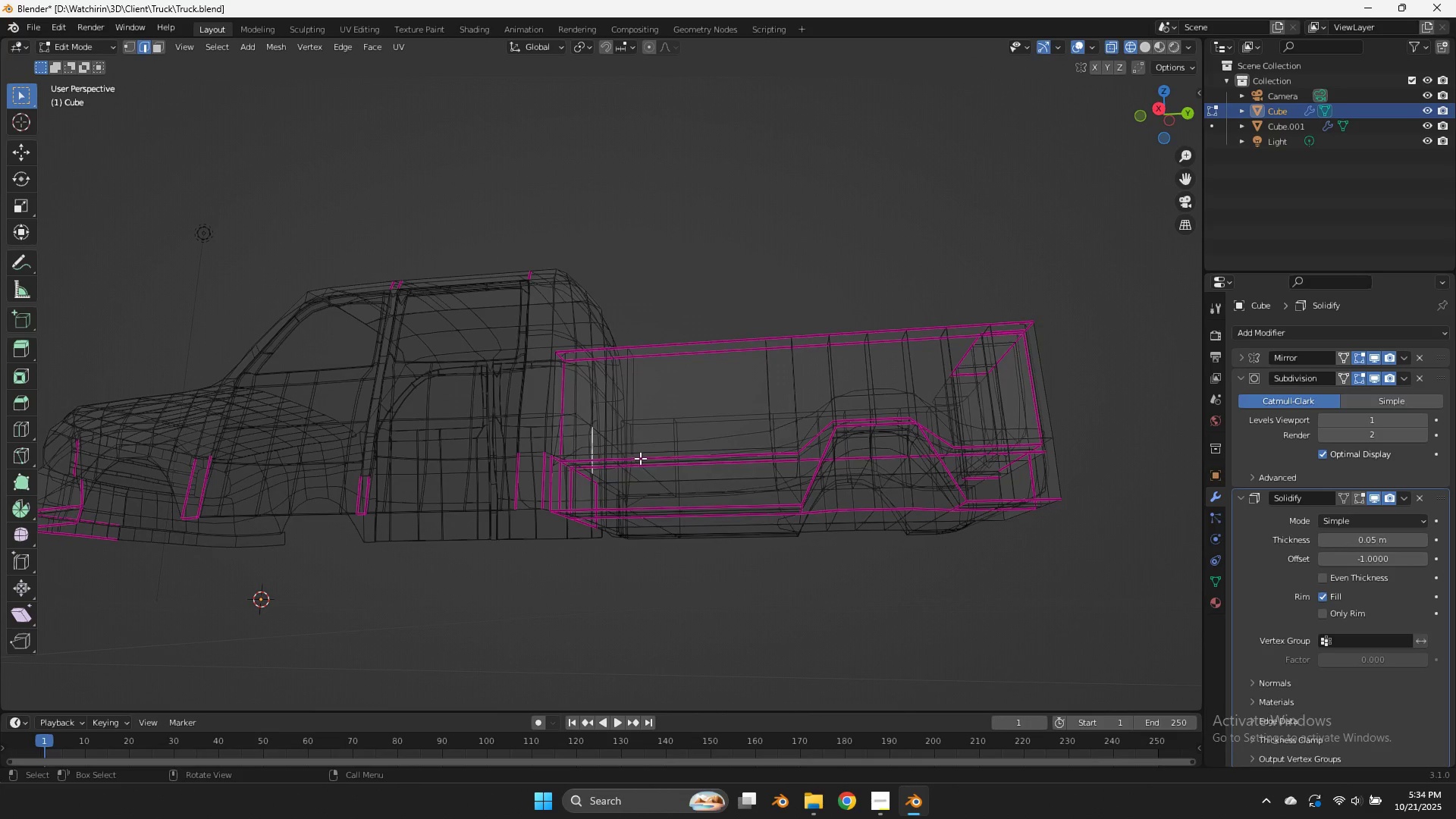 
key(Z)
 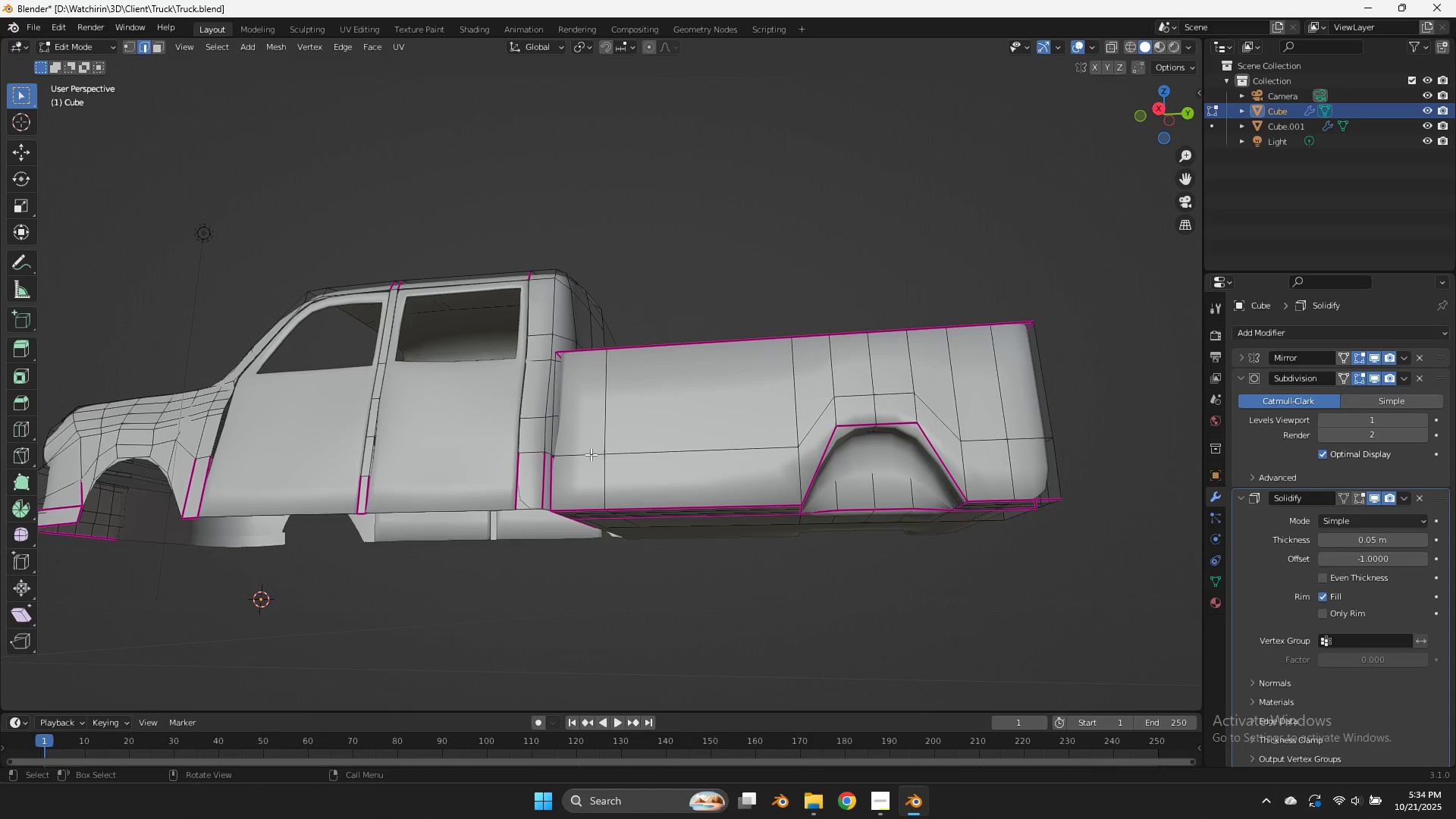 
left_click([591, 454])
 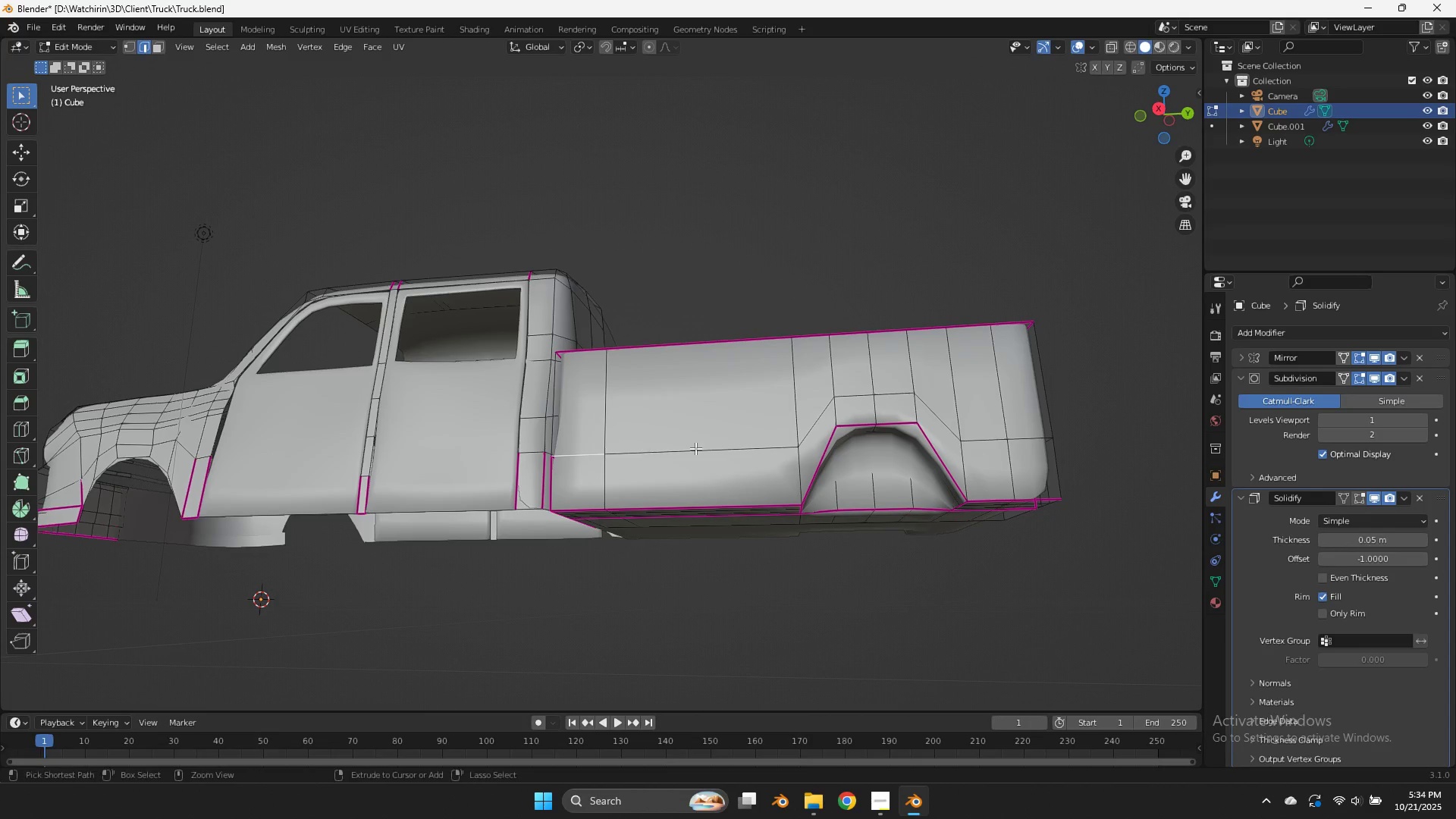 
key(Control+ControlLeft)
 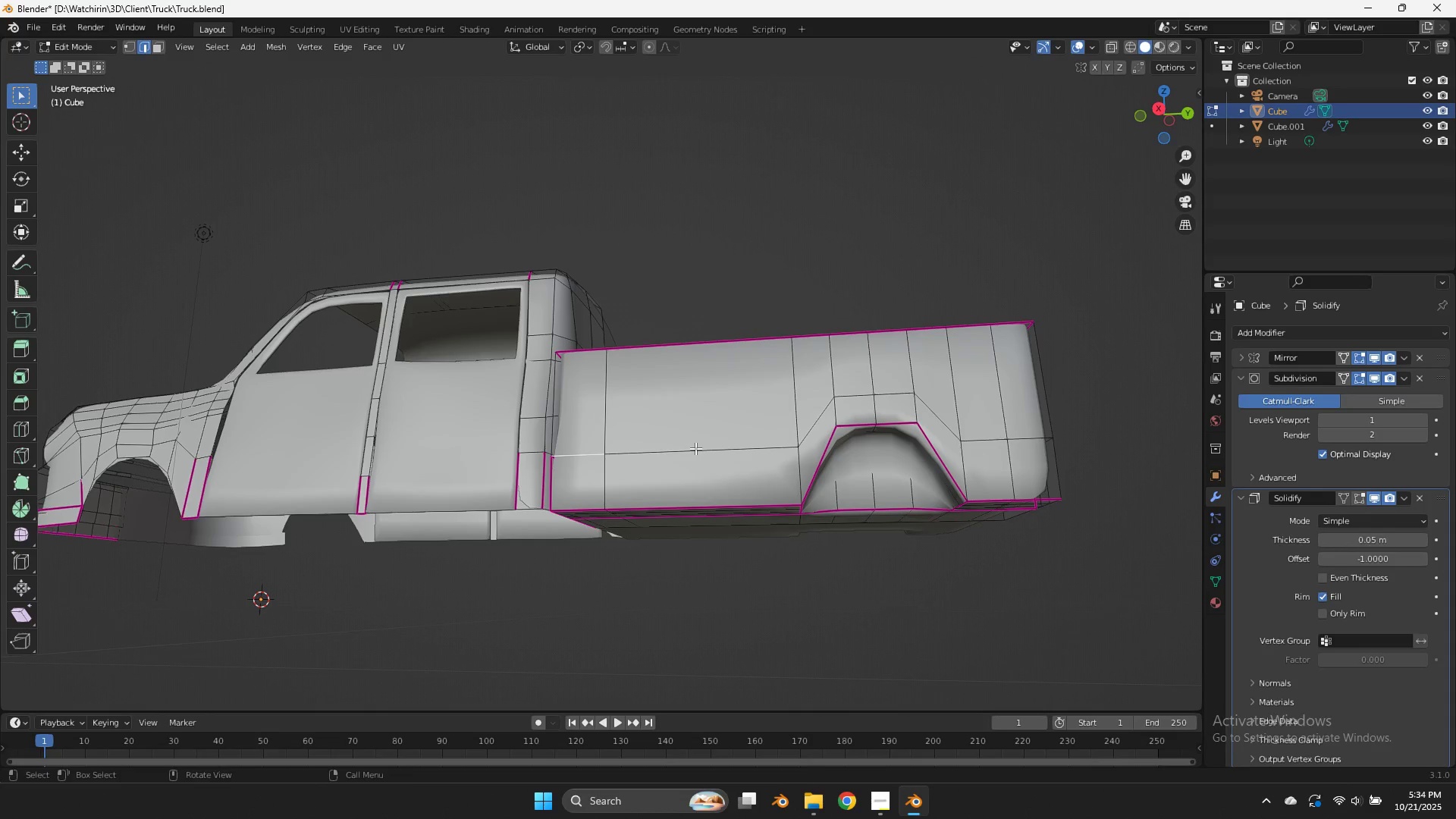 
hold_key(key=ShiftLeft, duration=3.16)
double_click([1032, 435])
 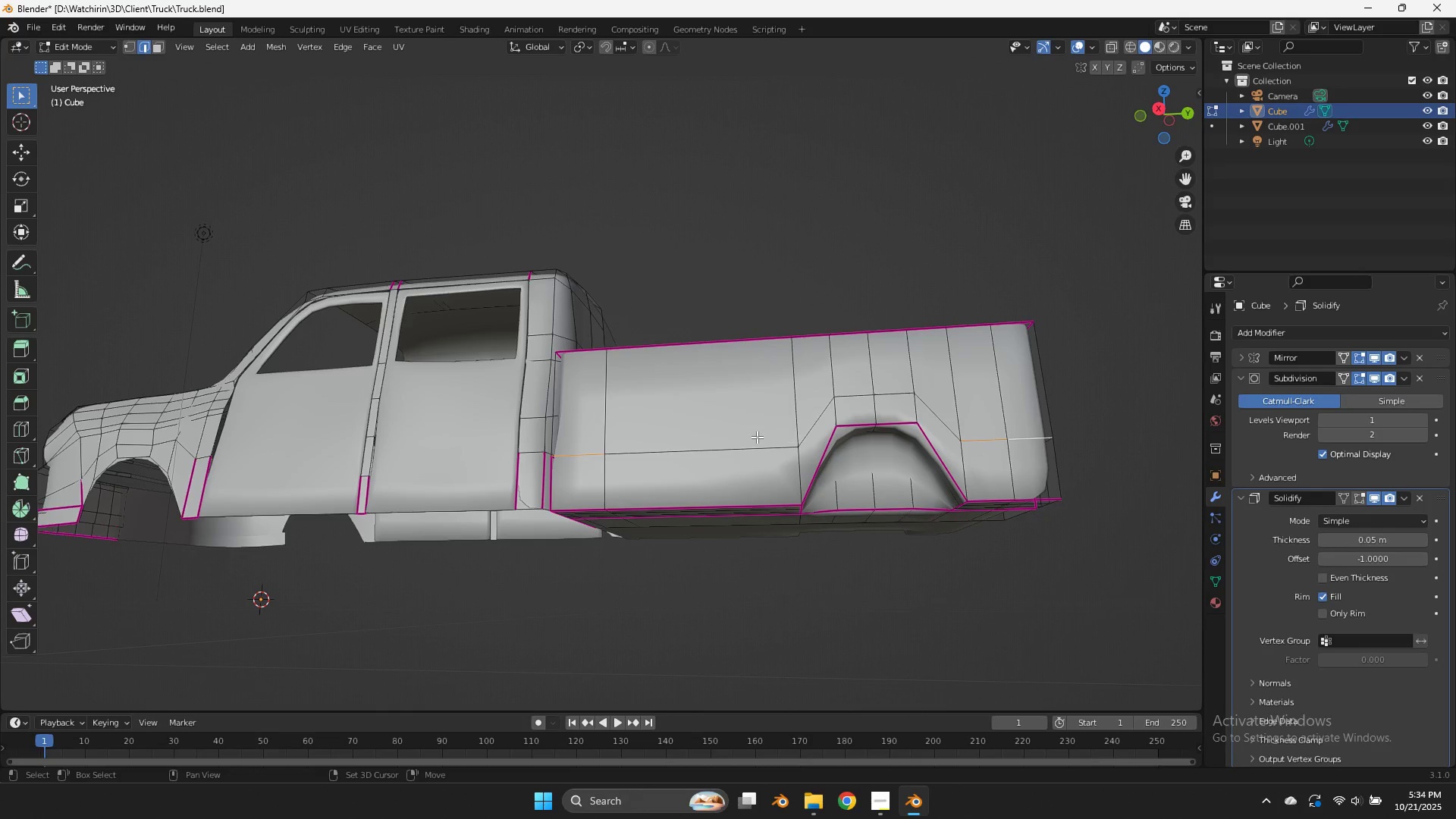 
left_click([757, 437])
 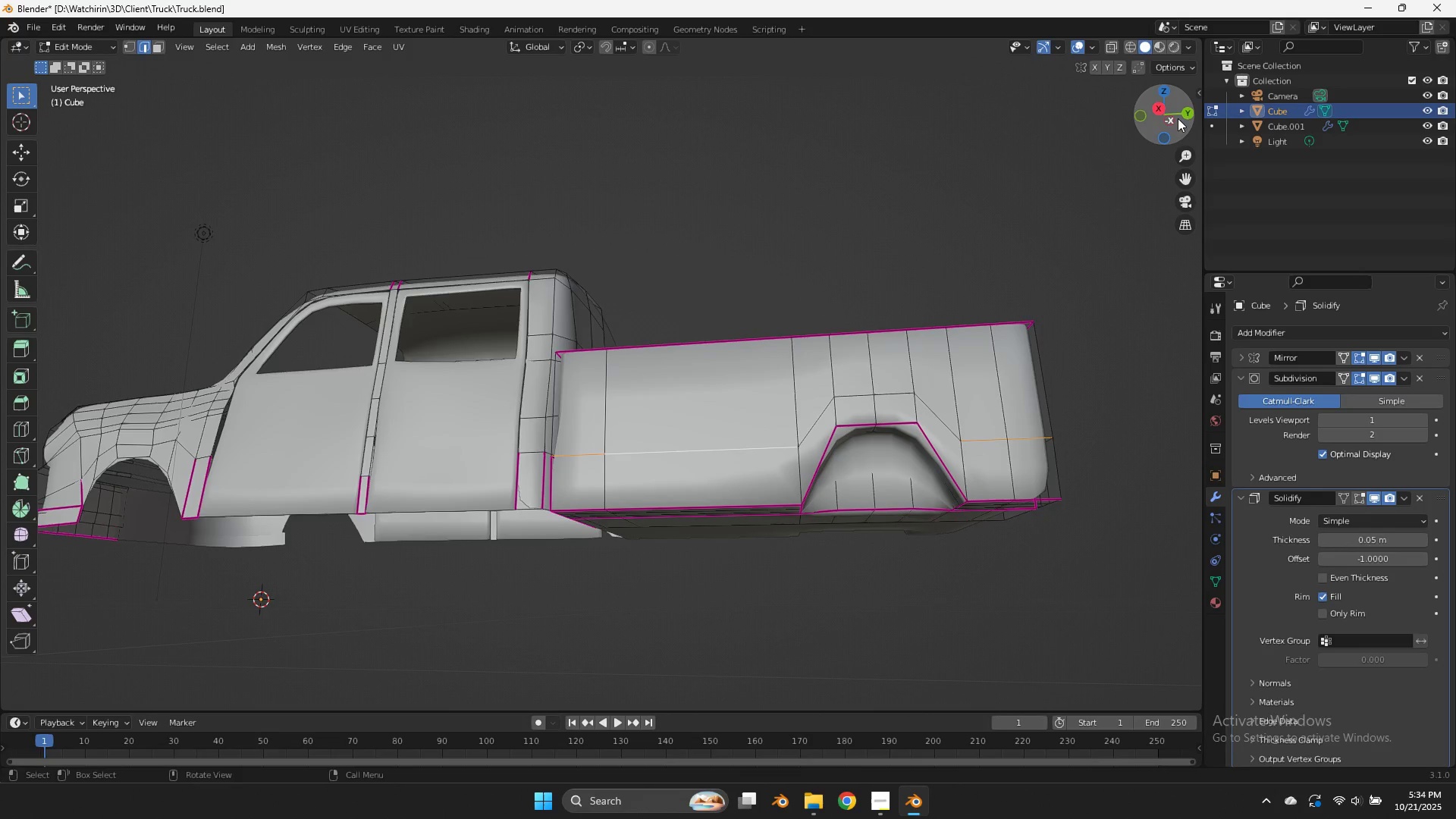 
left_click_drag(start_coordinate=[1176, 118], to_coordinate=[1072, 140])
 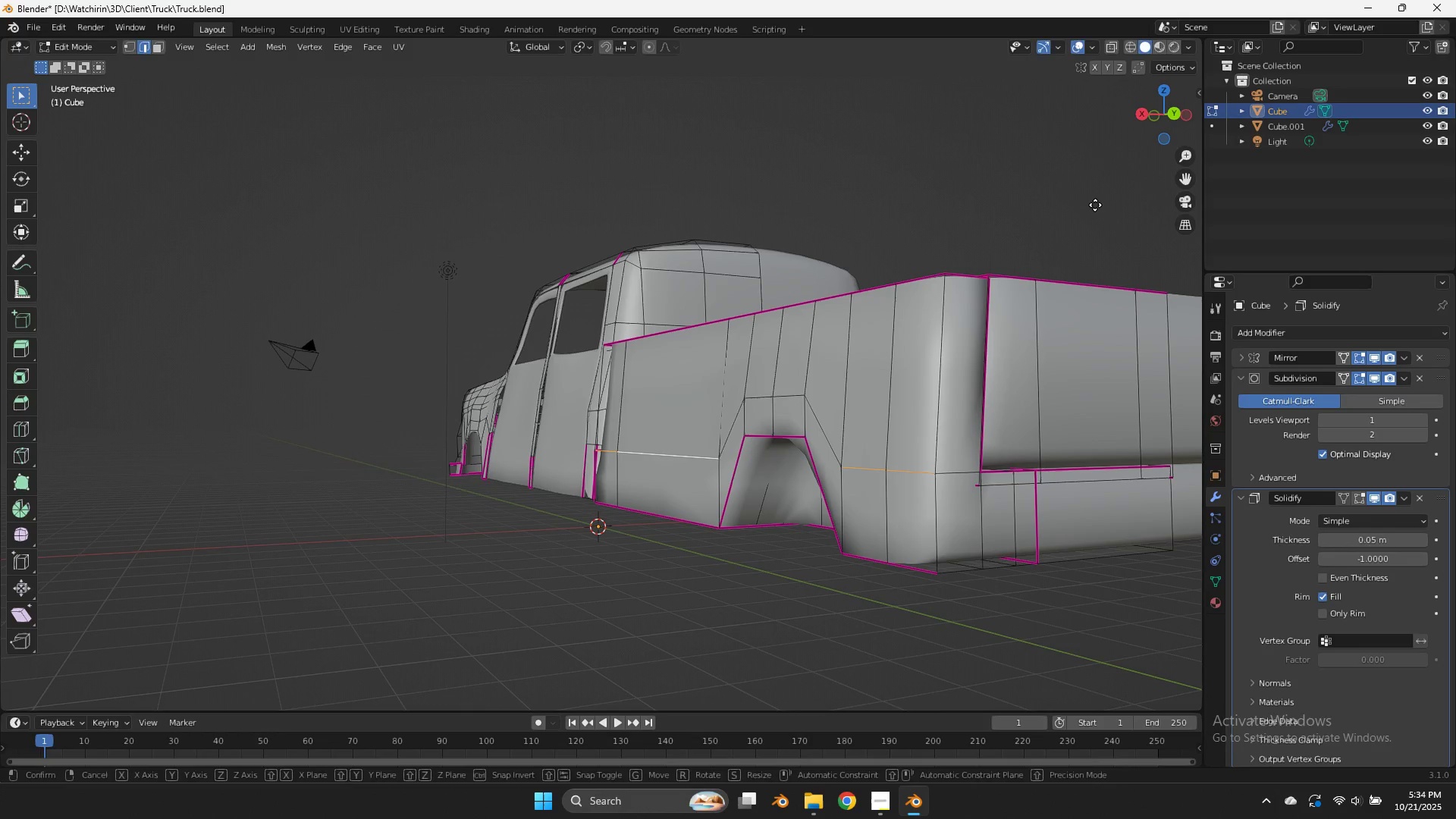 
type(gz)
 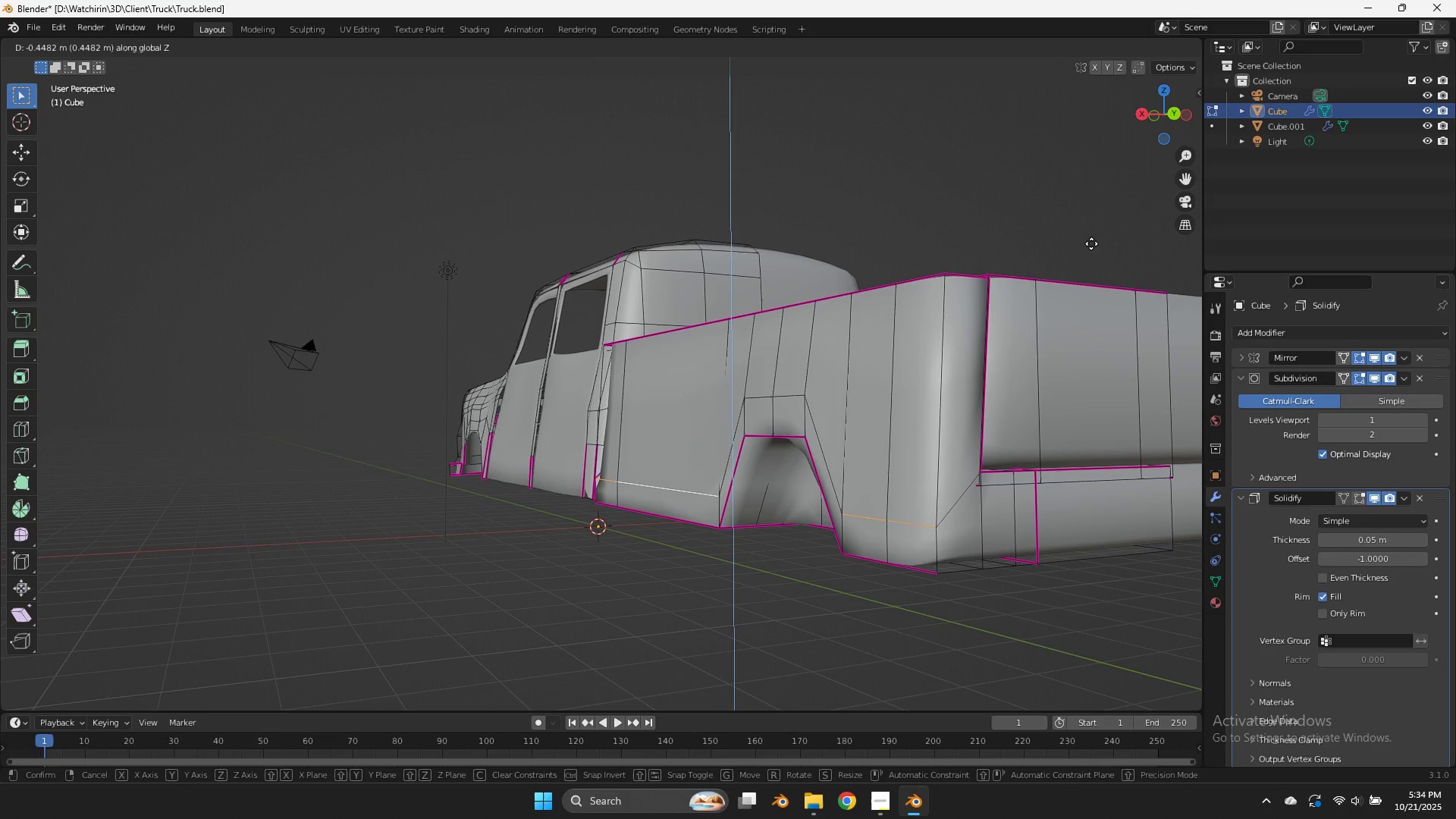 
left_click([1093, 246])
 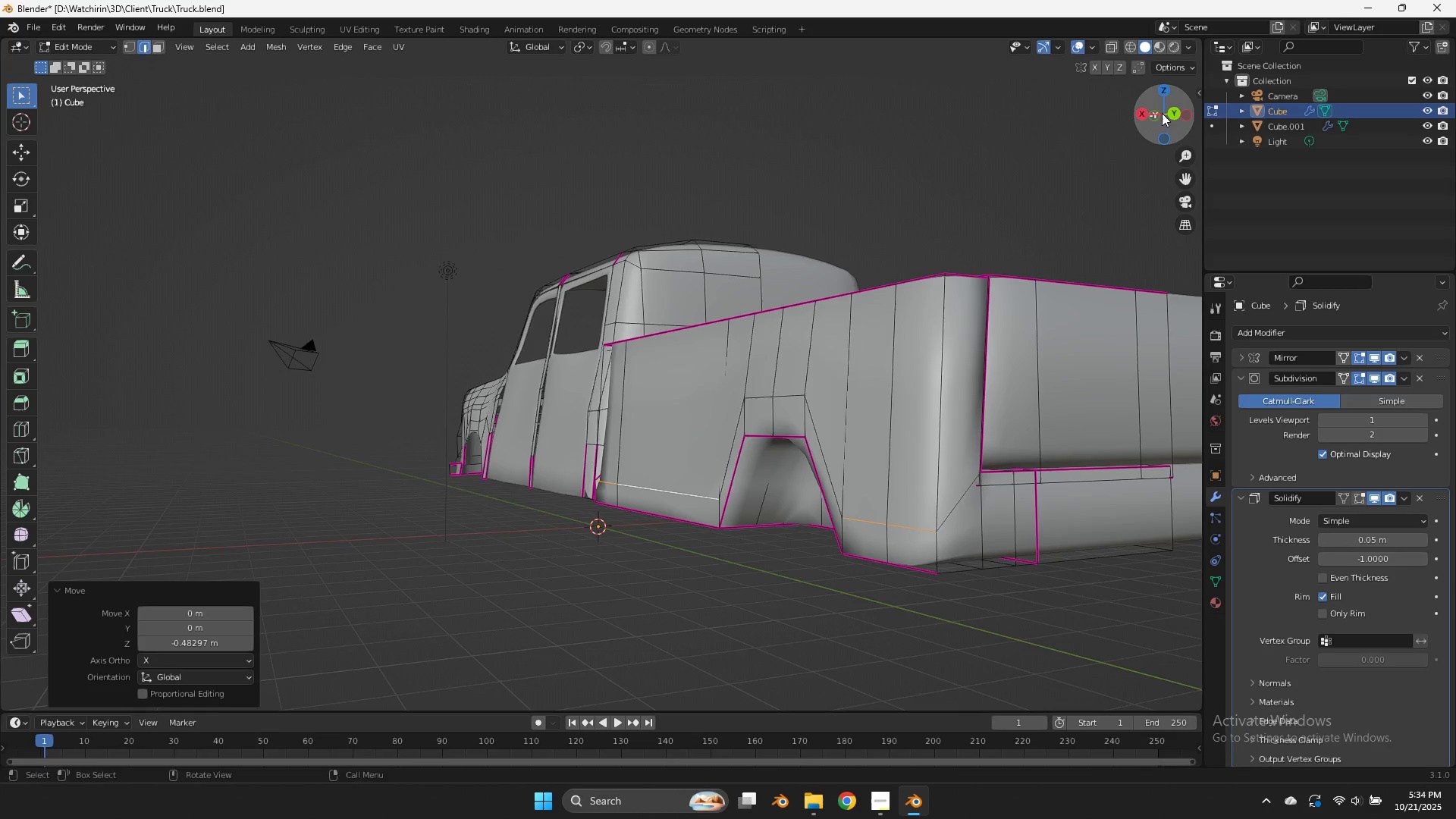 
left_click_drag(start_coordinate=[1162, 108], to_coordinate=[80, 152])
 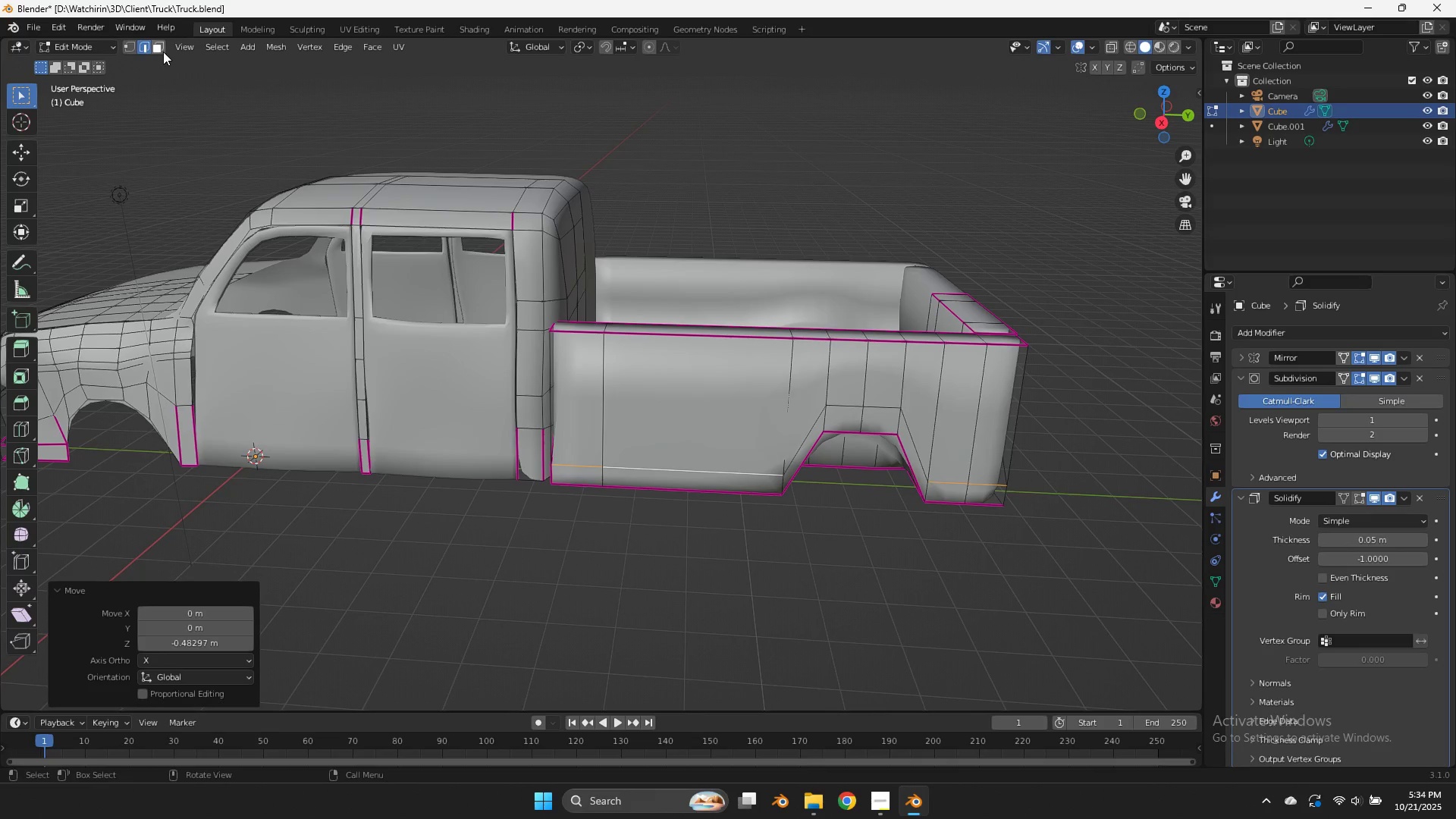 
left_click([162, 51])
 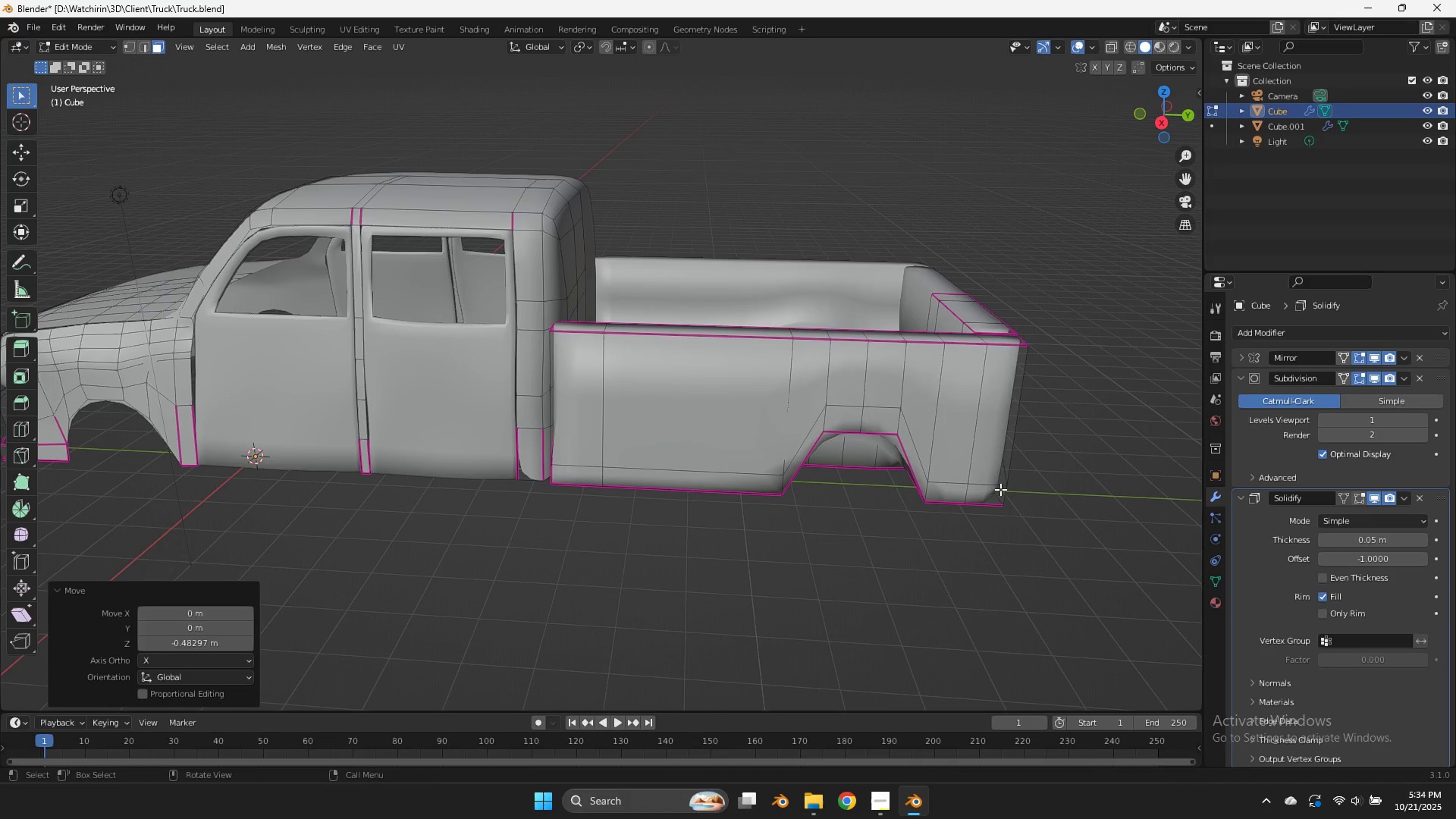 
left_click([996, 491])
 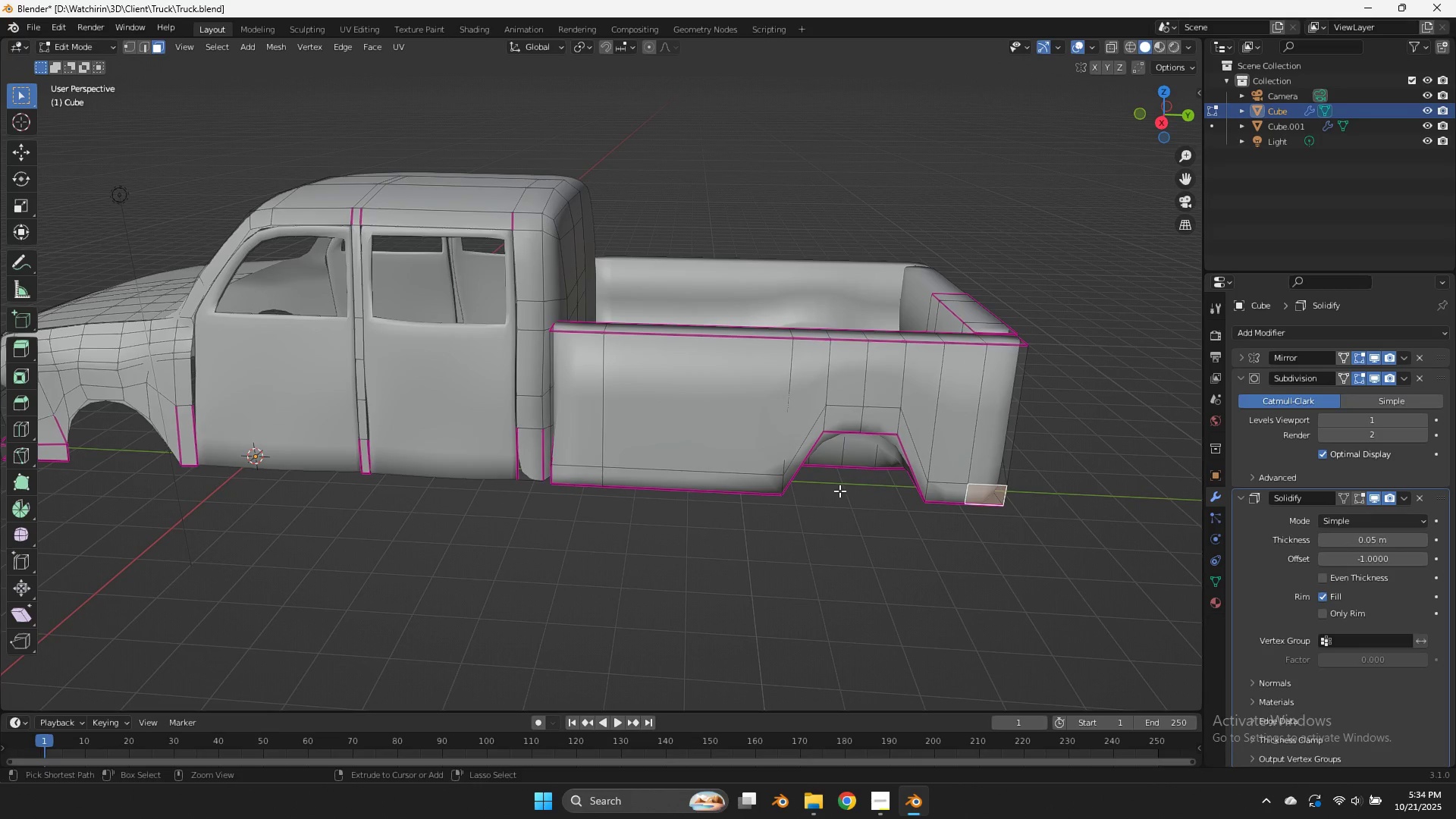 
hold_key(key=ControlLeft, duration=1.15)
left_click([577, 479])
 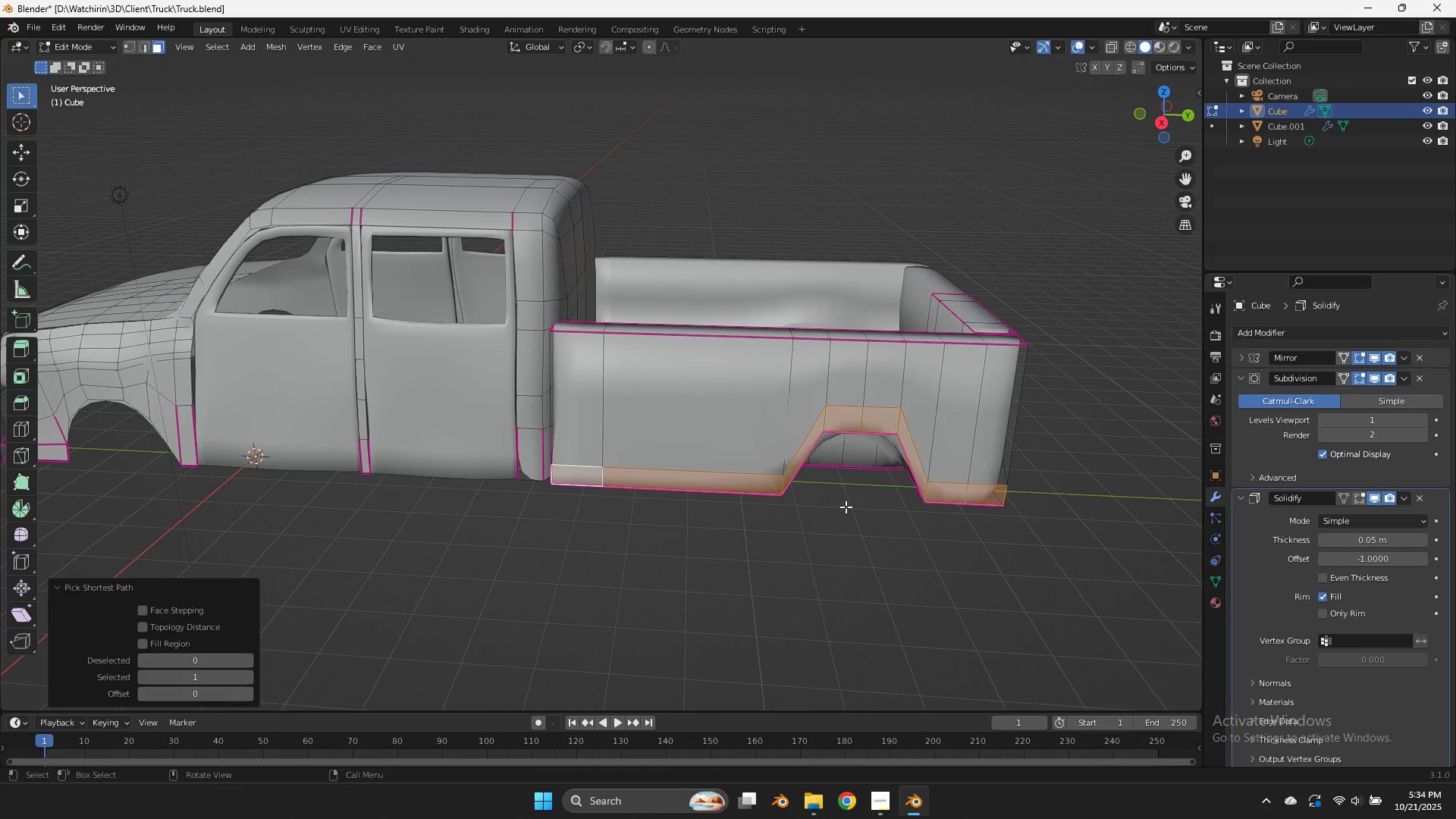 
key(E)
 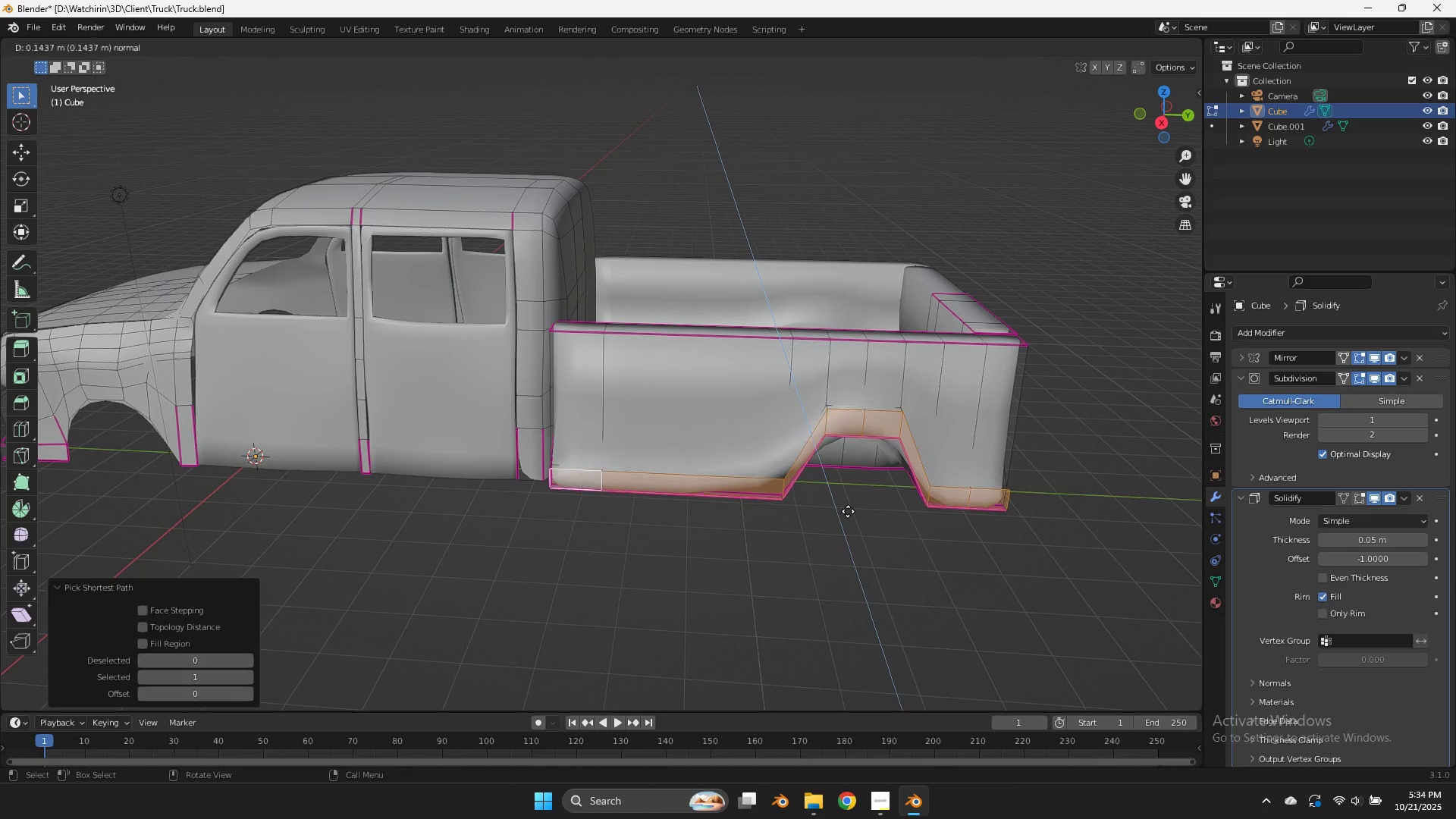 
hold_key(key=ShiftLeft, duration=2.15)
left_click([845, 513])
 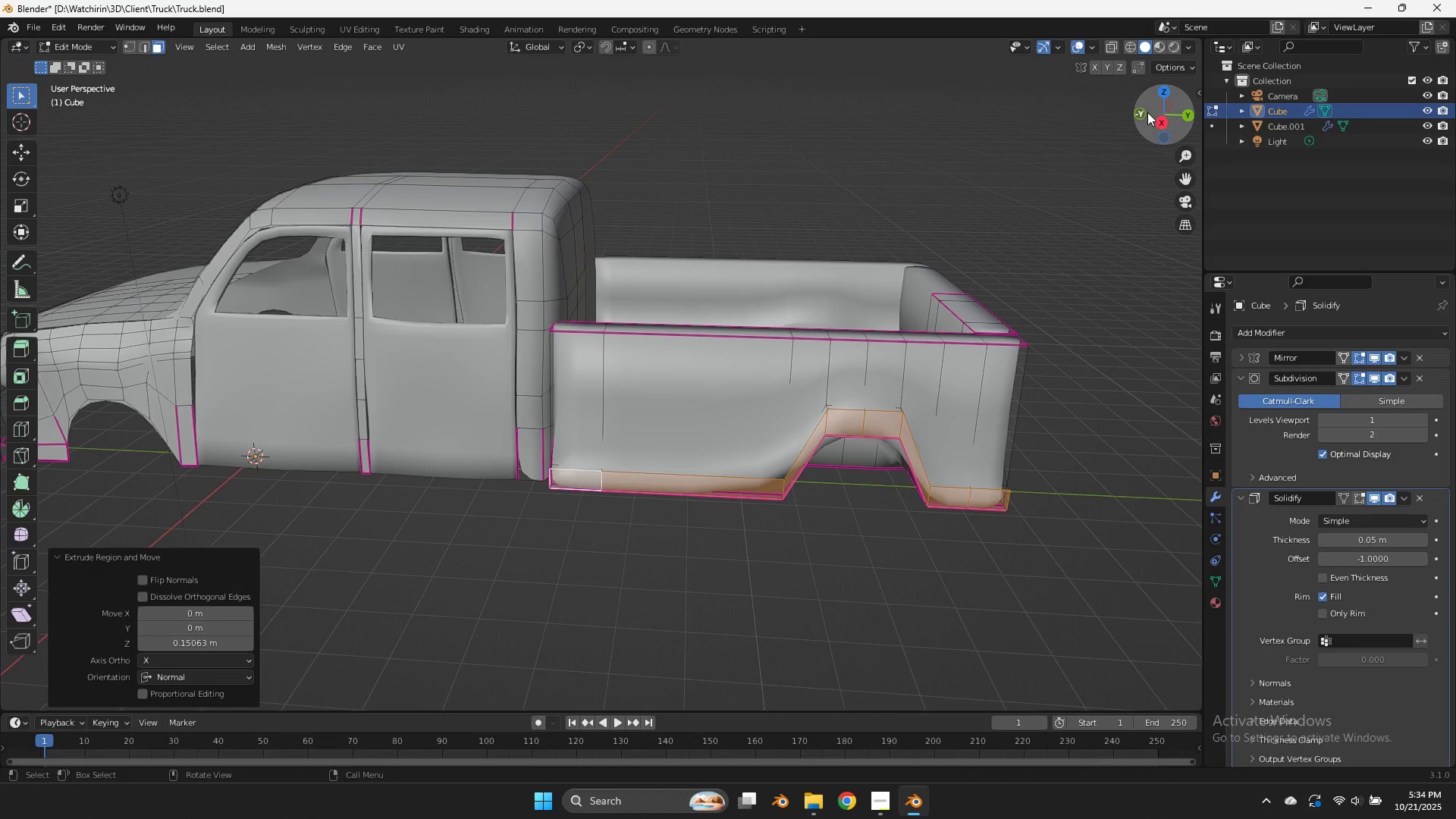 
left_click_drag(start_coordinate=[1156, 119], to_coordinate=[26, 157])
 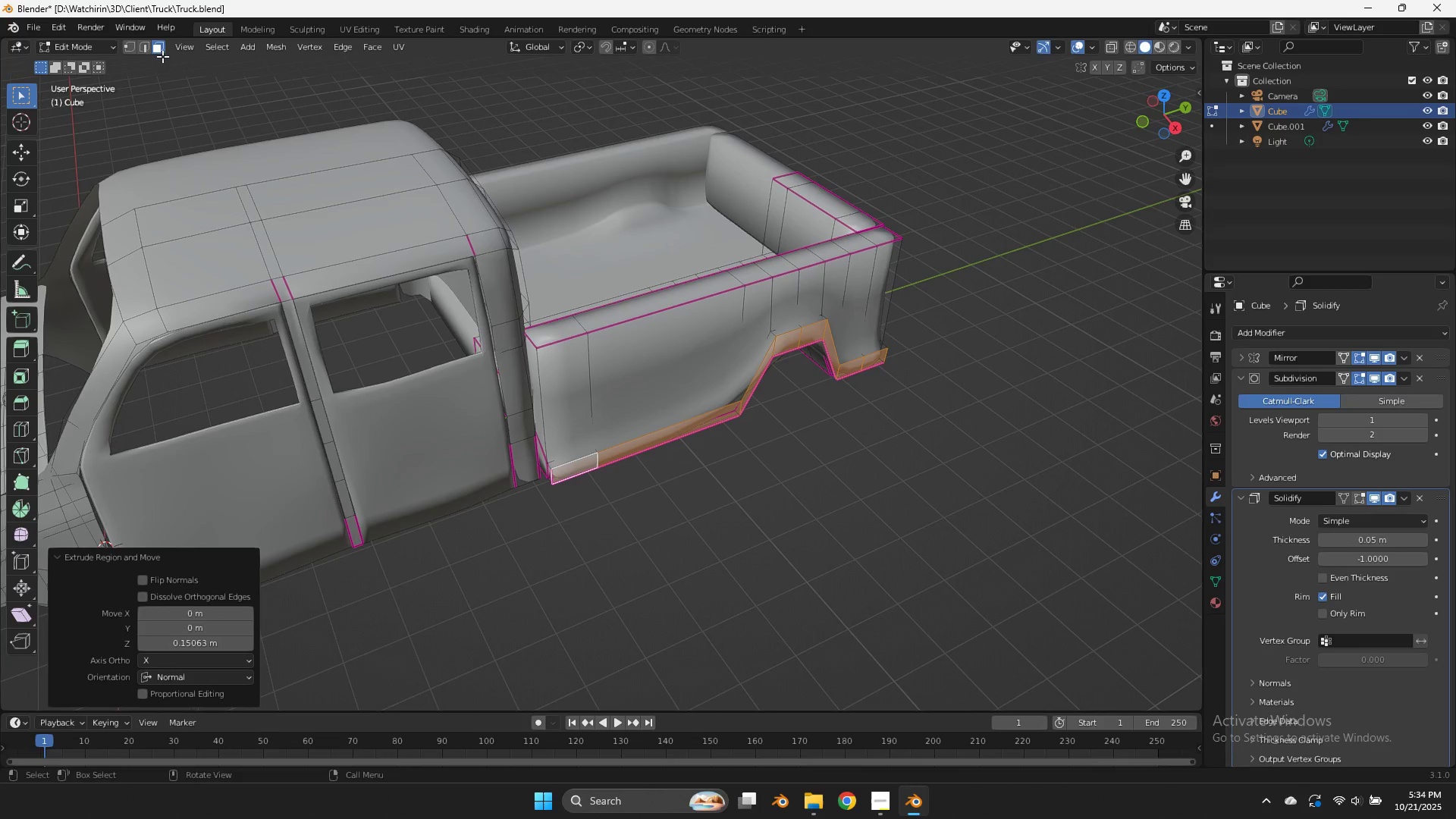 
left_click([148, 52])
 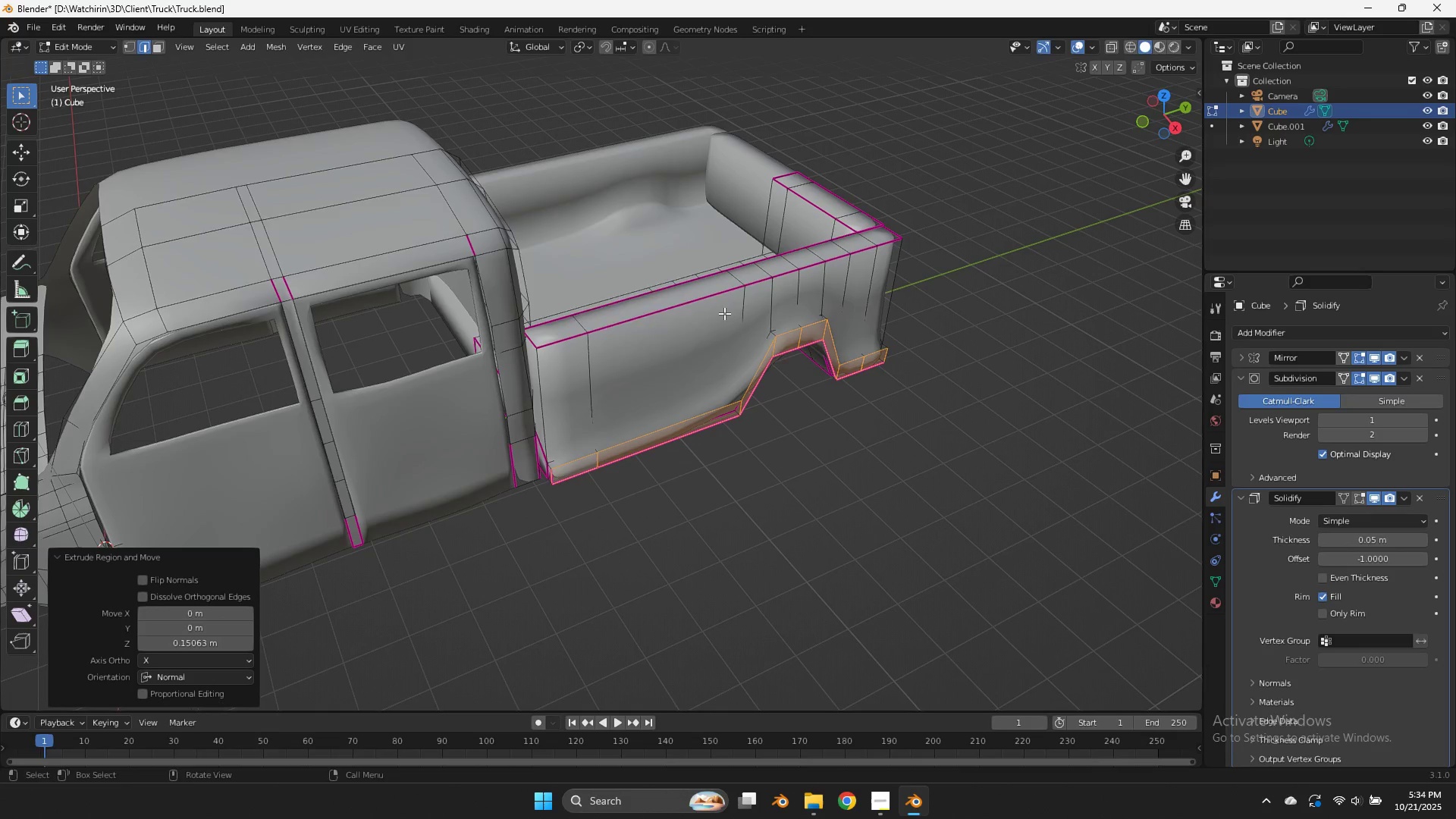 
key(Z)
 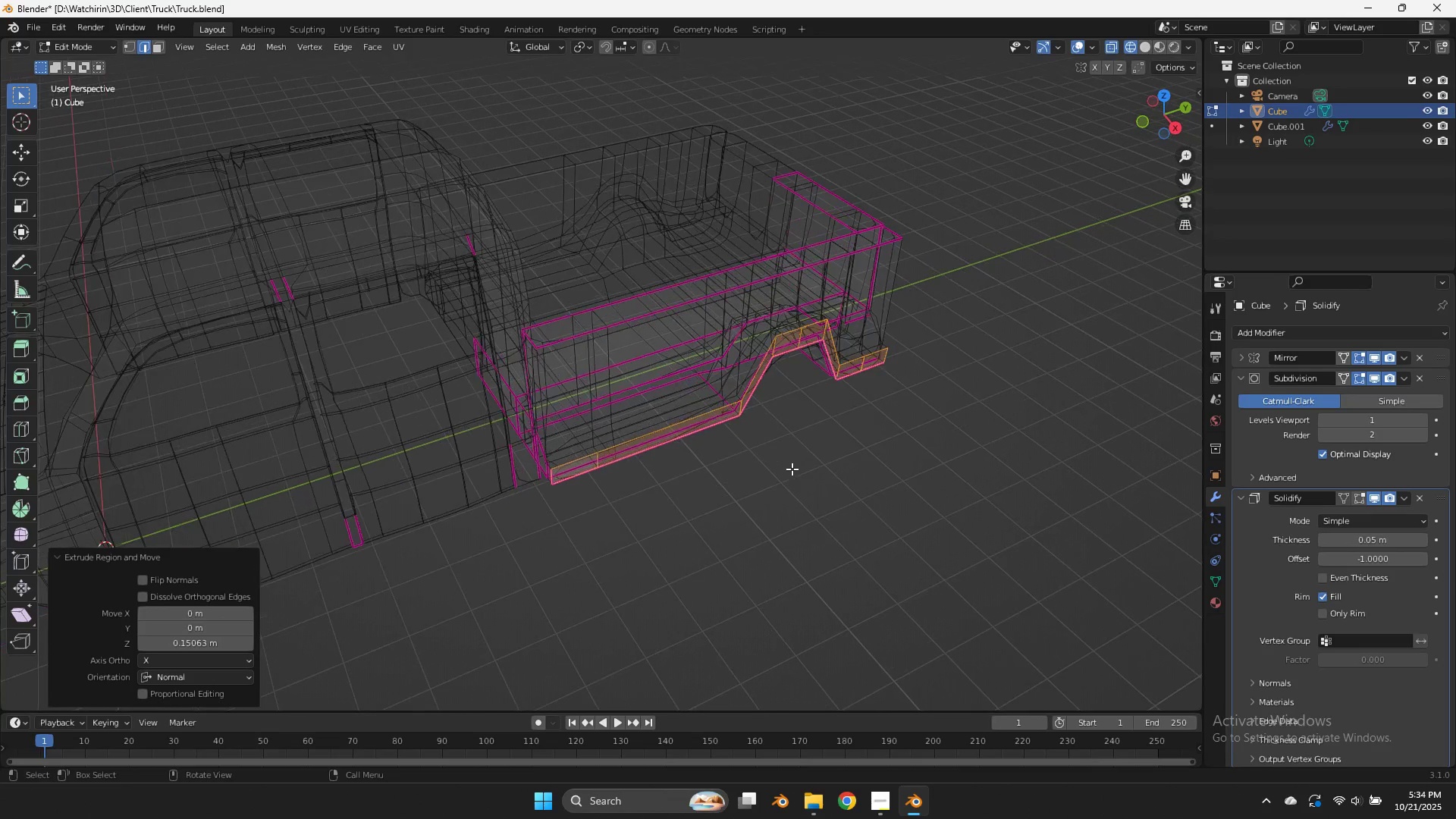 
scroll: coordinate [792, 469], scroll_direction: none, amount: 0.0
 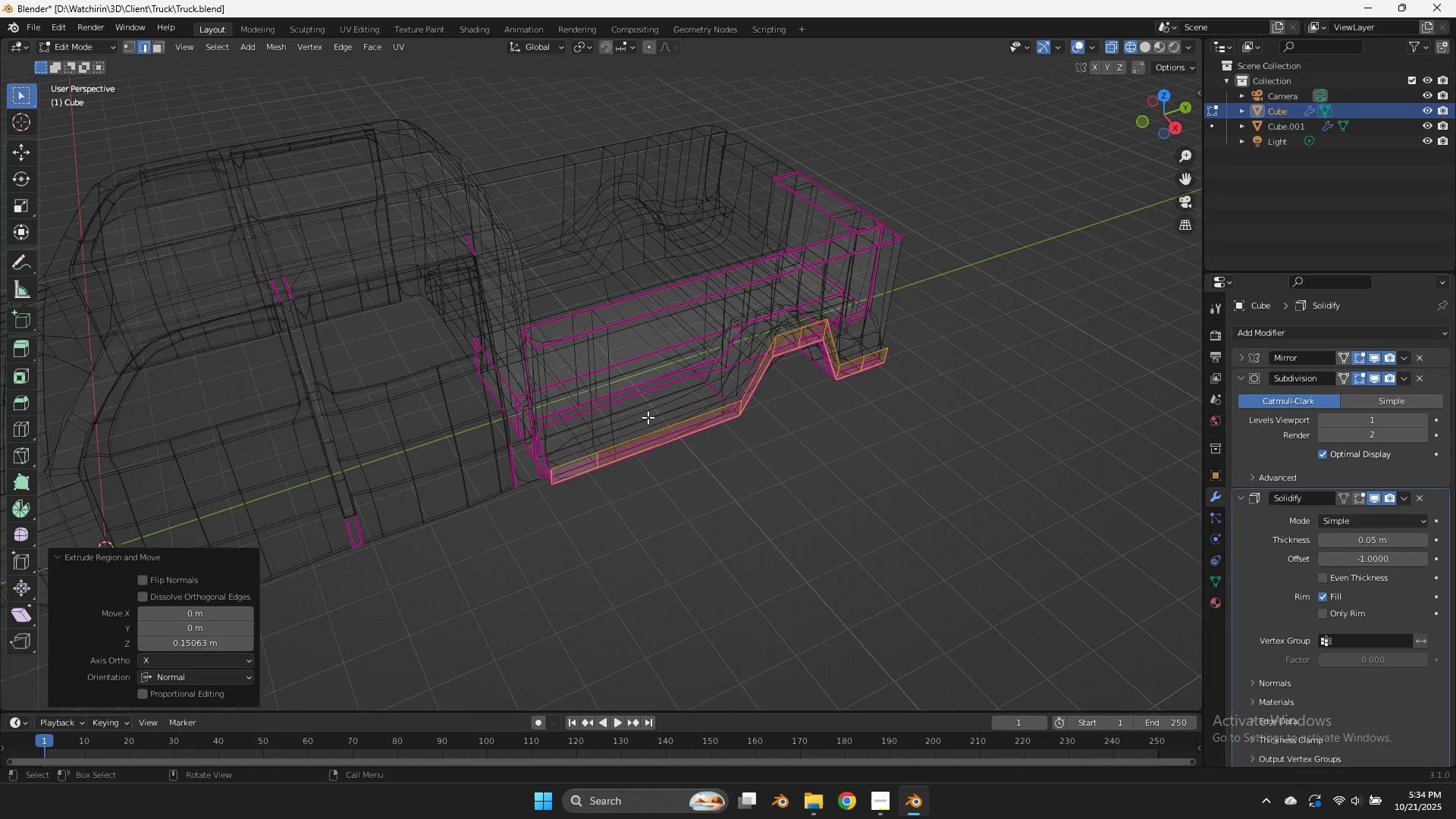 
scroll: coordinate [649, 416], scroll_direction: up, amount: 3.0
 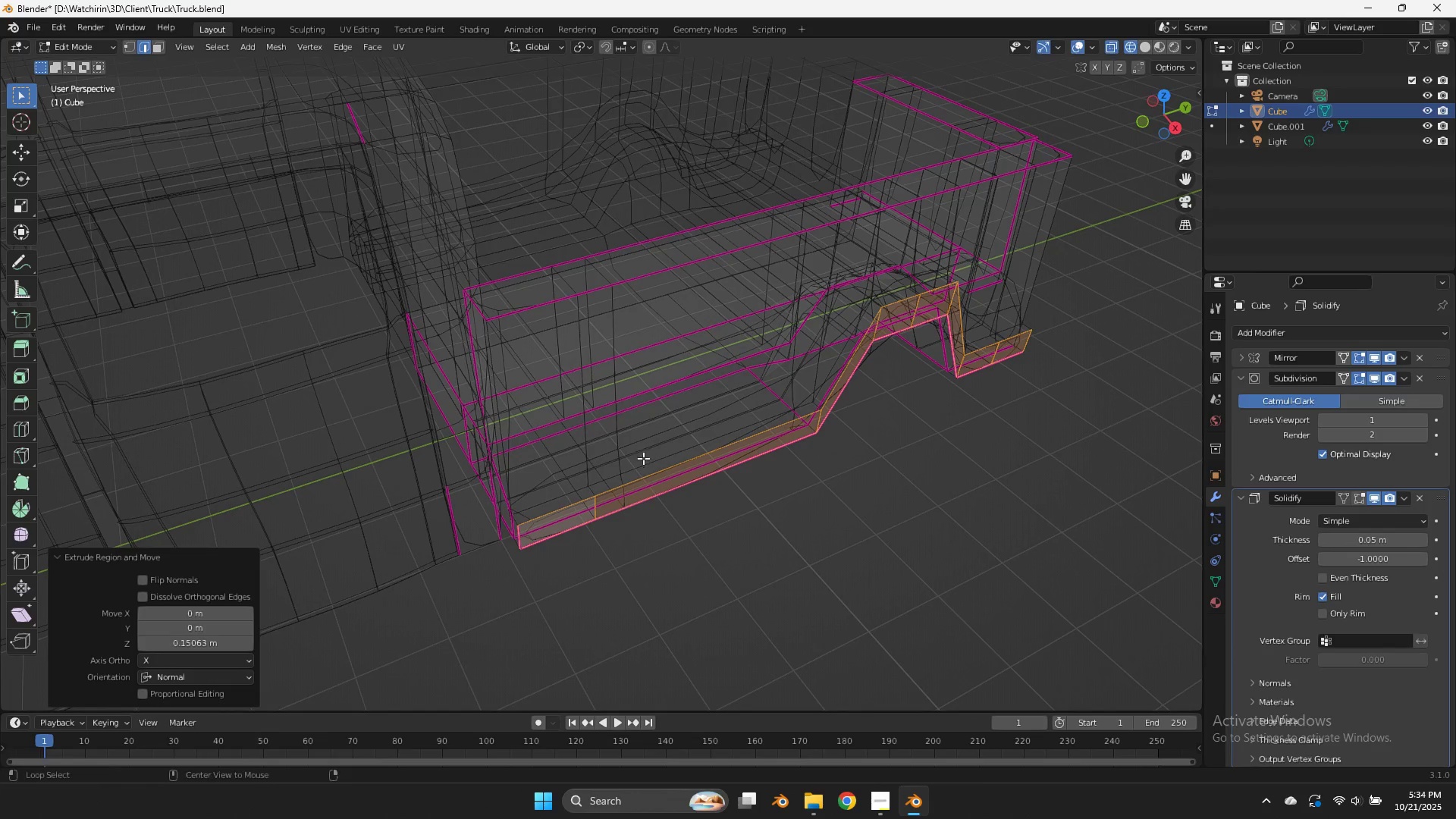 
hold_key(key=AltLeft, duration=0.78)
left_click([647, 470])
 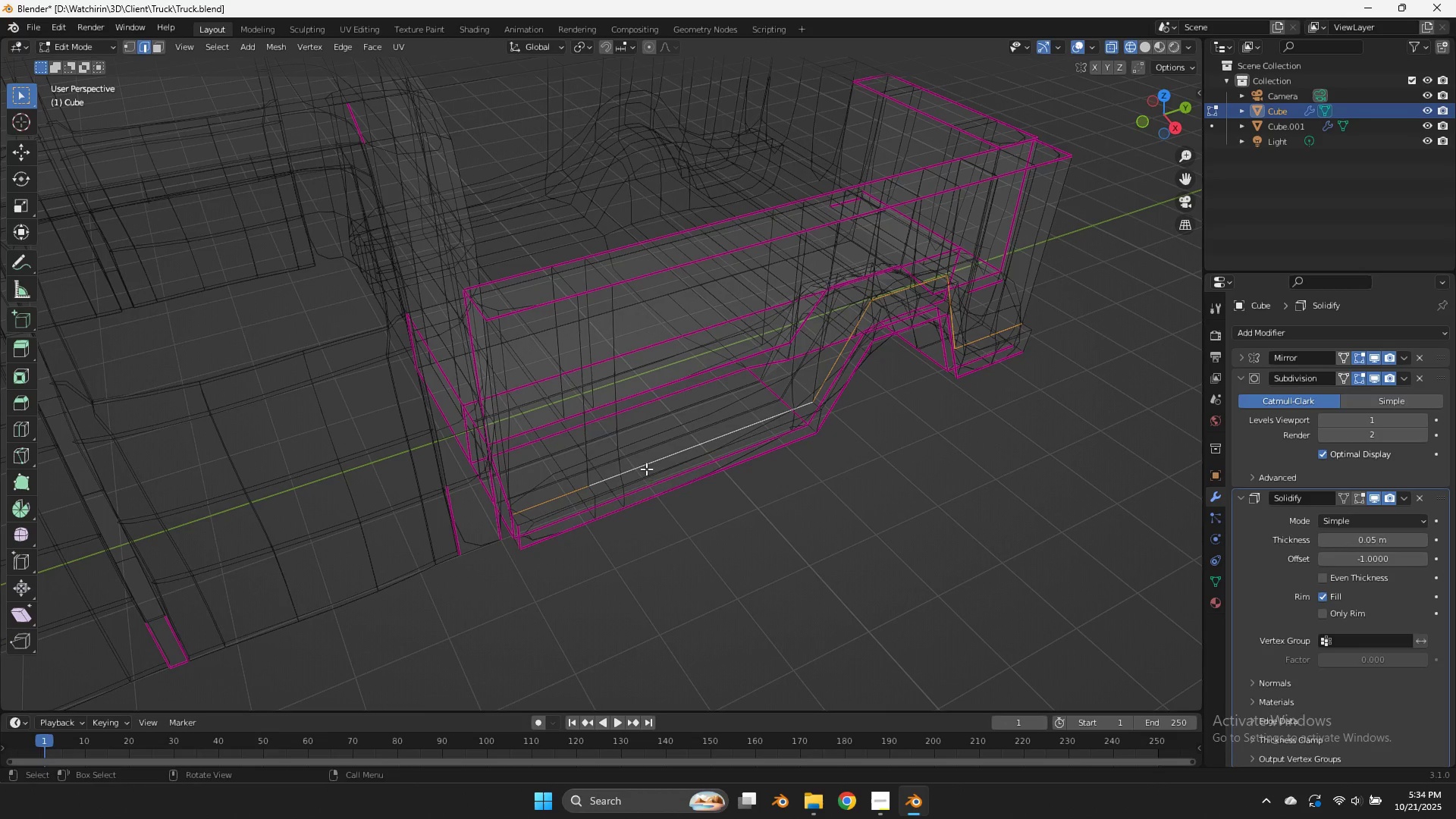 
type(zE)
key(Tab)
 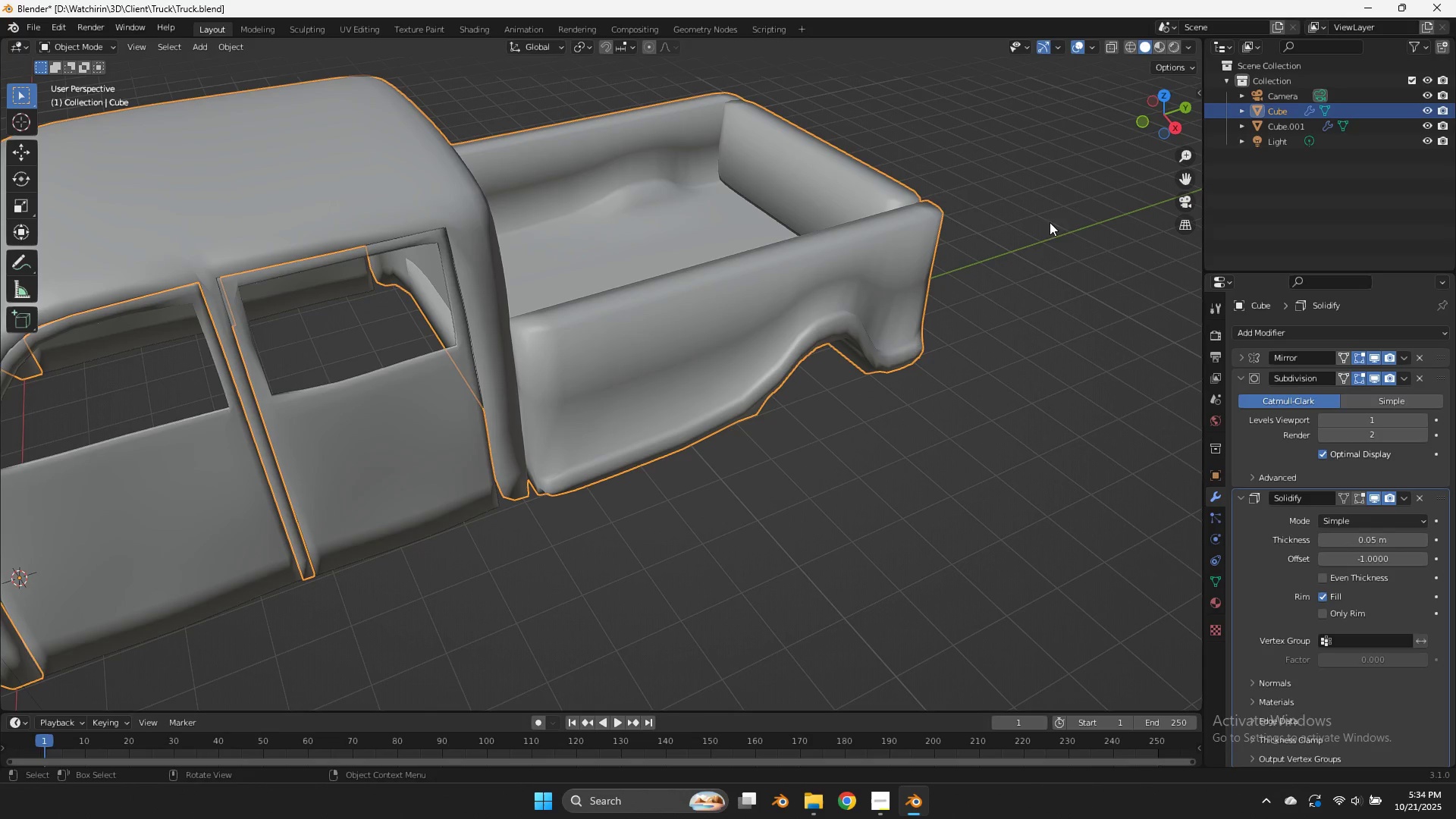 
left_click_drag(start_coordinate=[727, 439], to_coordinate=[744, 438])
 